 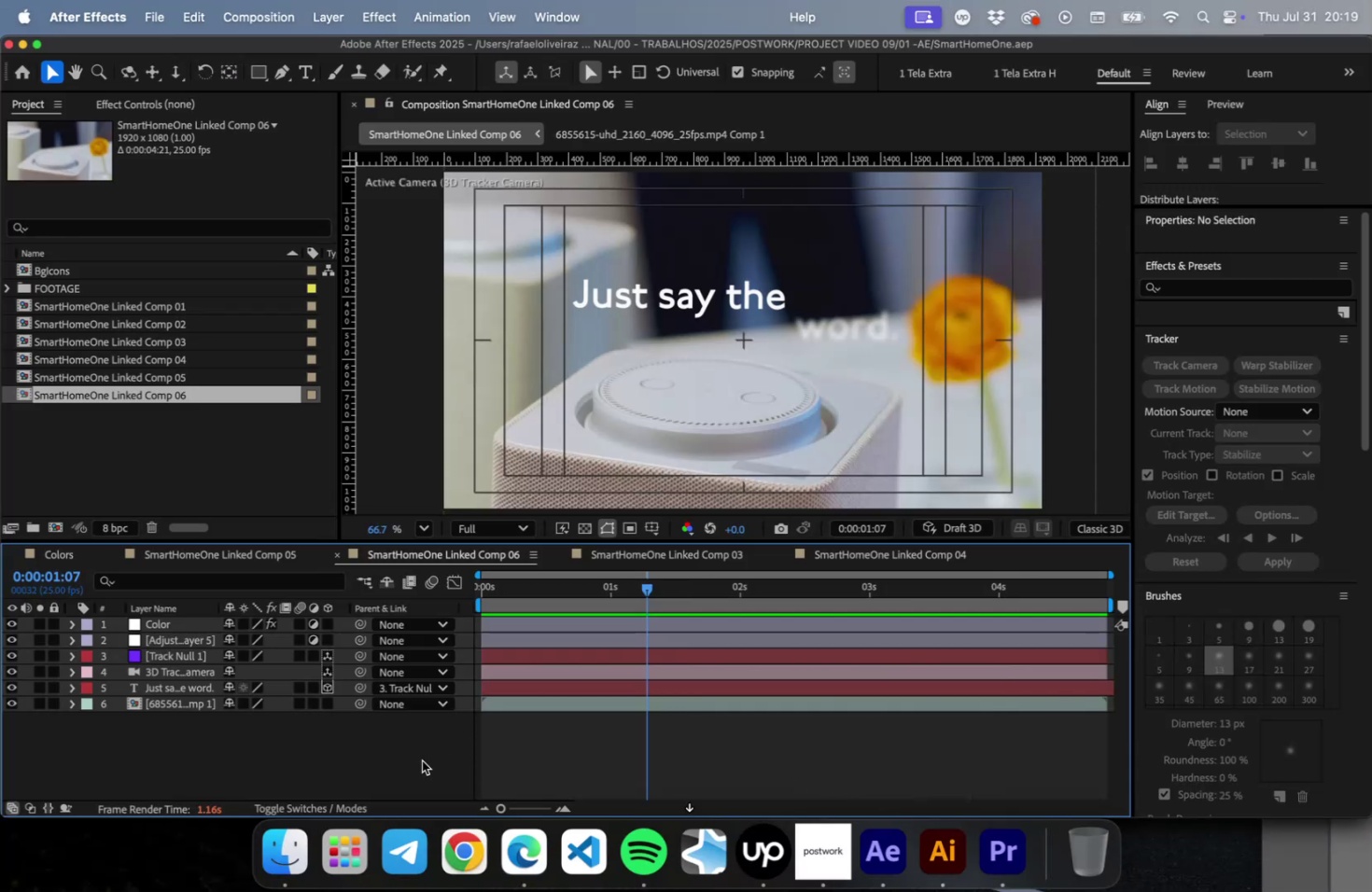 
key(Meta+CommandLeft)
 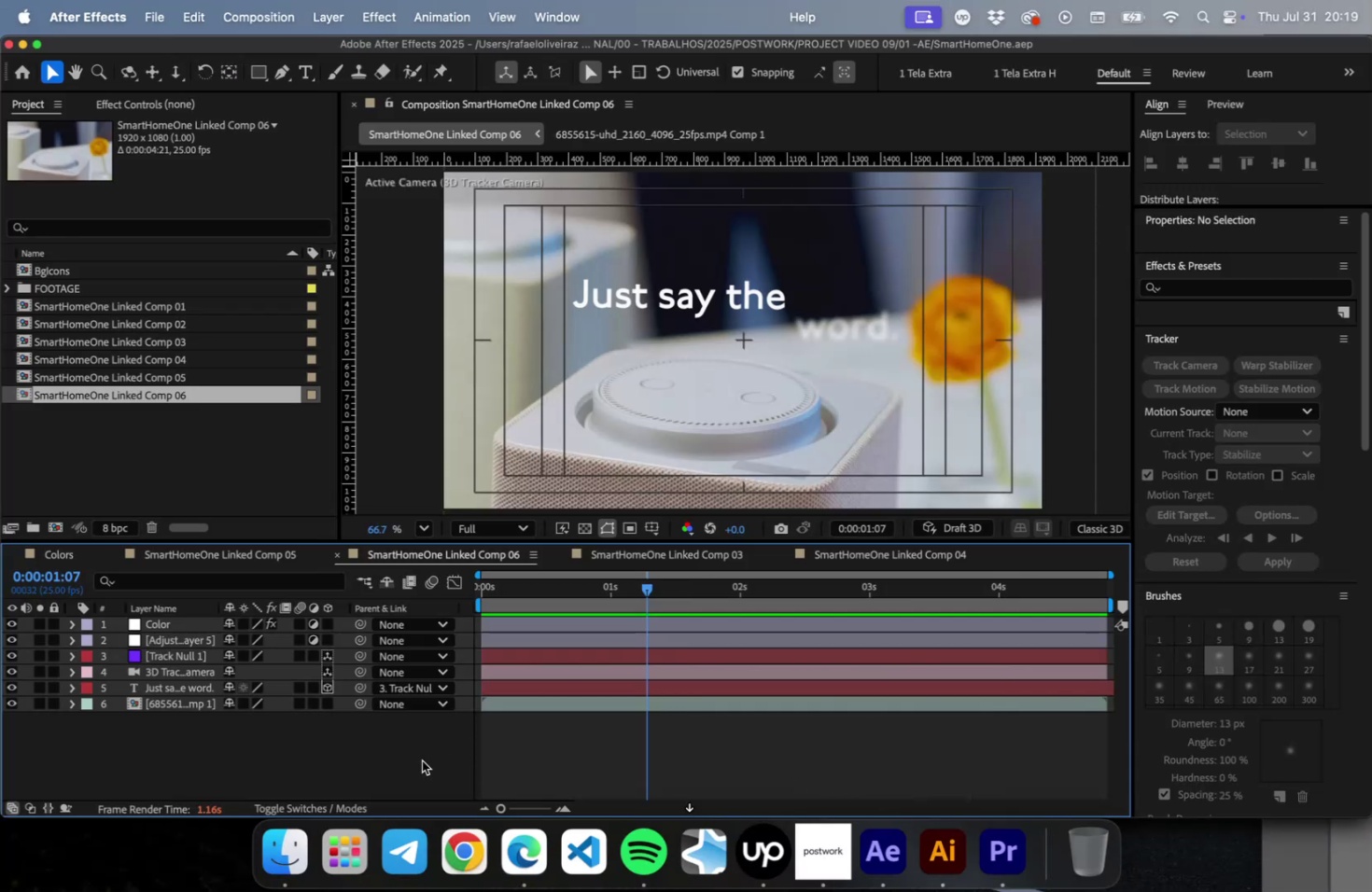 
key(Meta+S)
 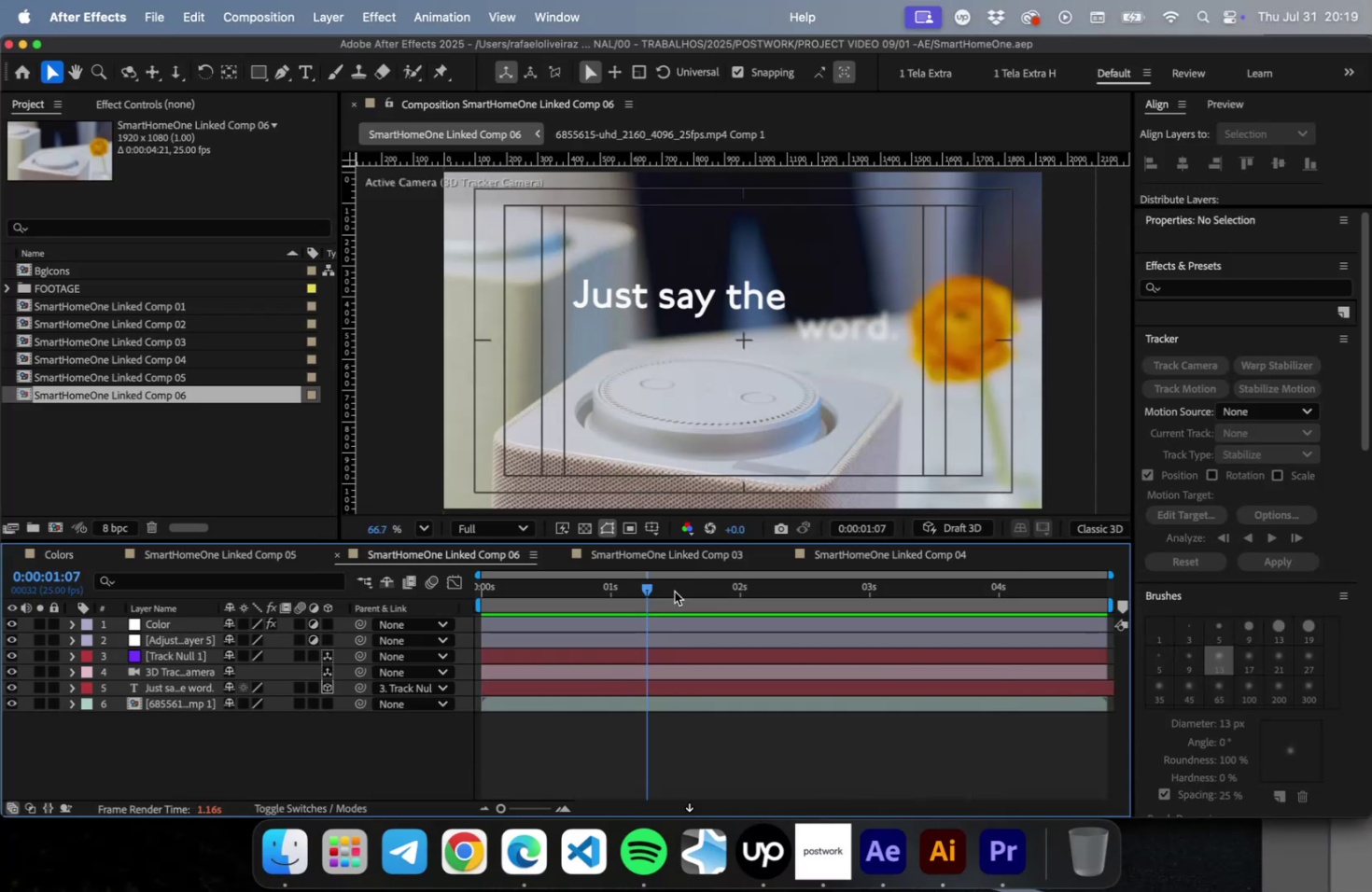 
left_click_drag(start_coordinate=[657, 591], to_coordinate=[423, 599])
 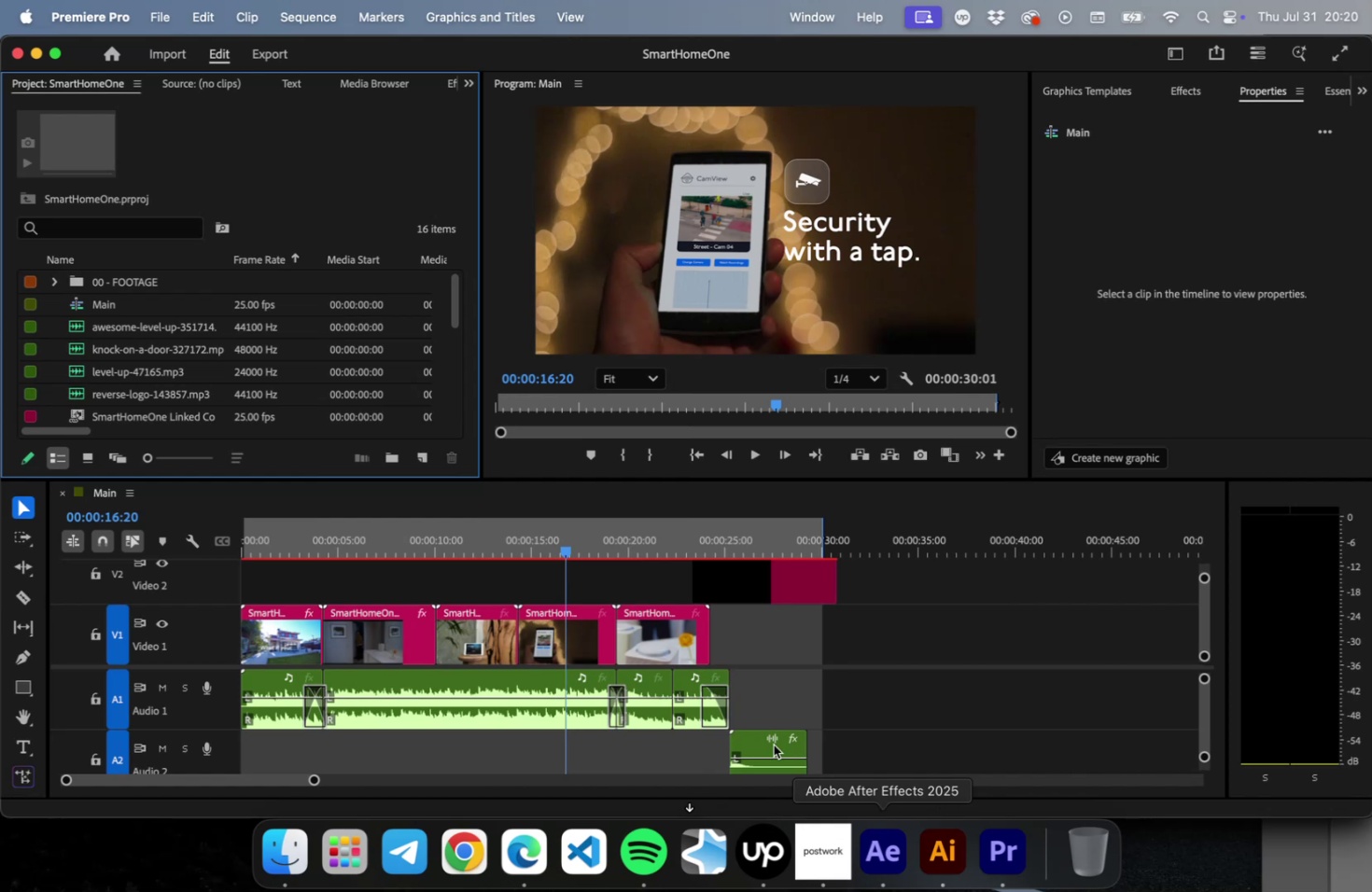 
left_click_drag(start_coordinate=[566, 548], to_coordinate=[200, 543])
 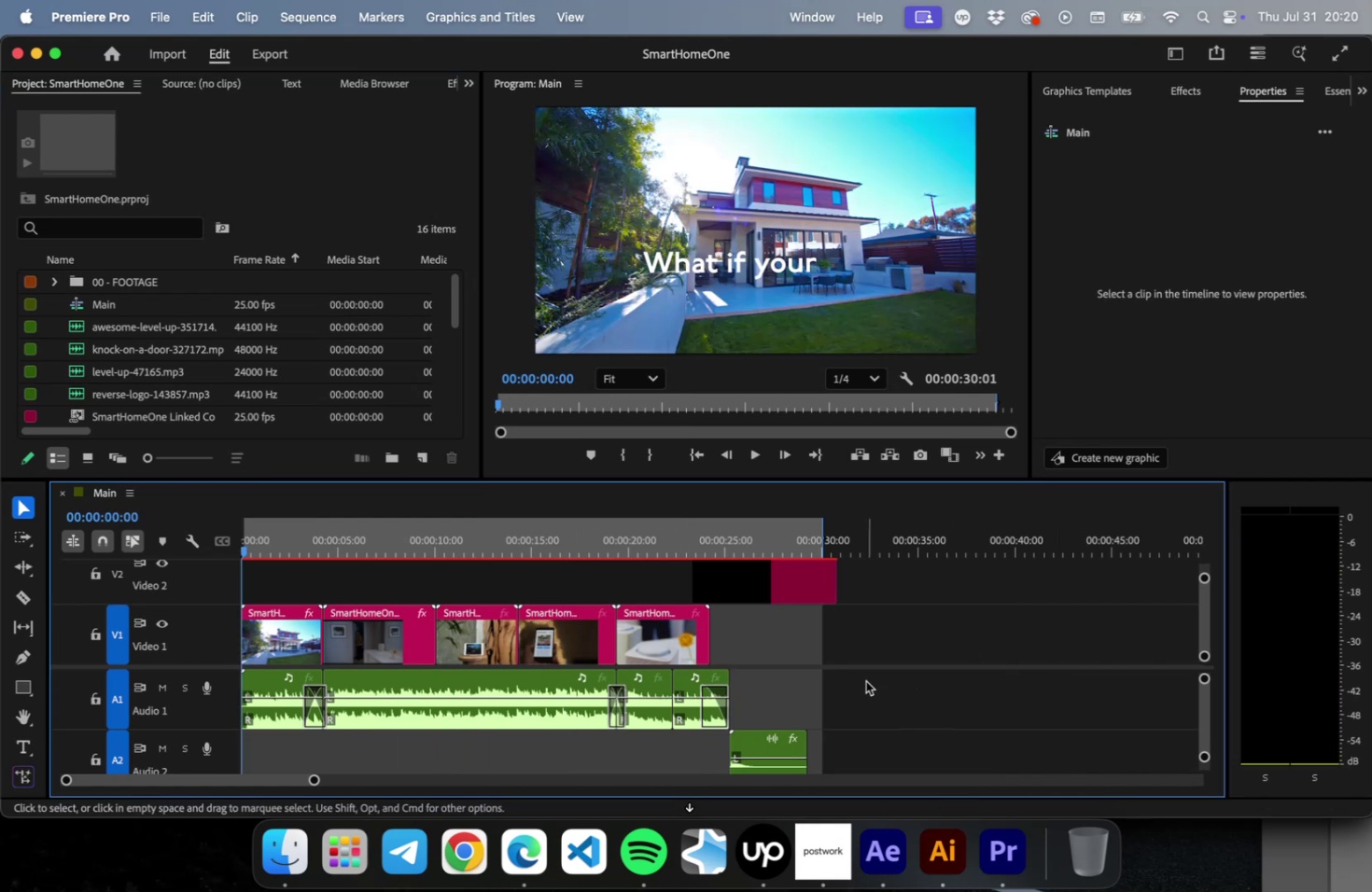 
key(Space)
 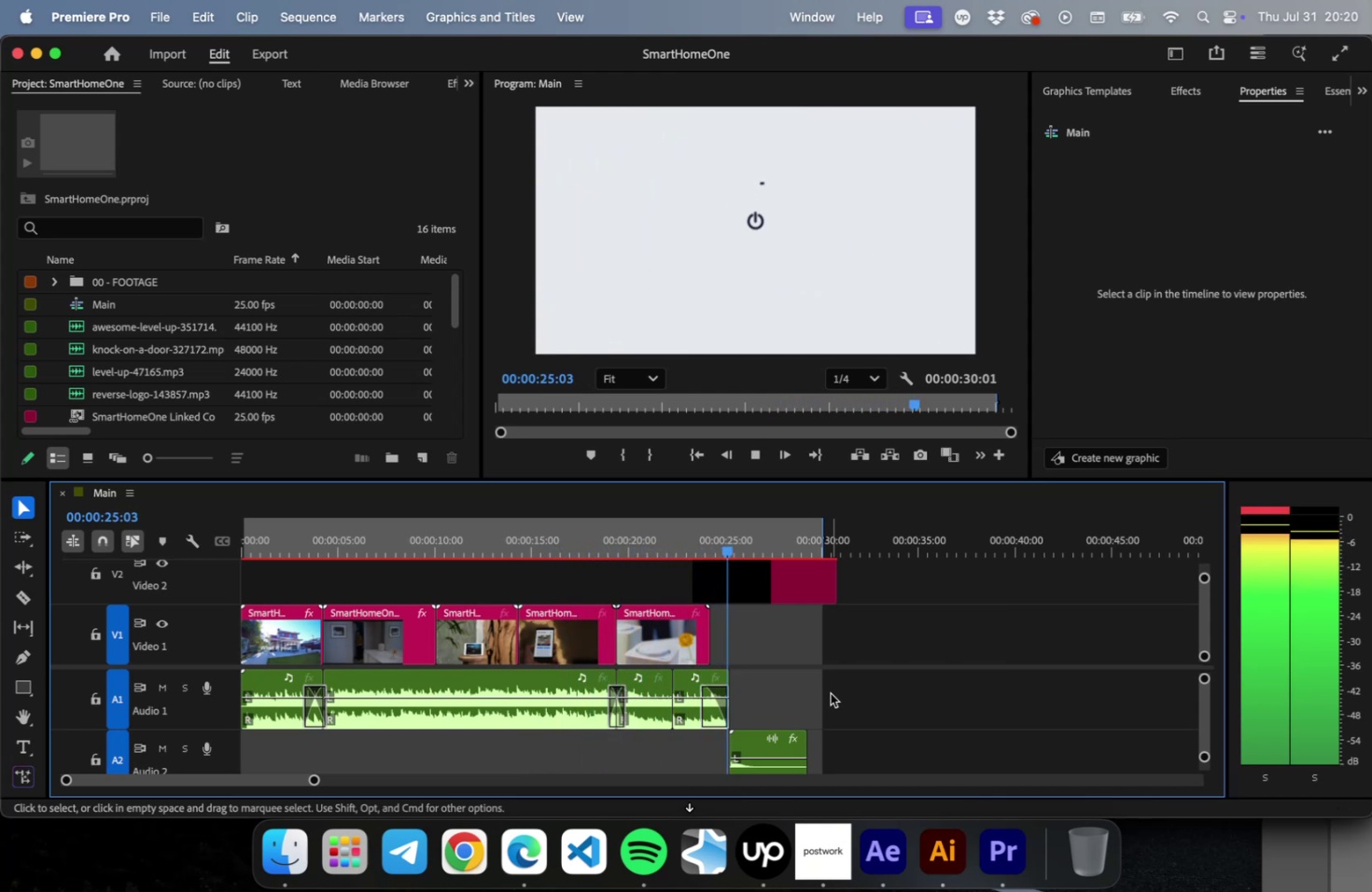 
wait(30.79)
 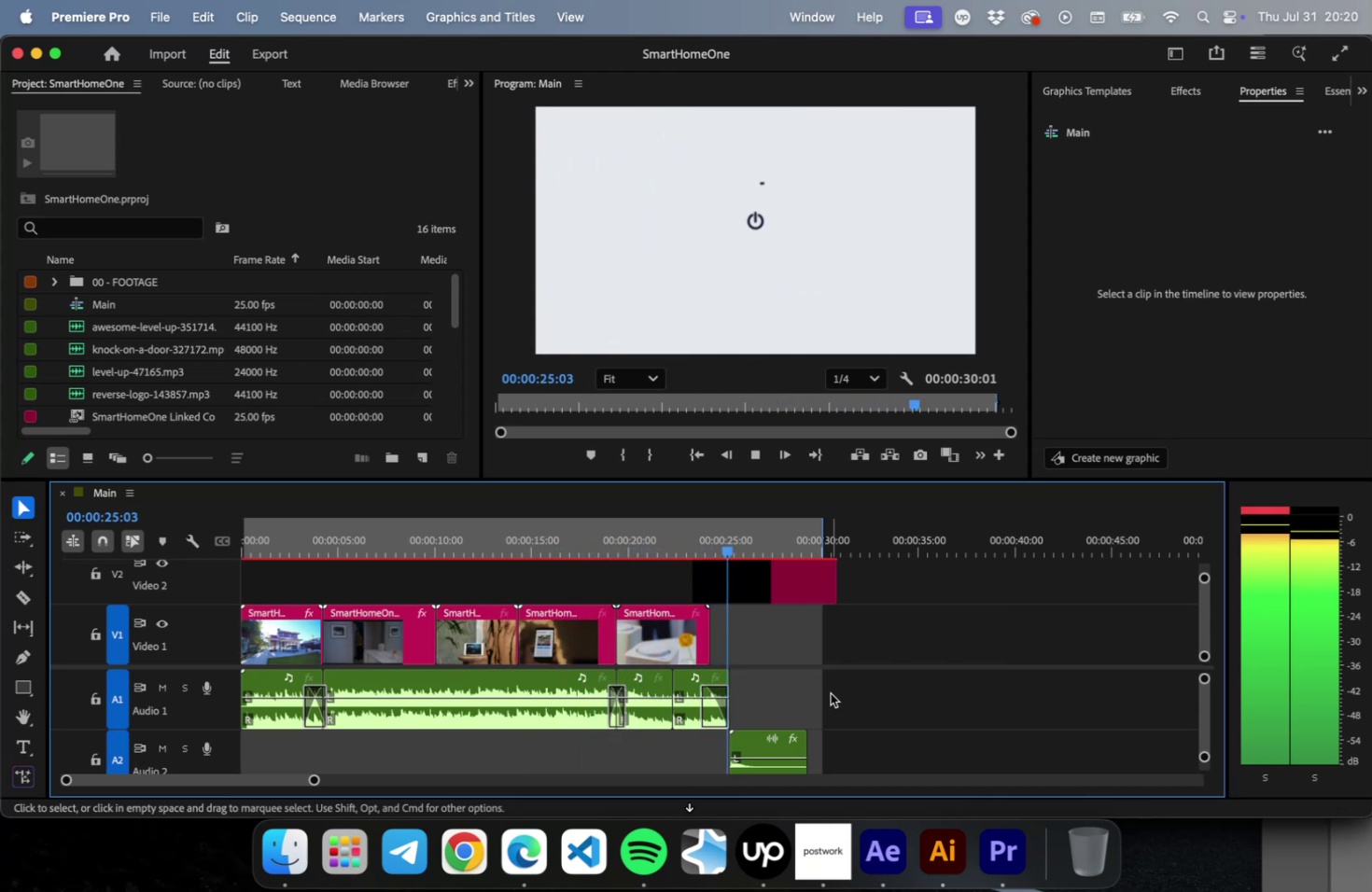 
key(Space)
 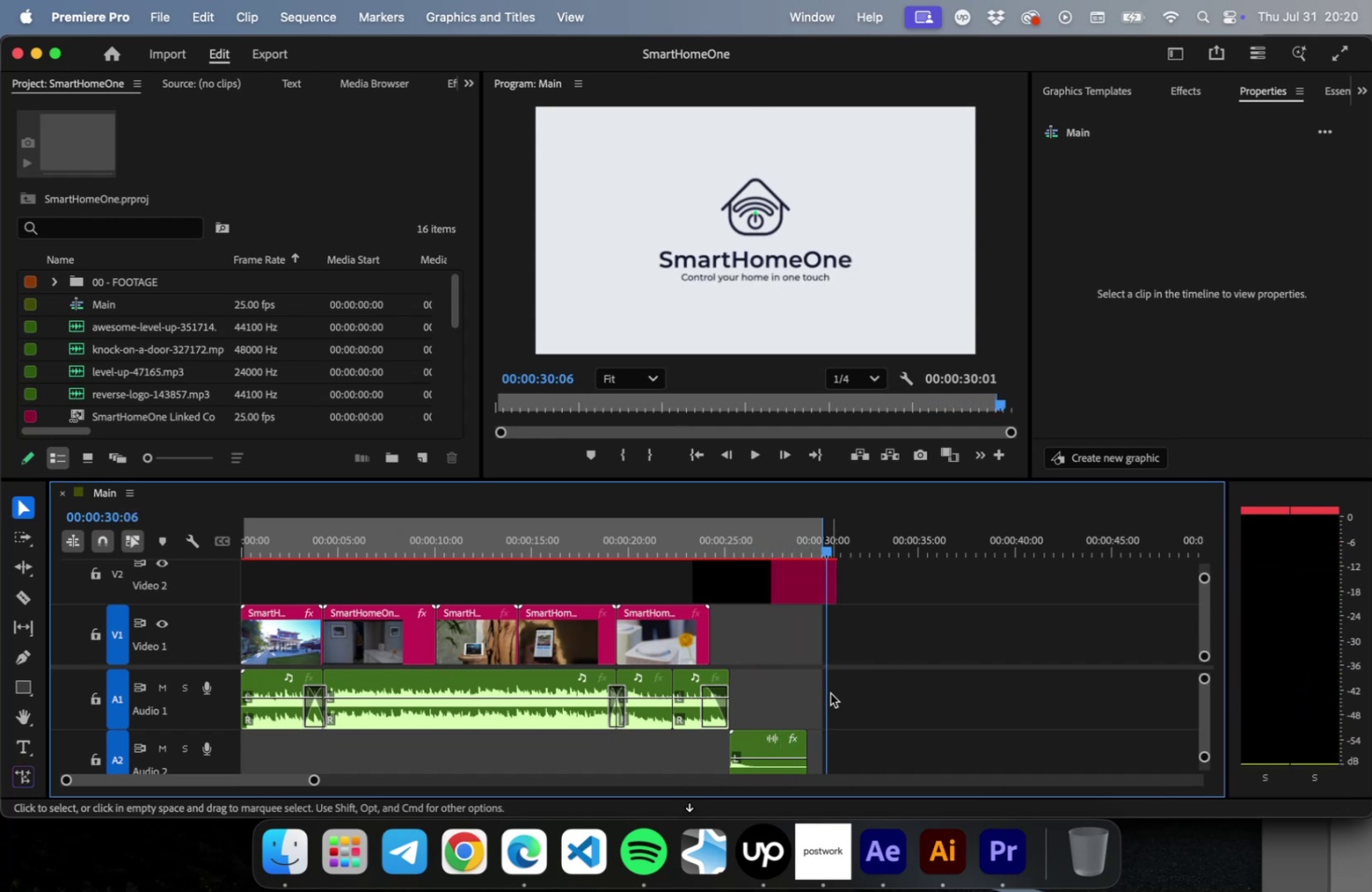 
key(Meta+CommandLeft)
 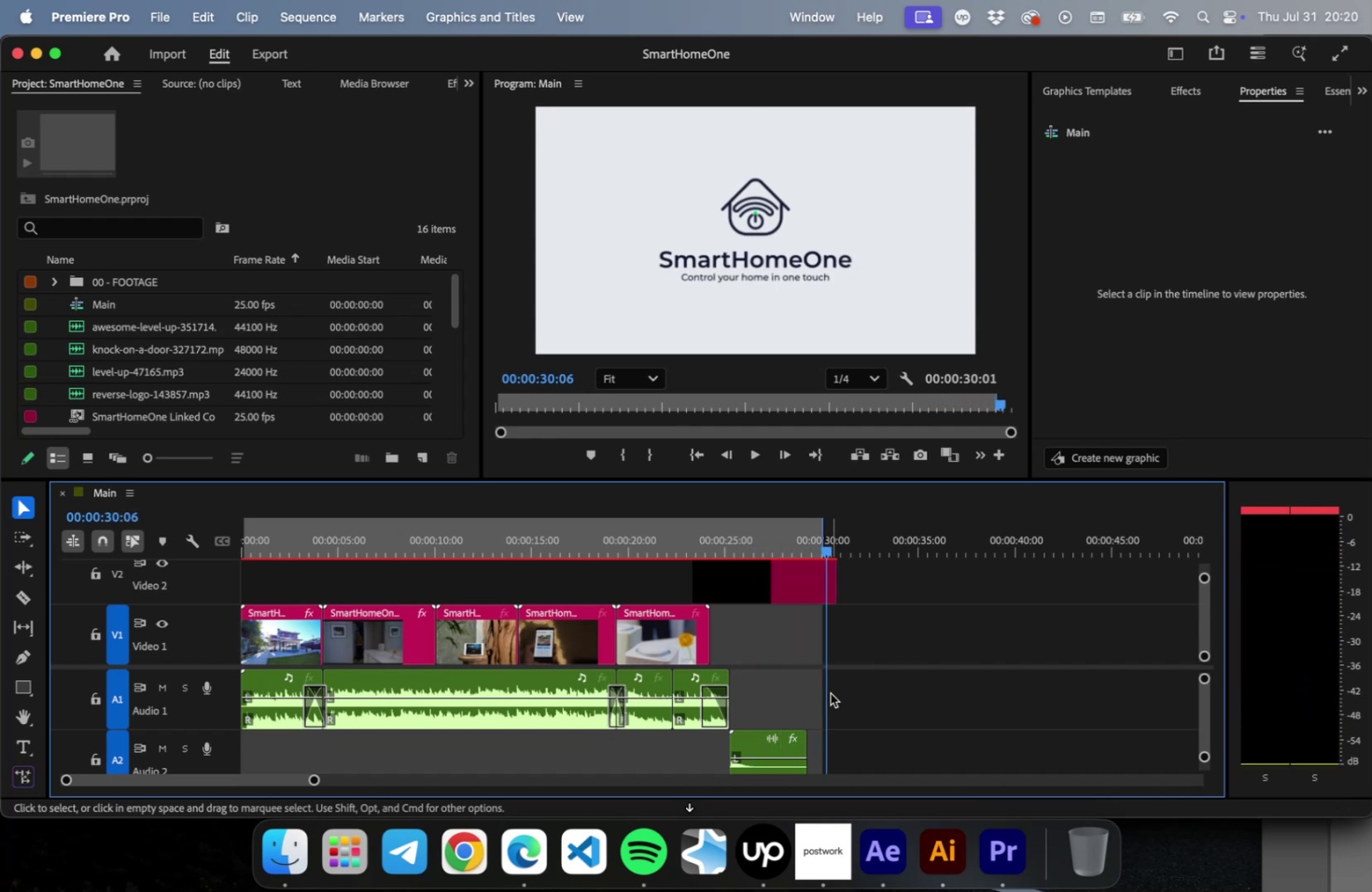 
key(Meta+W)
 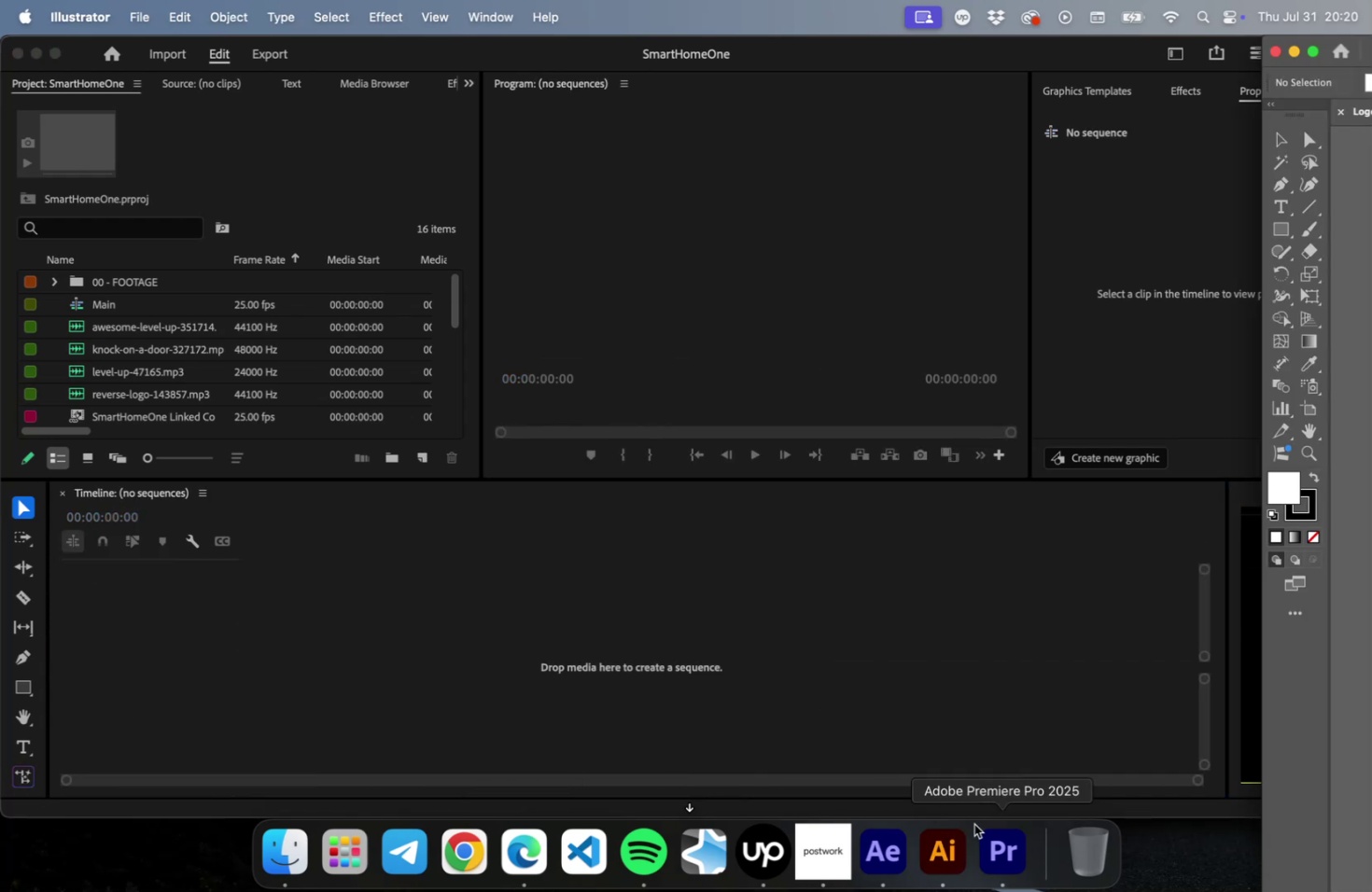 
wait(9.75)
 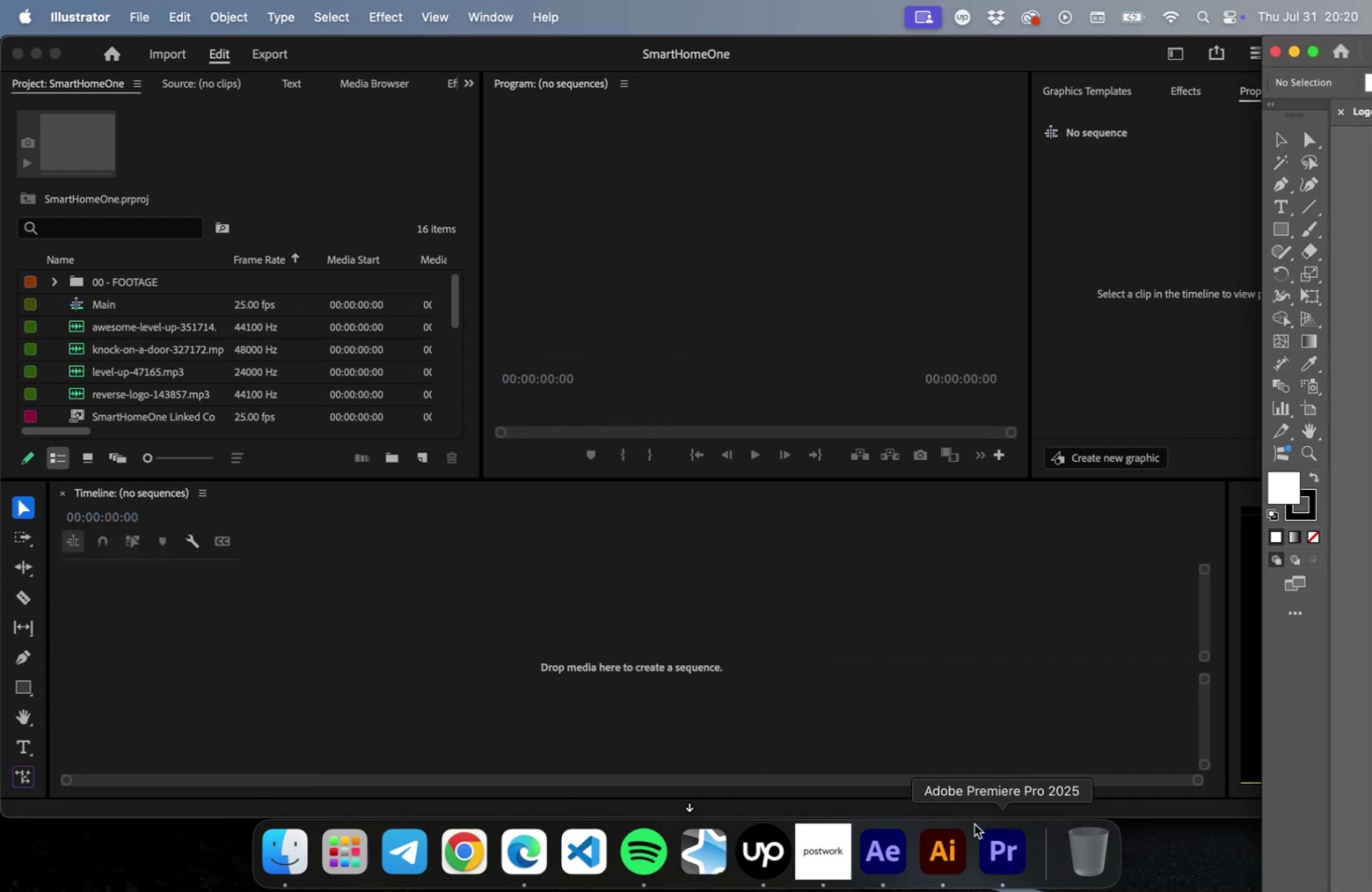 
left_click_drag(start_coordinate=[1365, 41], to_coordinate=[382, 35])
 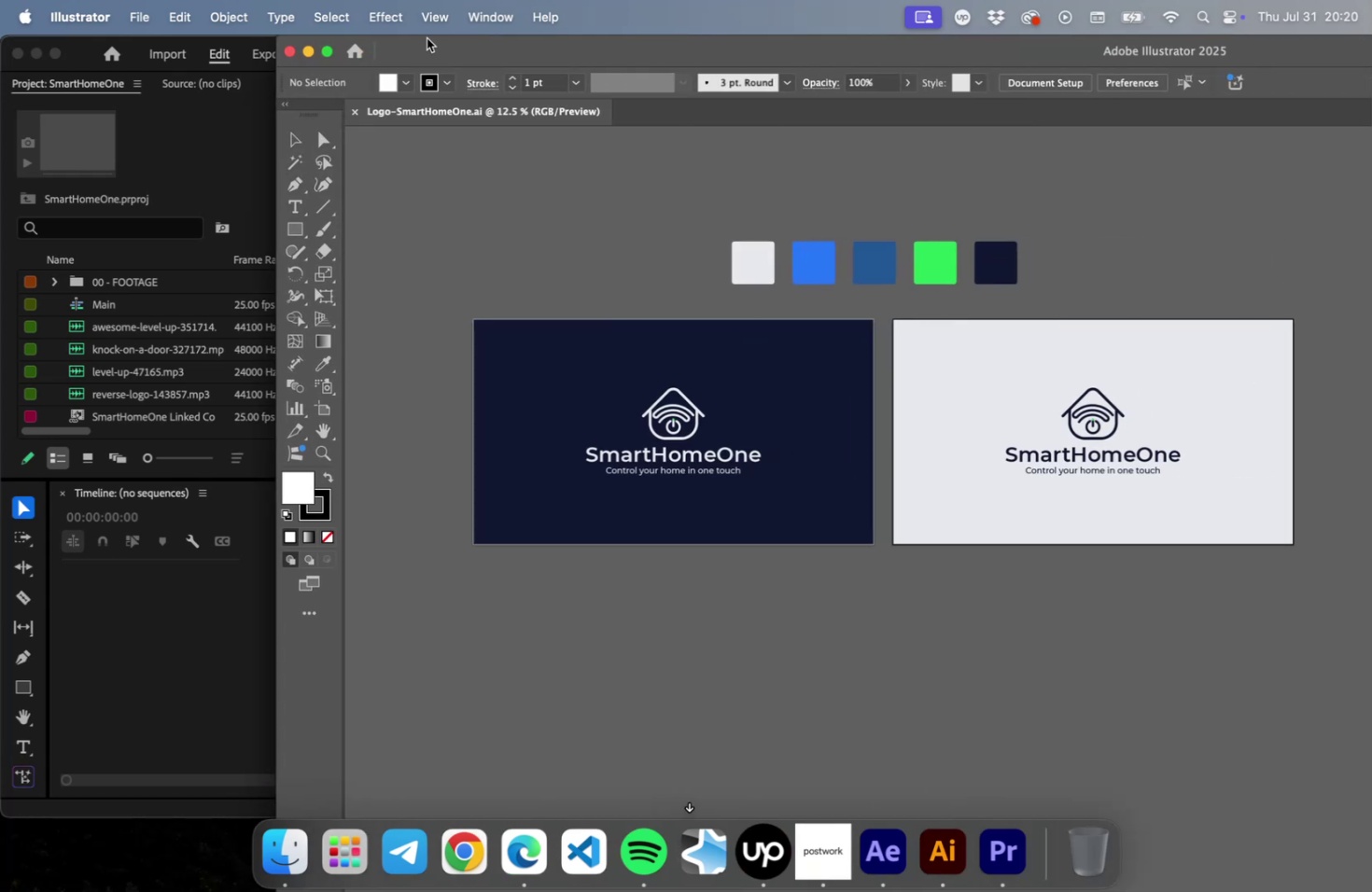 
double_click([427, 38])
 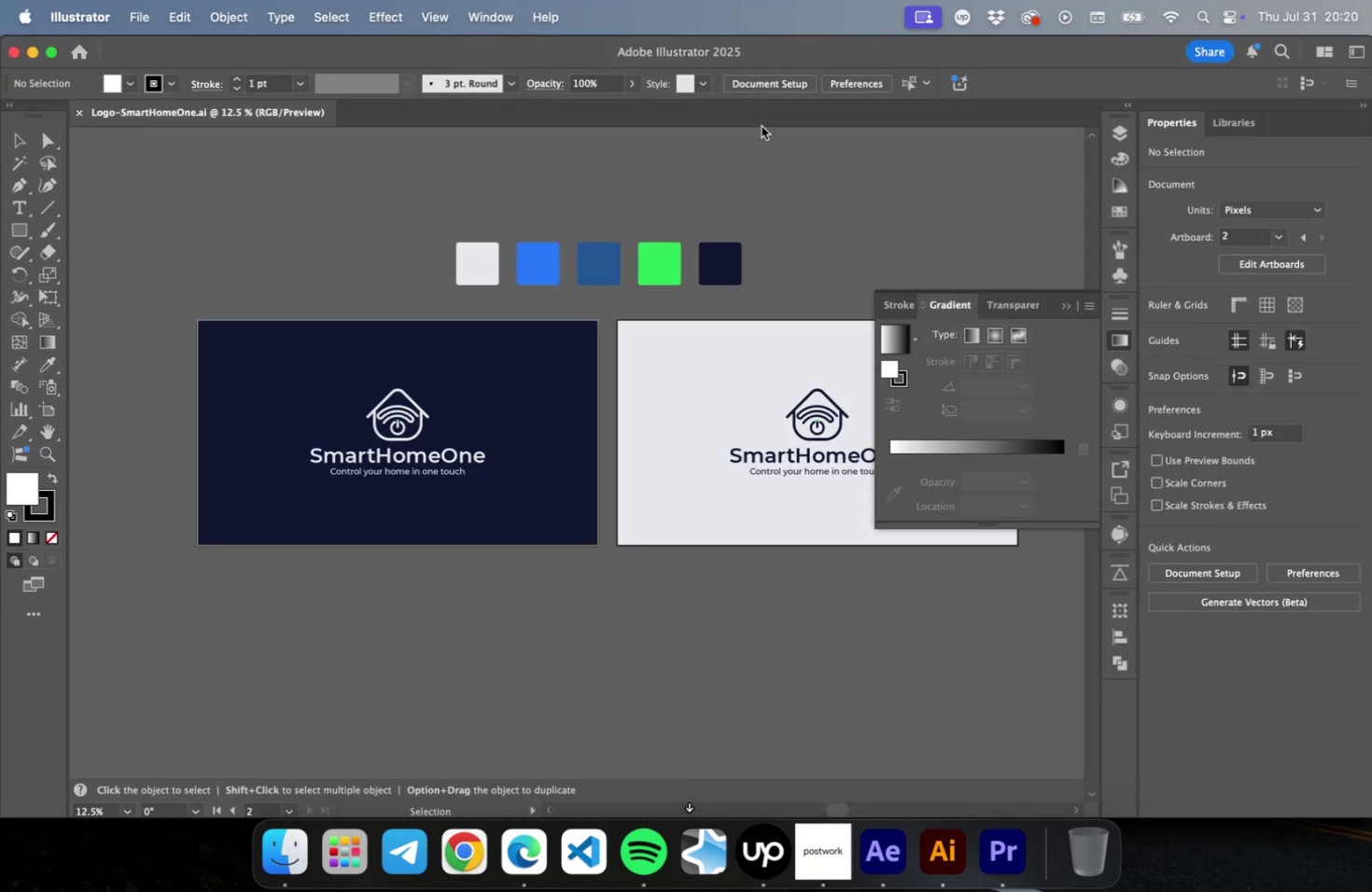 
wait(6.56)
 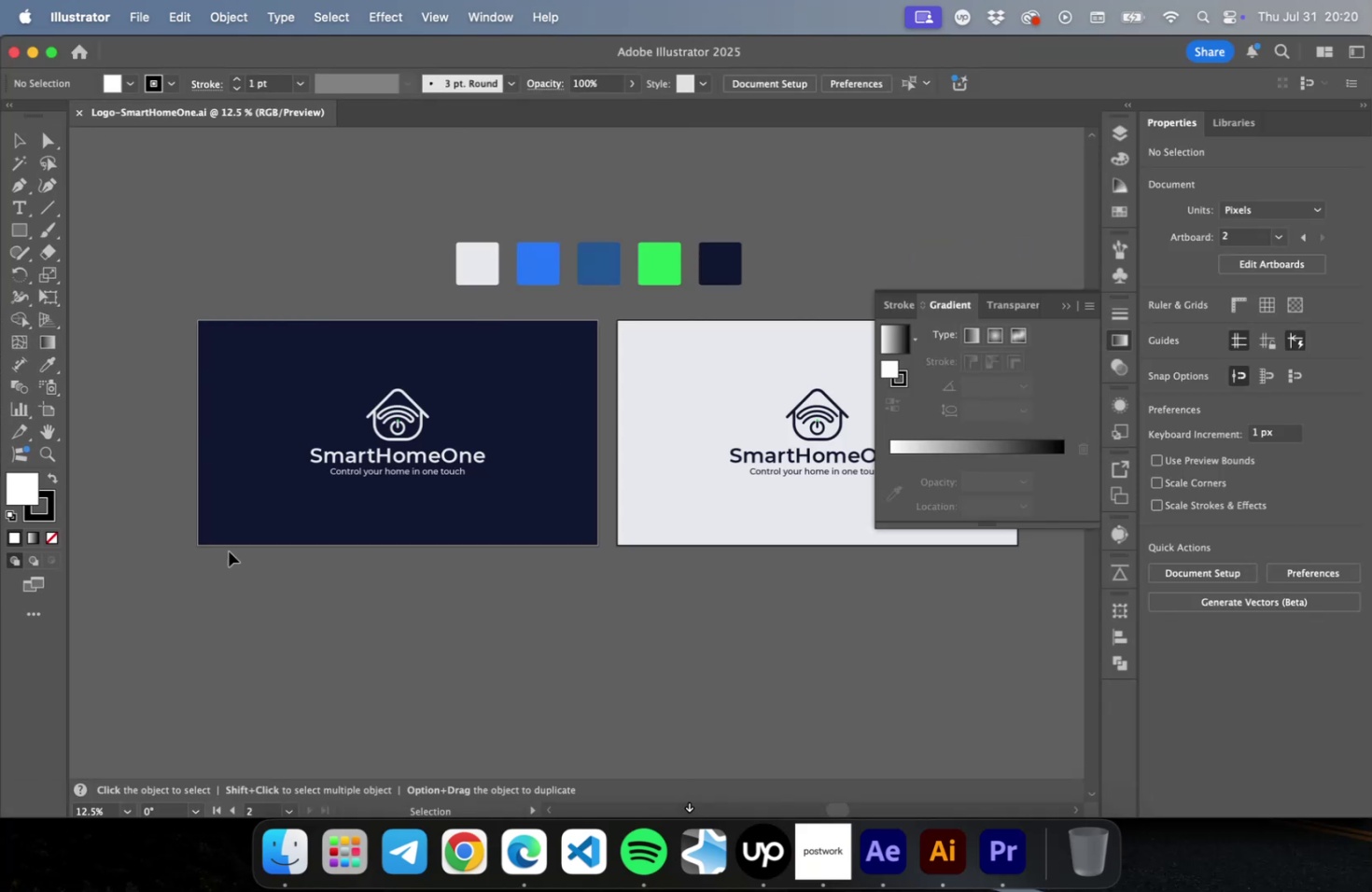 
left_click([1120, 343])
 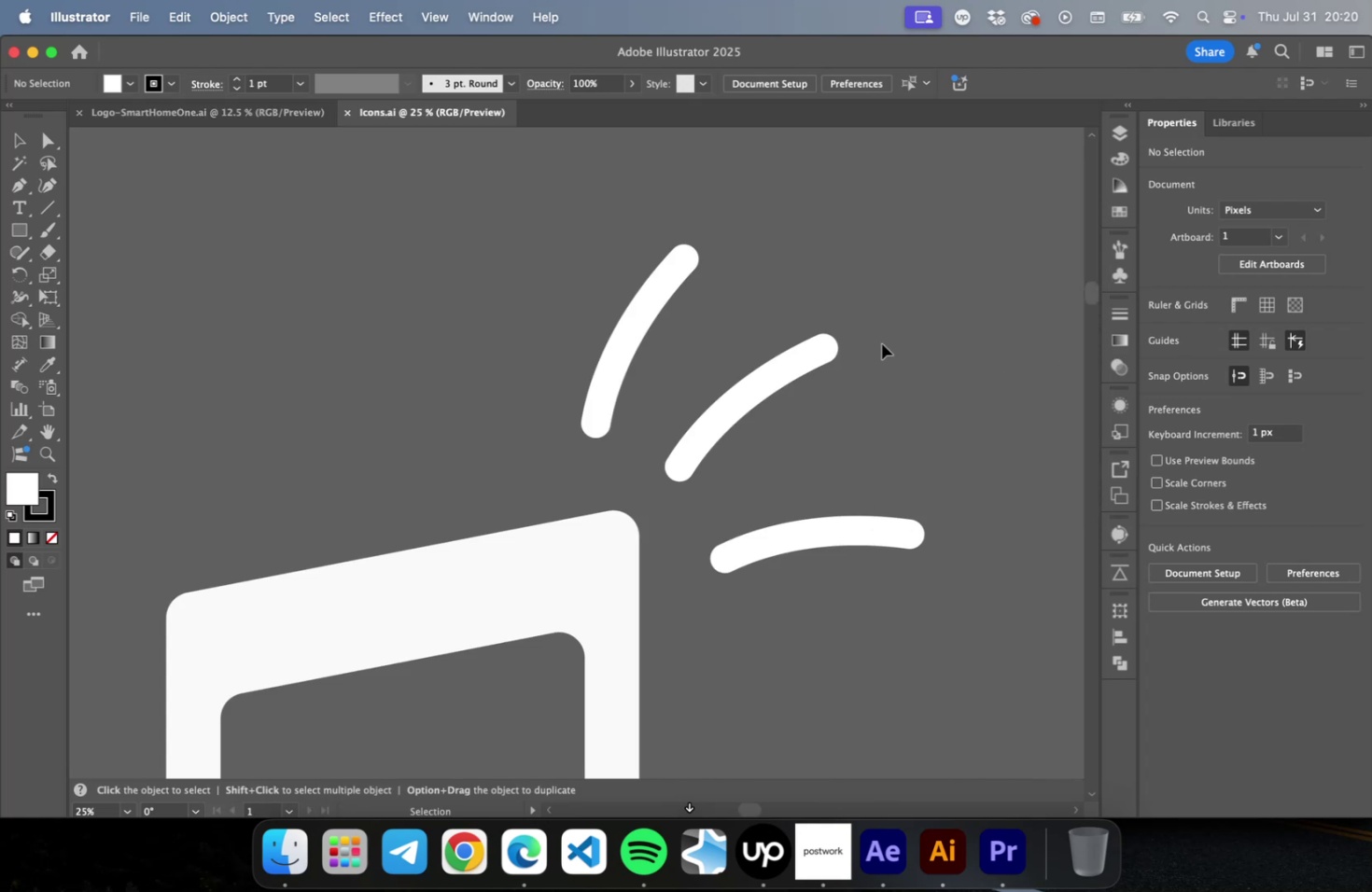 
left_click([879, 341])
 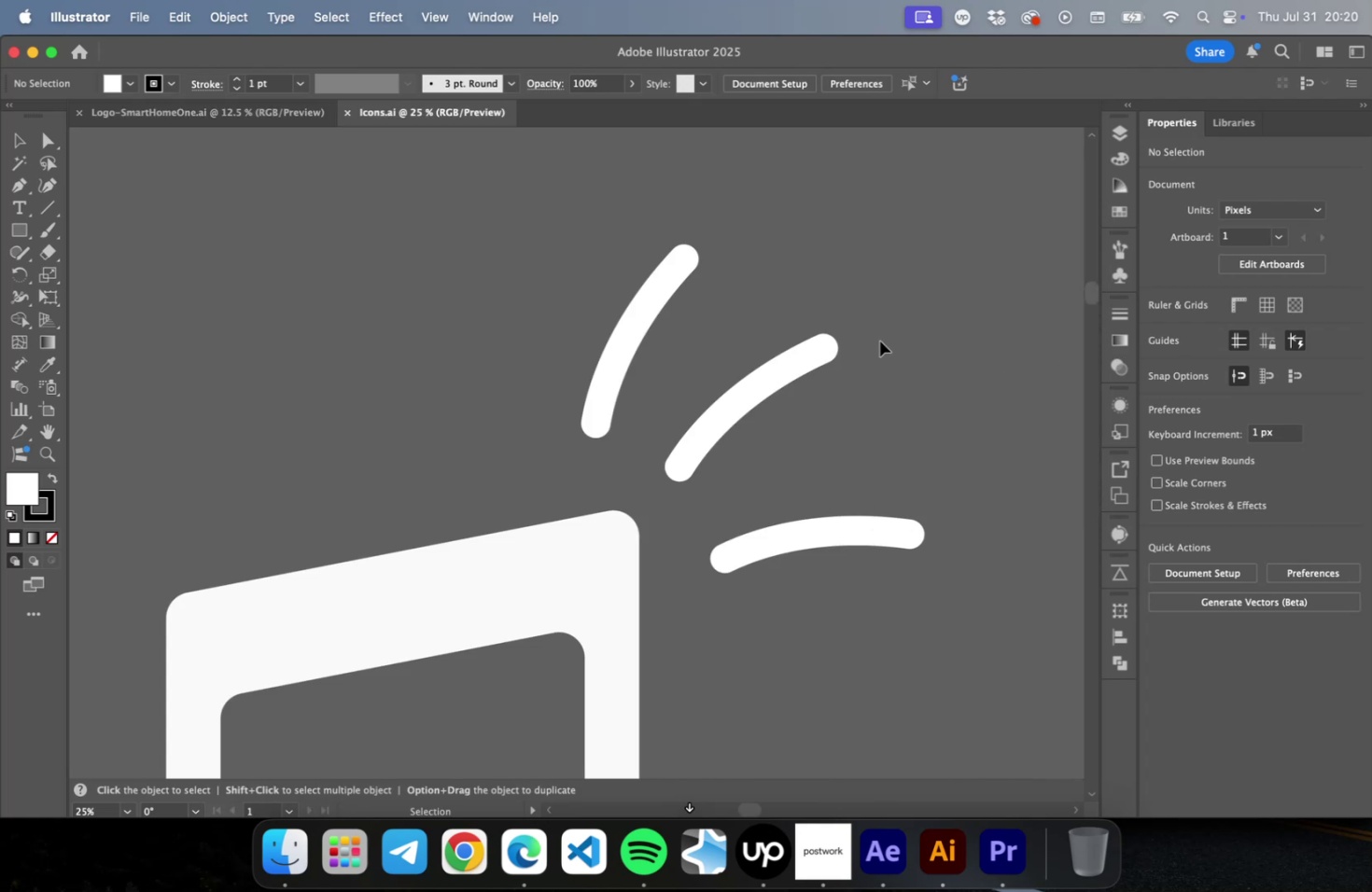 
hold_key(key=OptionLeft, duration=0.46)
scroll: coordinate [619, 340], scroll_direction: down, amount: 5.0
 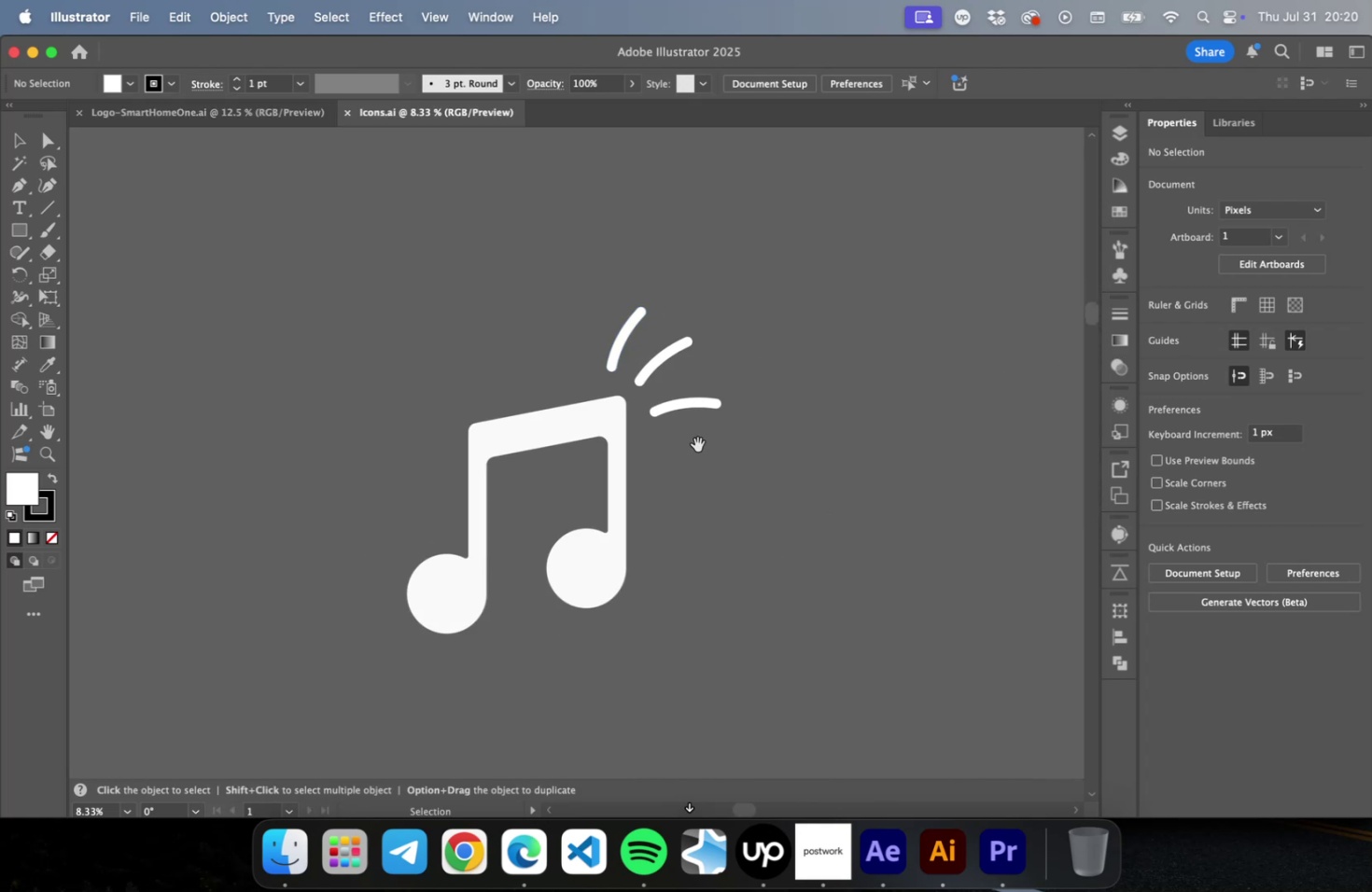 
hold_key(key=OptionLeft, duration=0.48)
scroll: coordinate [543, 328], scroll_direction: down, amount: 16.0
 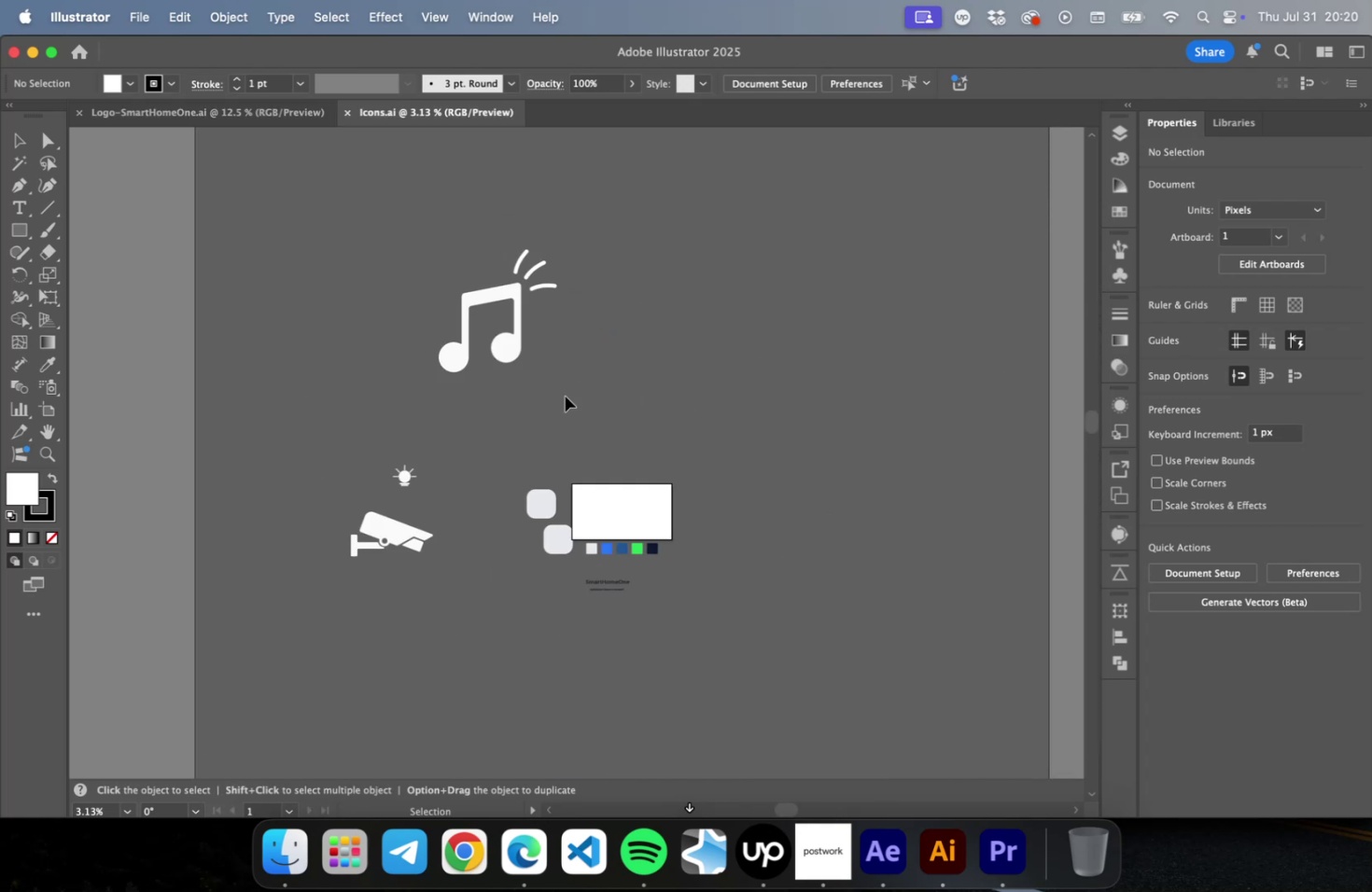 
hold_key(key=OptionLeft, duration=0.49)
scroll: coordinate [569, 557], scroll_direction: up, amount: 4.0
 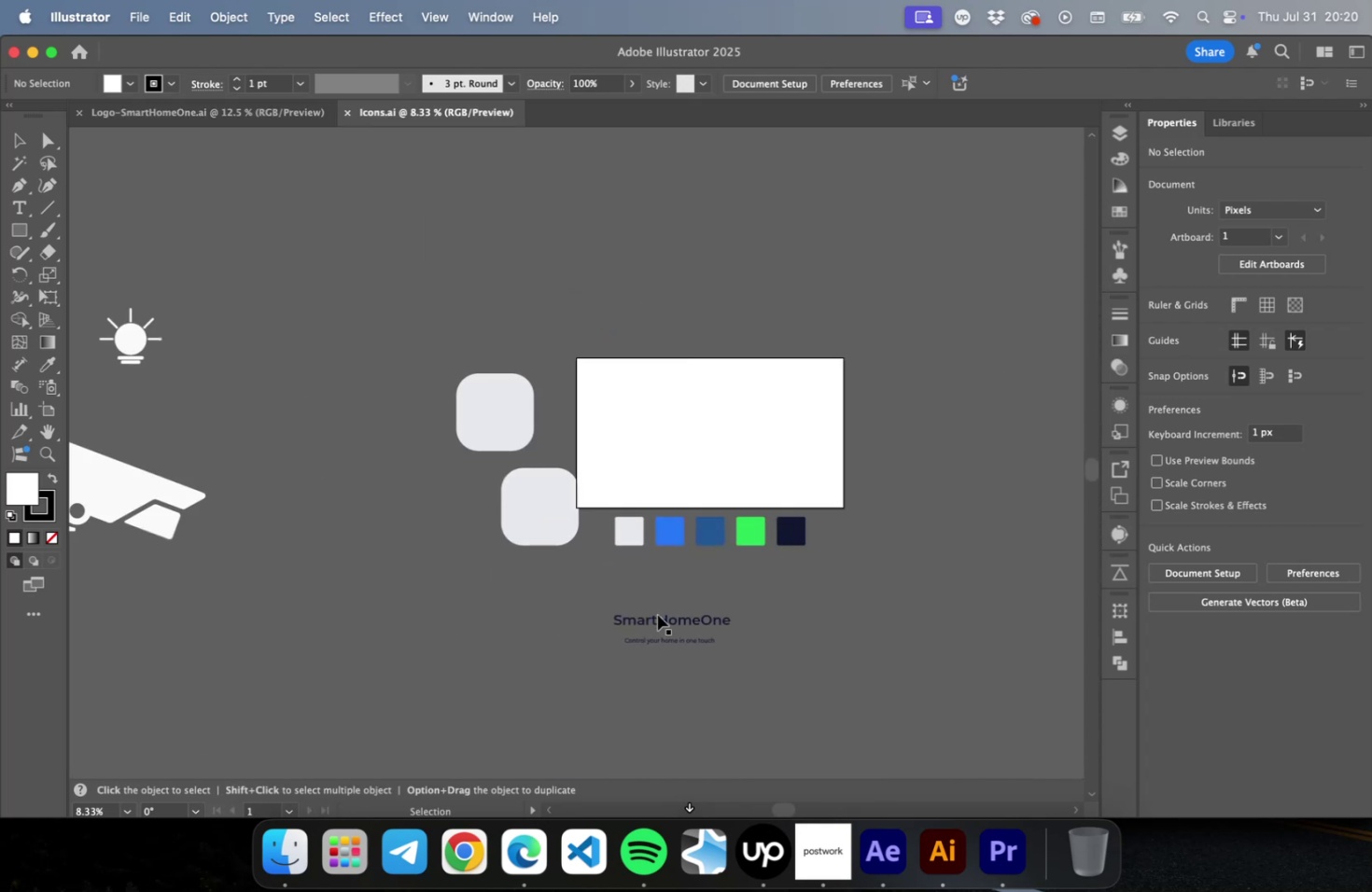 
left_click([657, 615])
 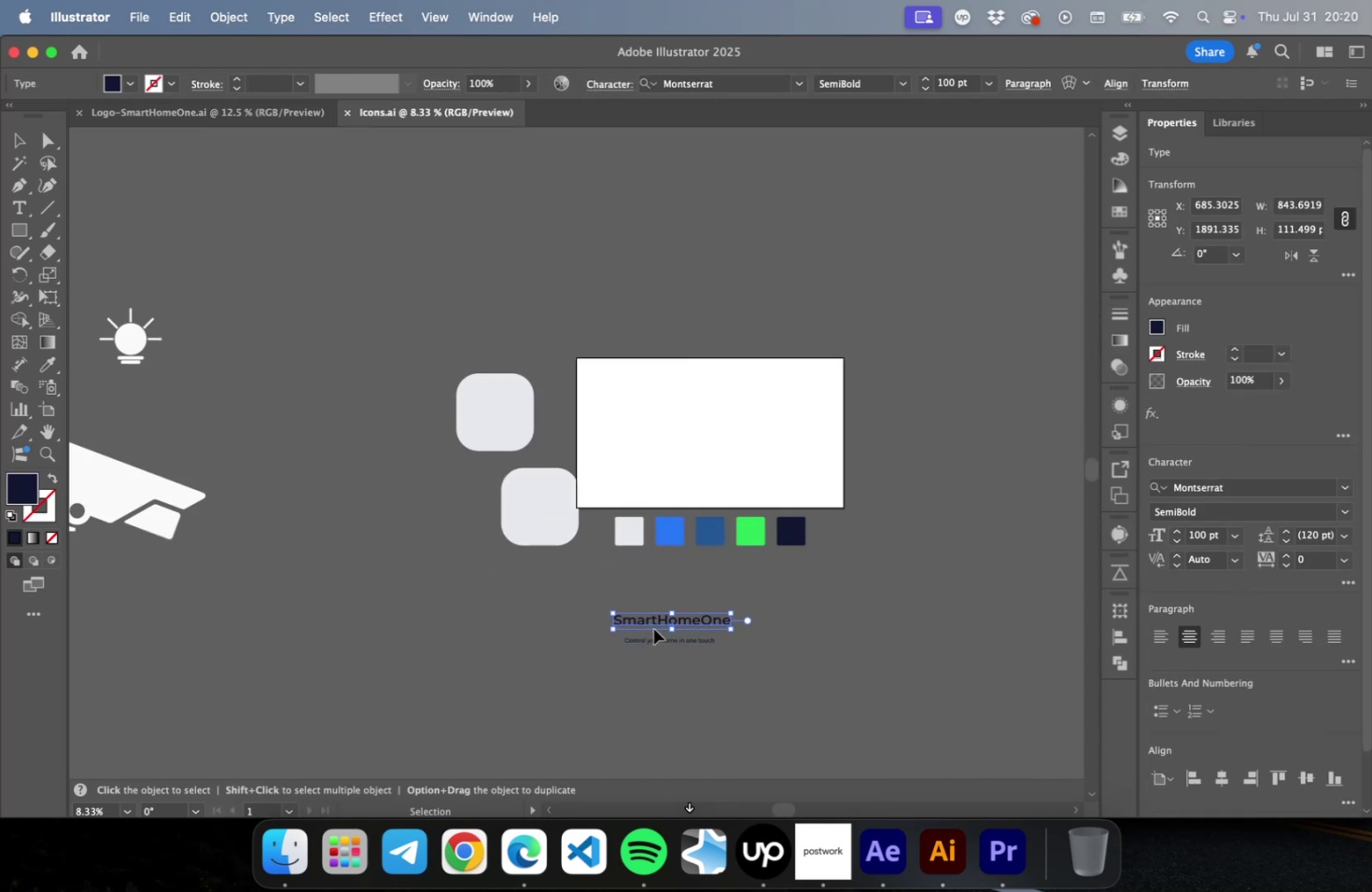 
left_click_drag(start_coordinate=[652, 619], to_coordinate=[372, 588])
 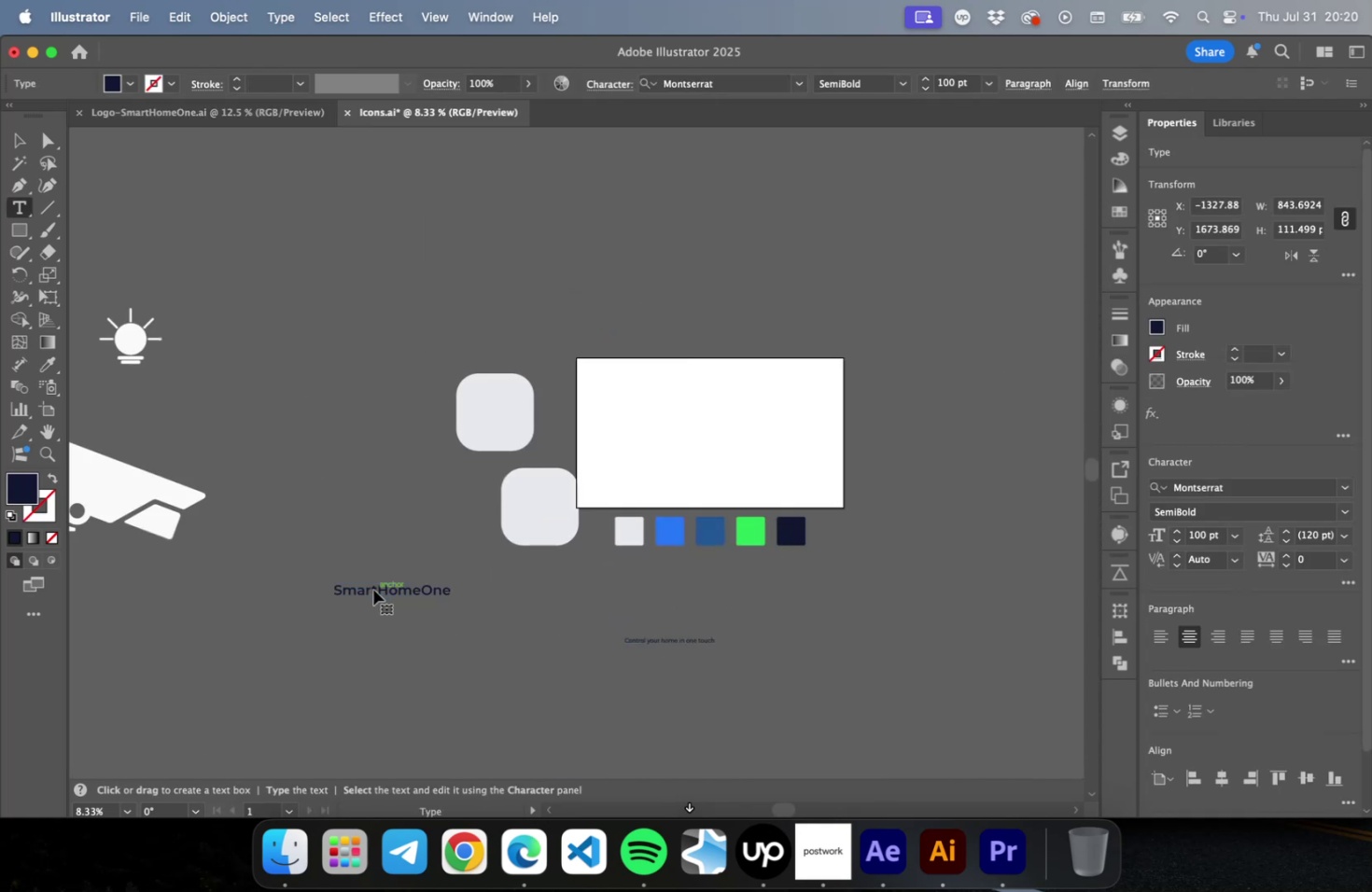 
hold_key(key=OptionLeft, duration=0.45)
scroll: coordinate [344, 589], scroll_direction: up, amount: 10.0
 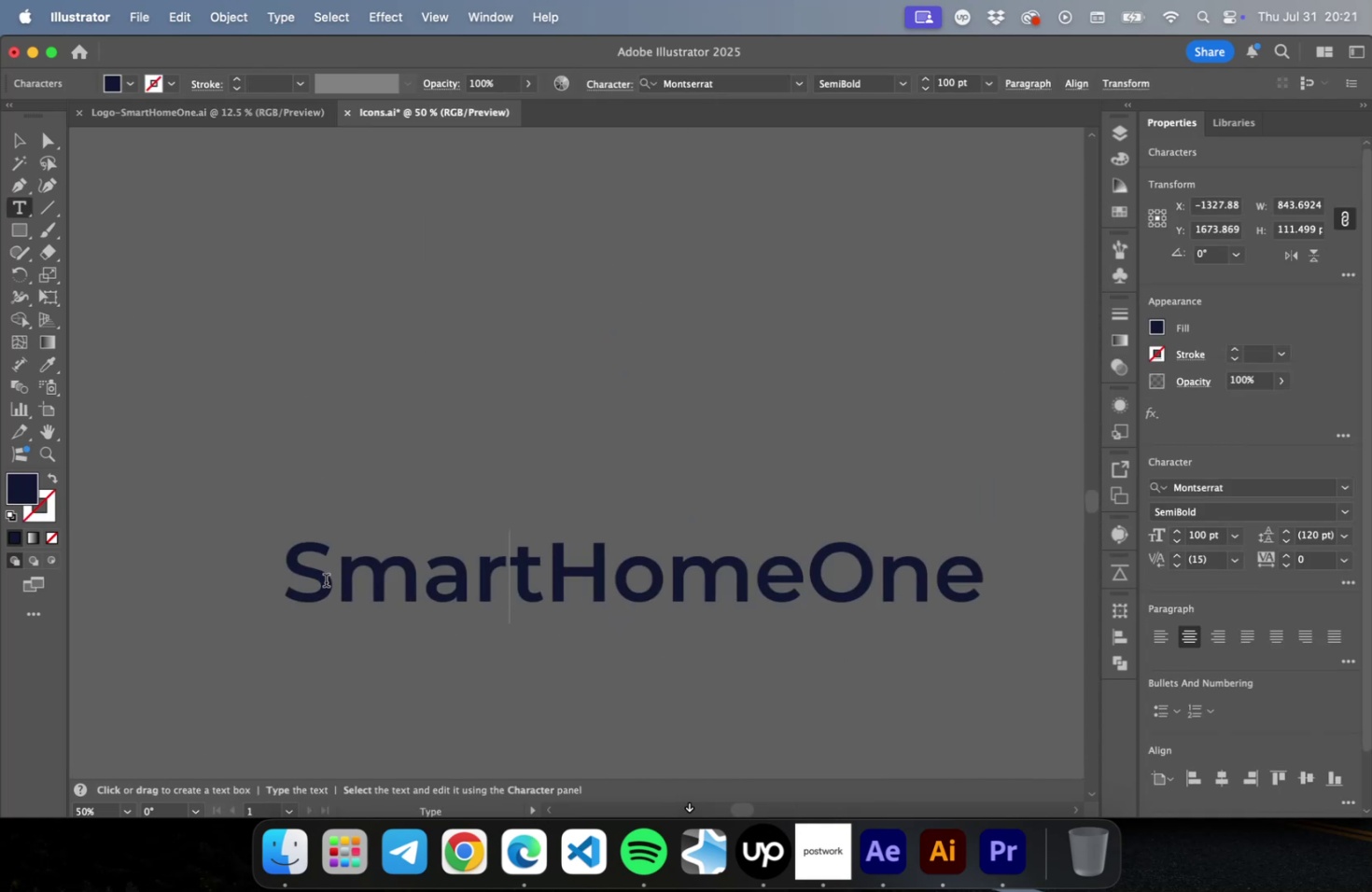 
key(Meta+CommandLeft)
 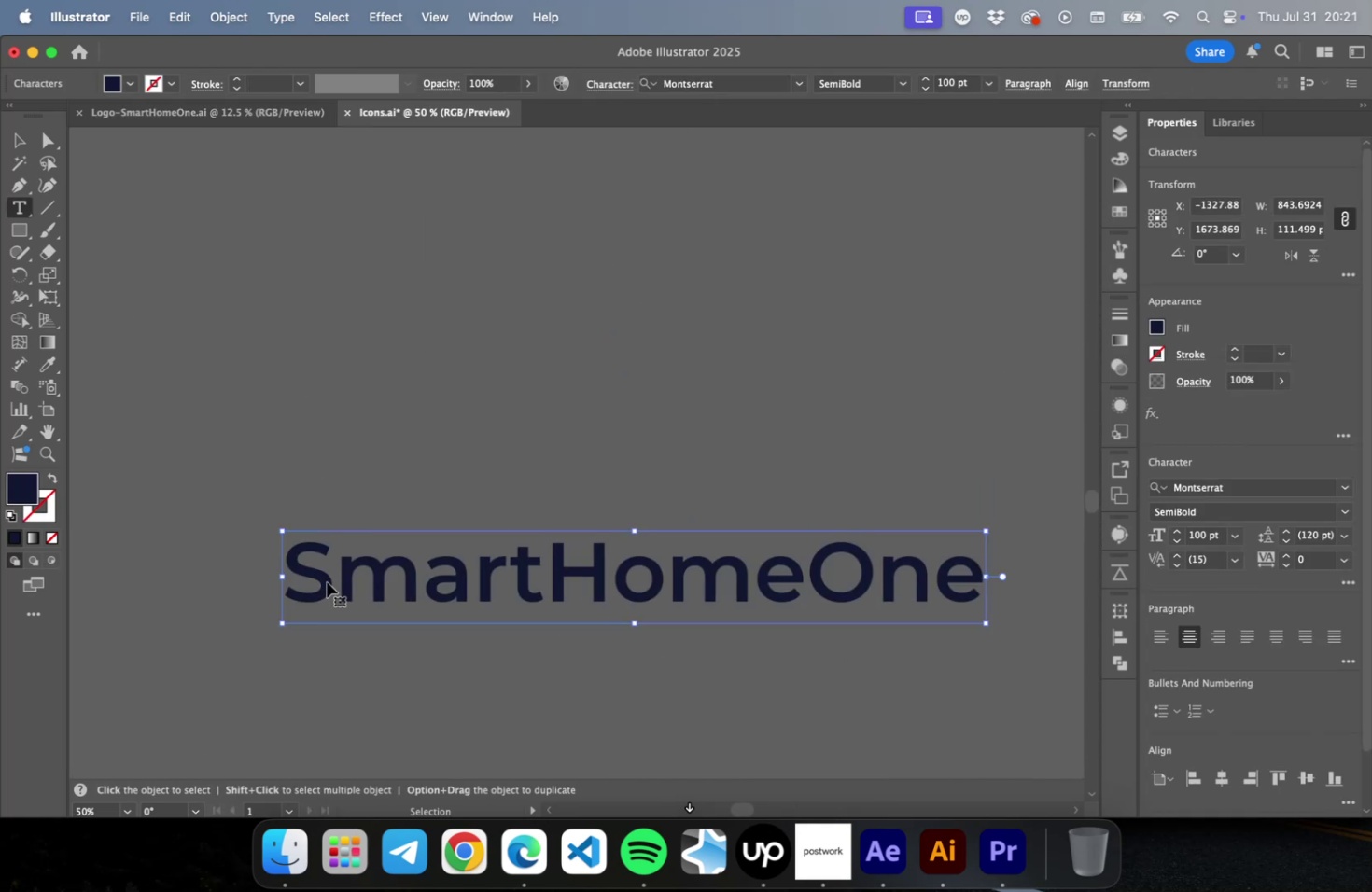 
key(Meta+A)
 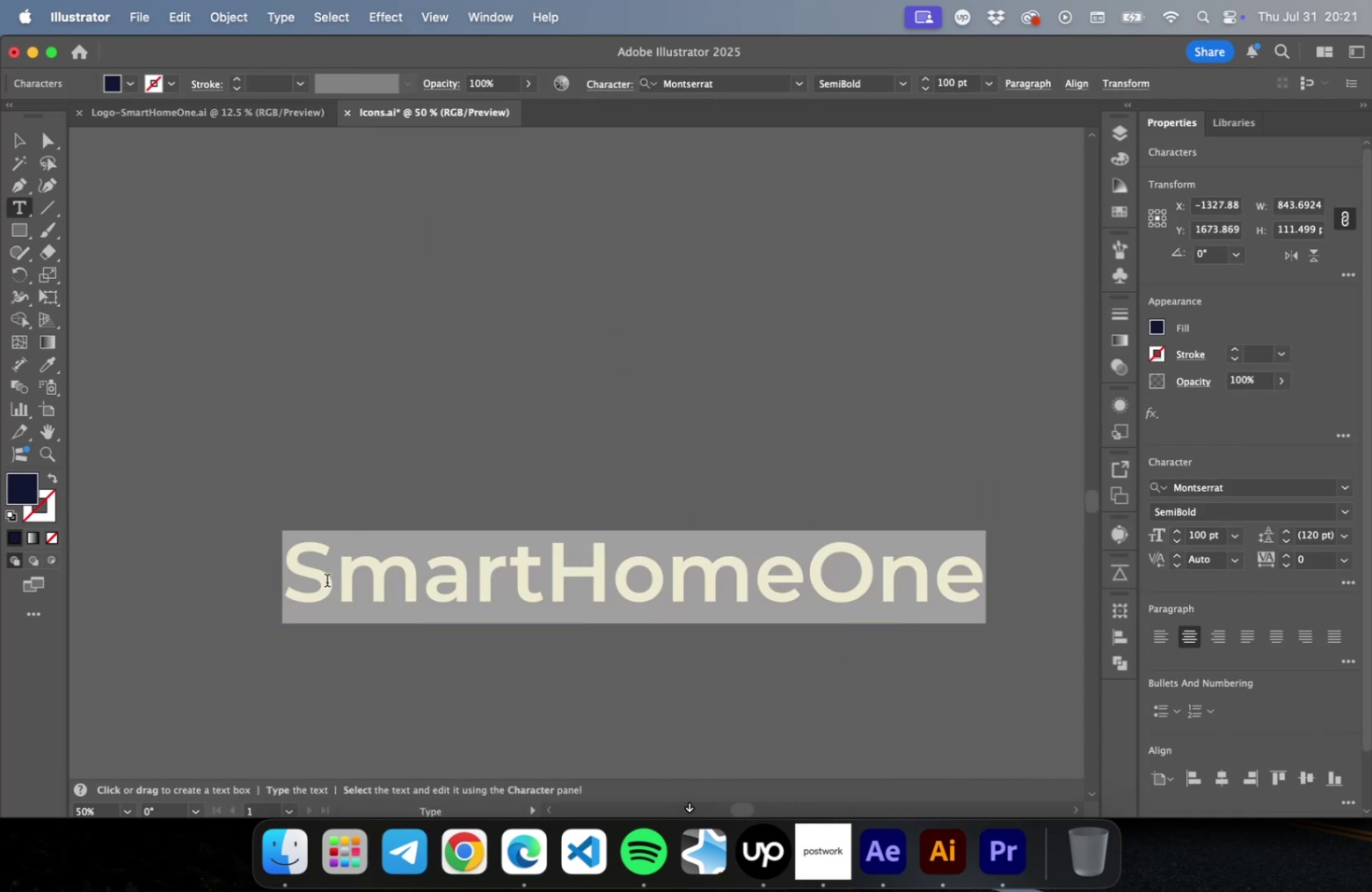 
type(Aa)
 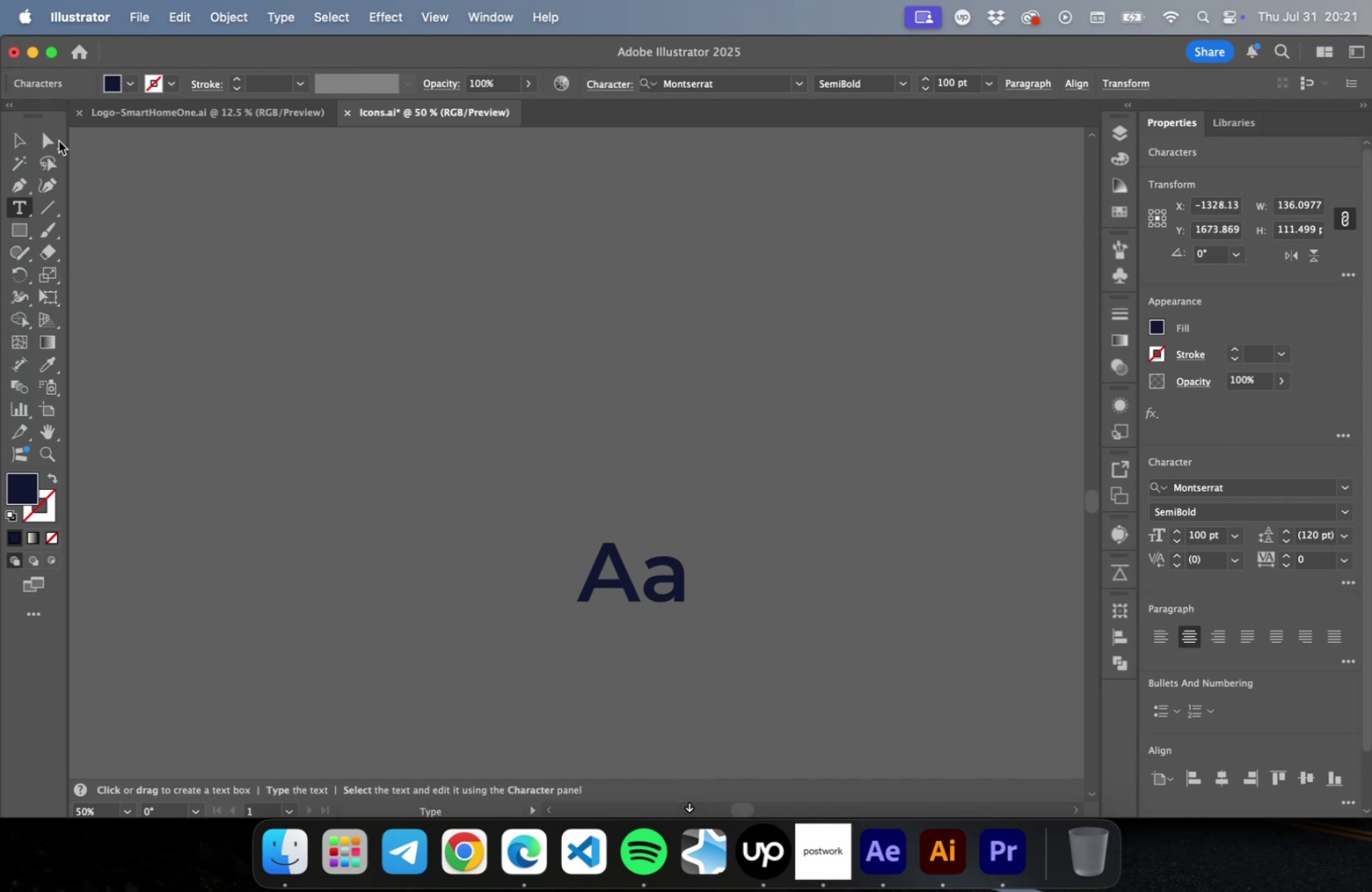 
left_click([17, 132])
 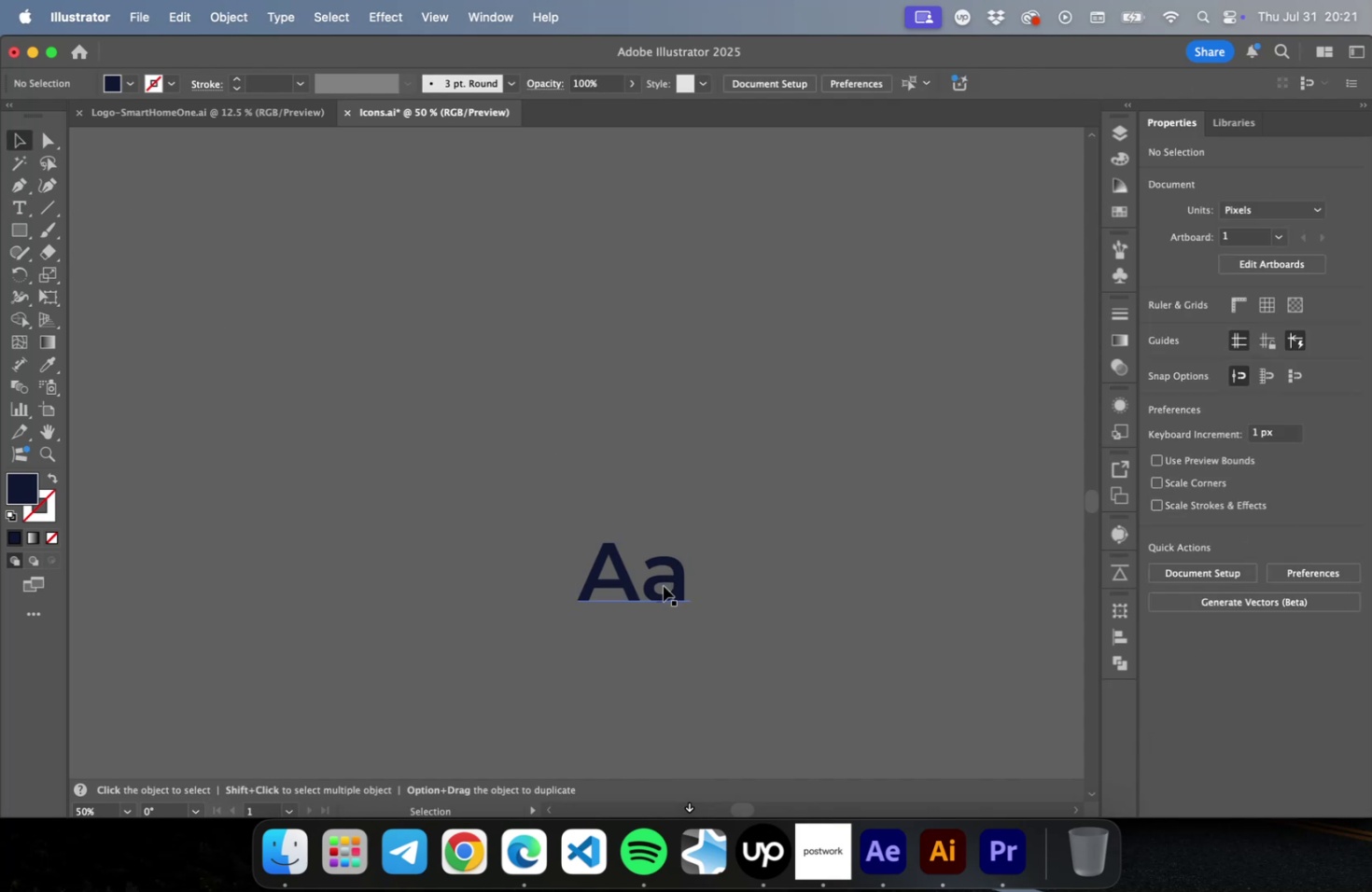 
wait(7.06)
 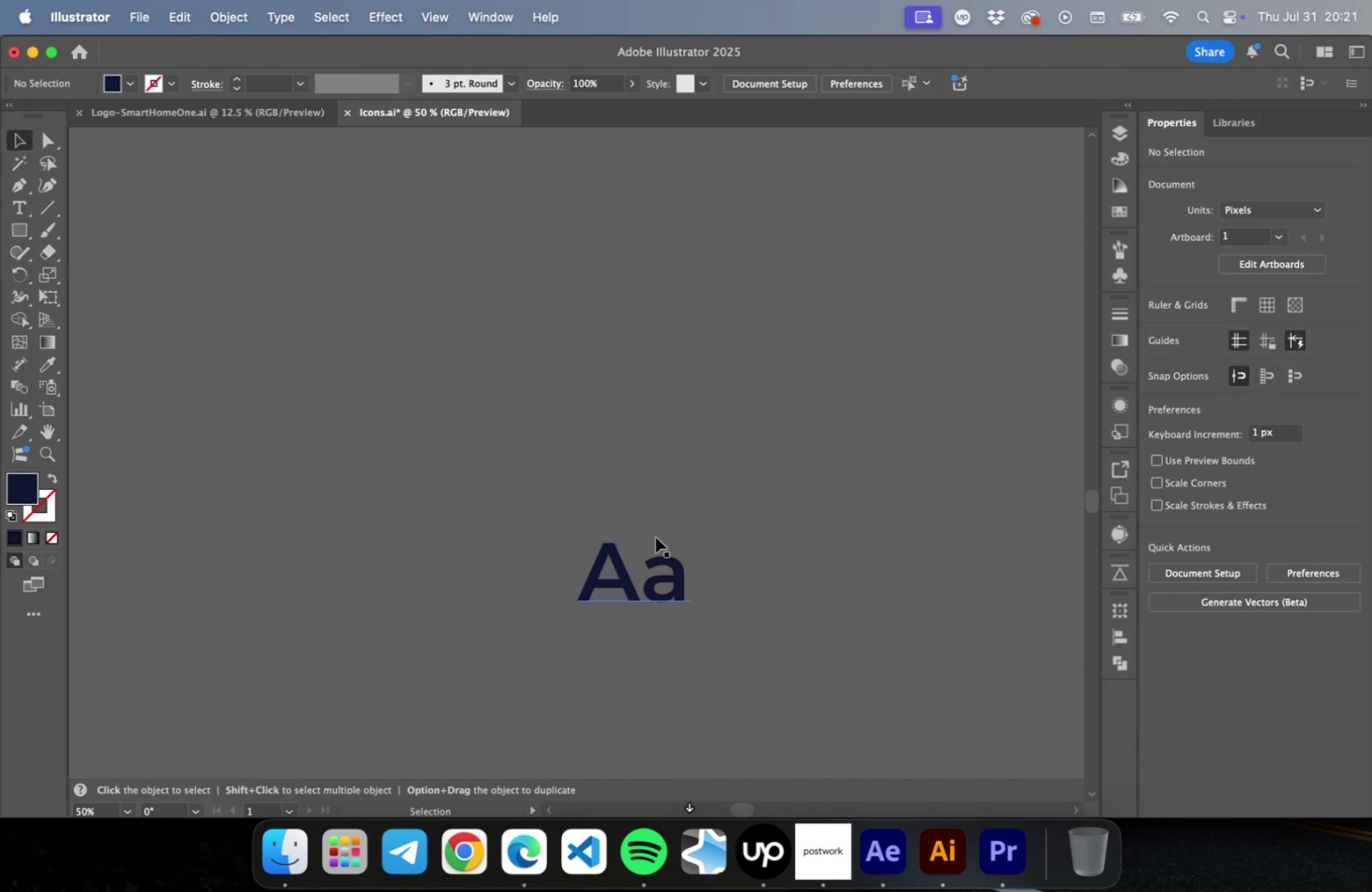 
hold_key(key=OptionLeft, duration=0.37)
scroll: coordinate [641, 542], scroll_direction: down, amount: 2.0
 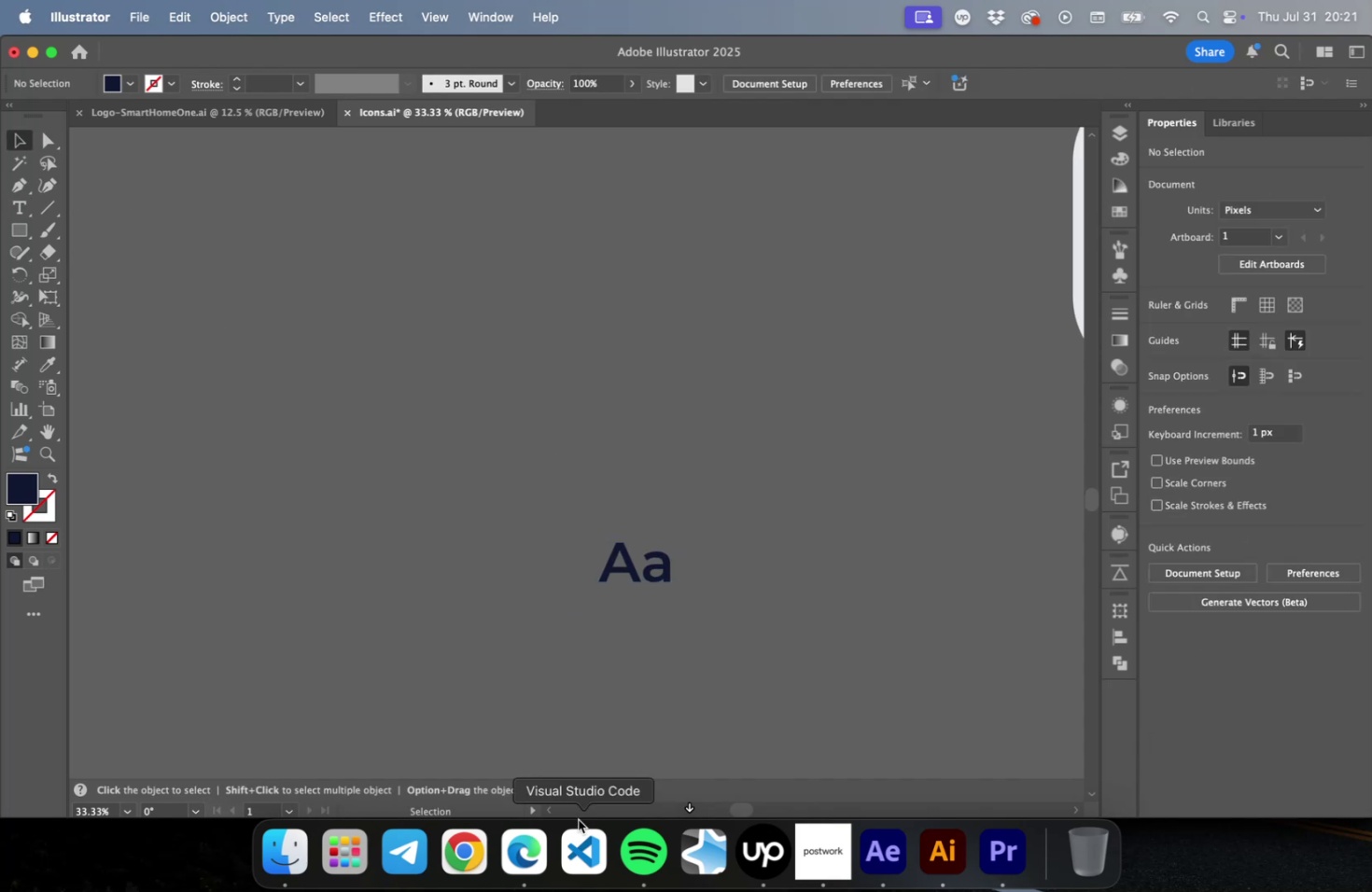 
left_click([524, 859])
 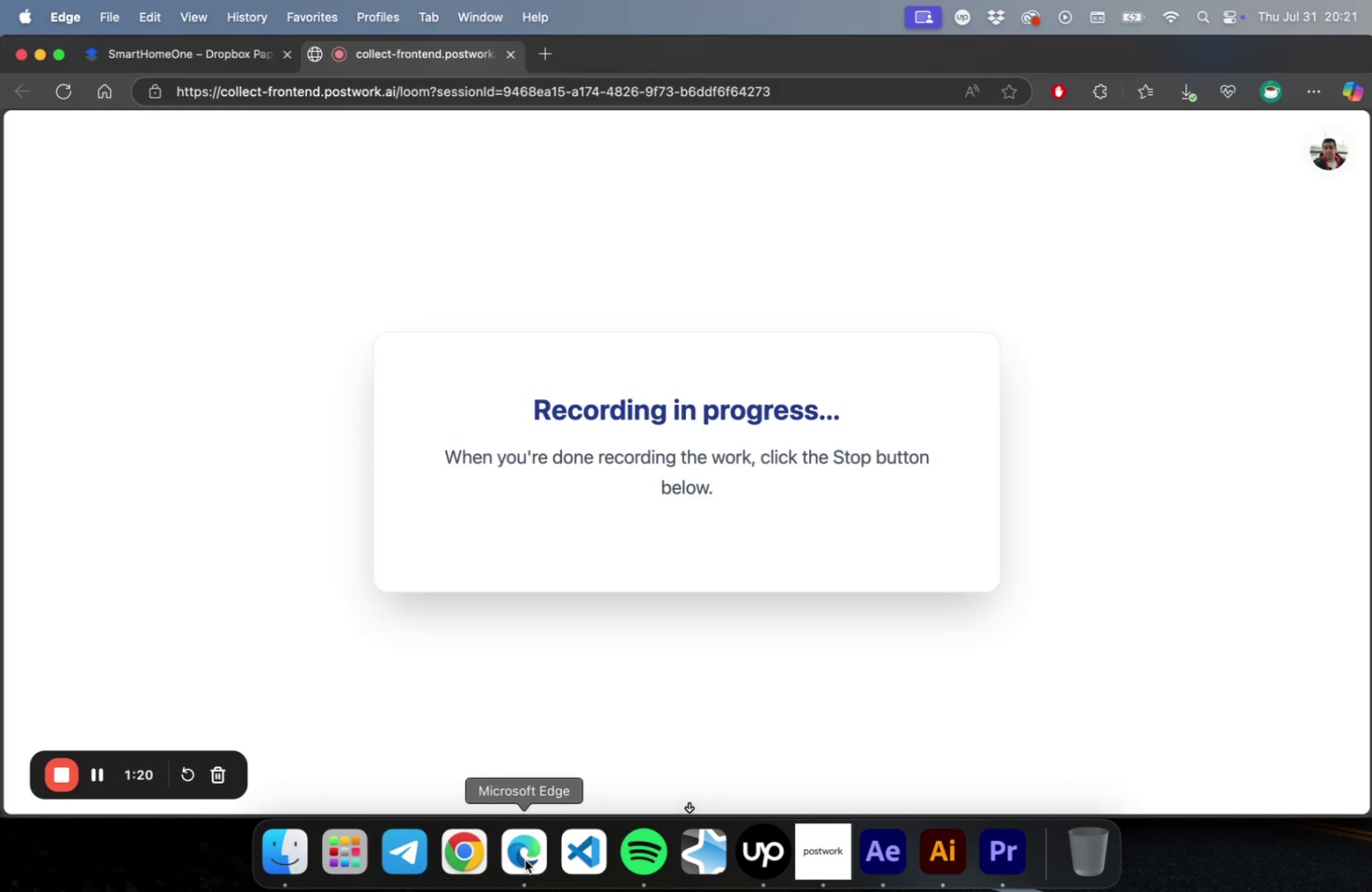 
key(Meta+T)
 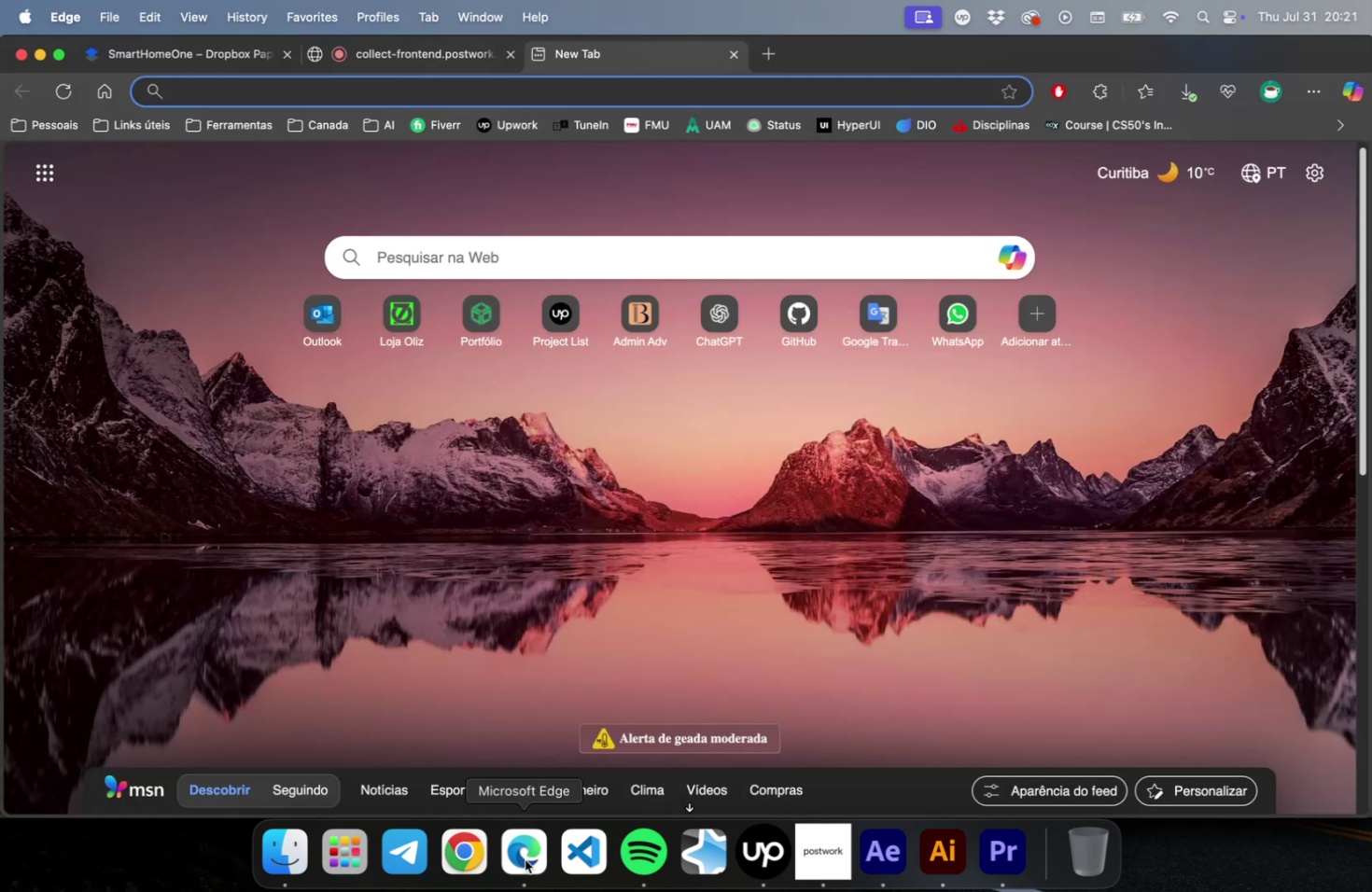 
type(icon work)
key(Backspace)
type(d)
 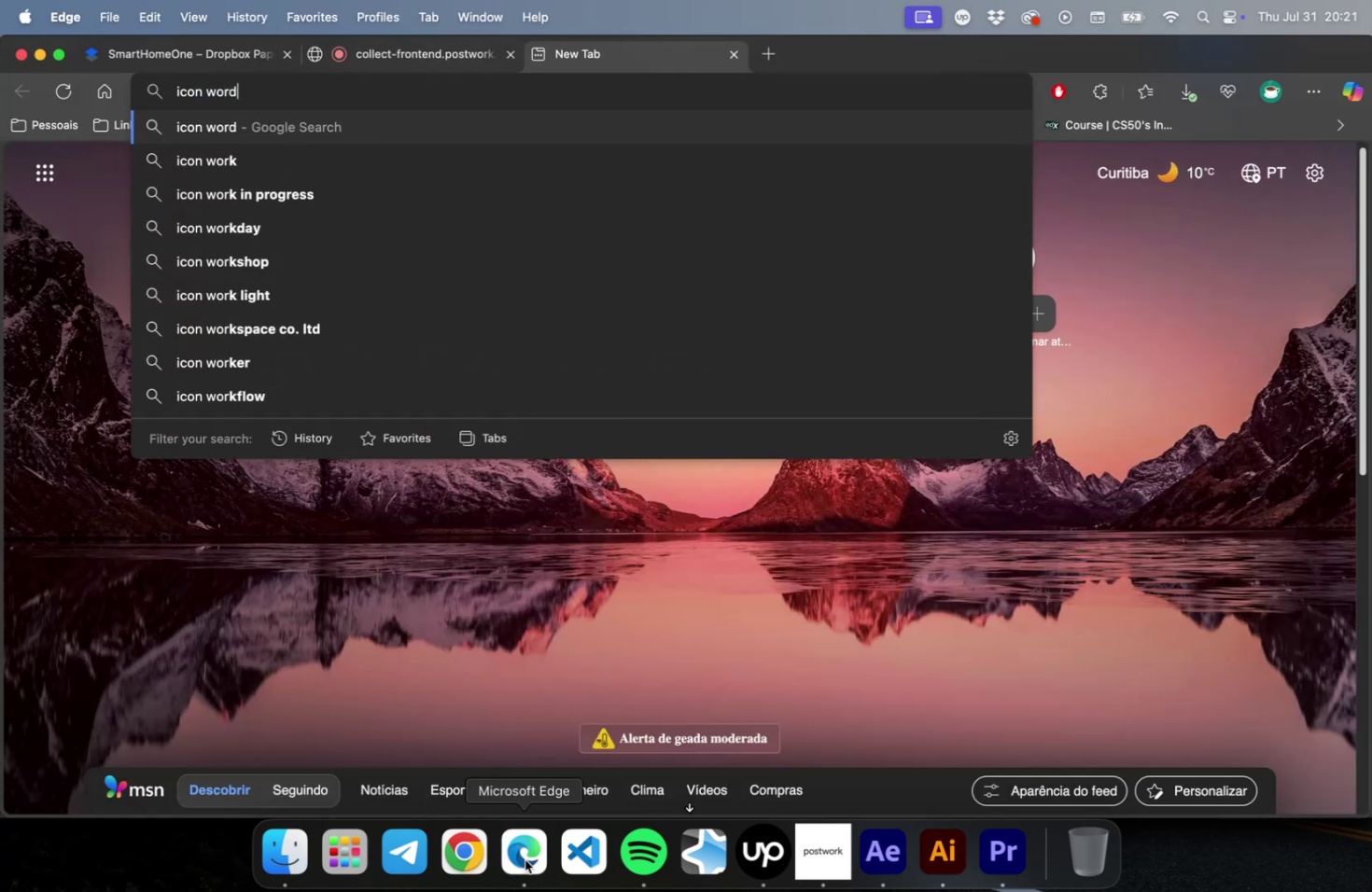 
key(Enter)
 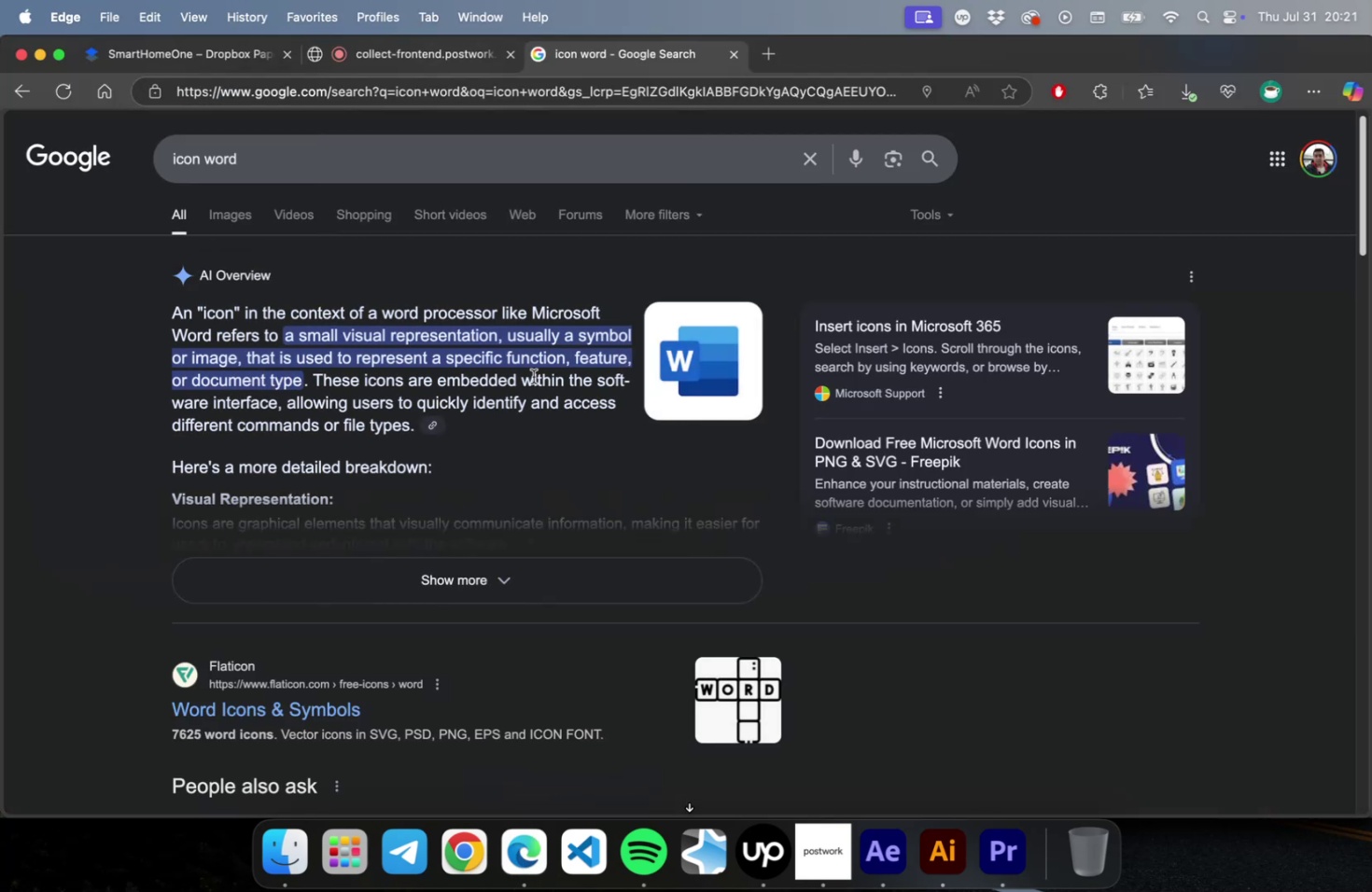 
left_click([237, 213])
 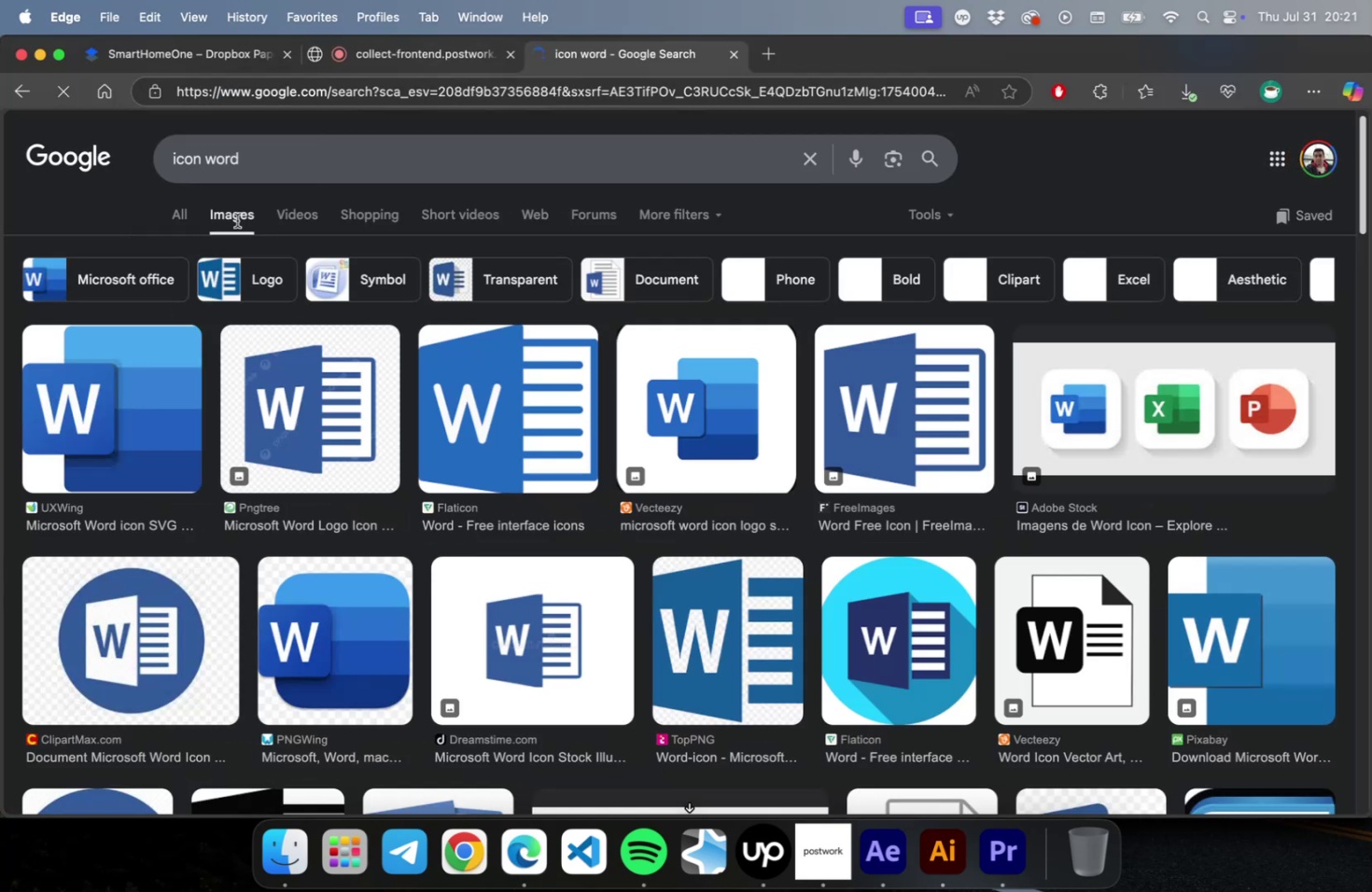 
scroll: coordinate [883, 377], scroll_direction: down, amount: 18.0
 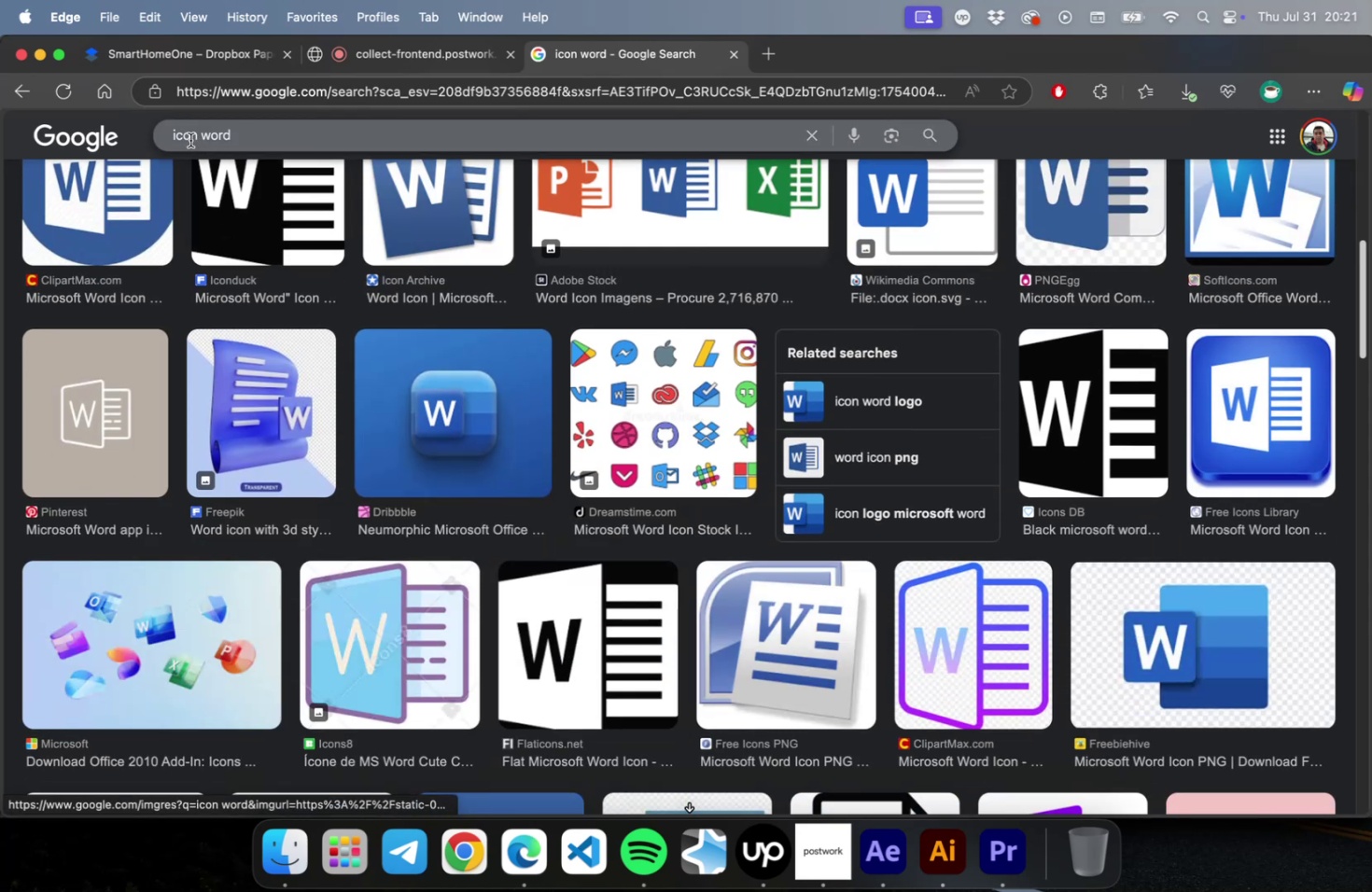 
left_click_drag(start_coordinate=[203, 132], to_coordinate=[364, 136])
 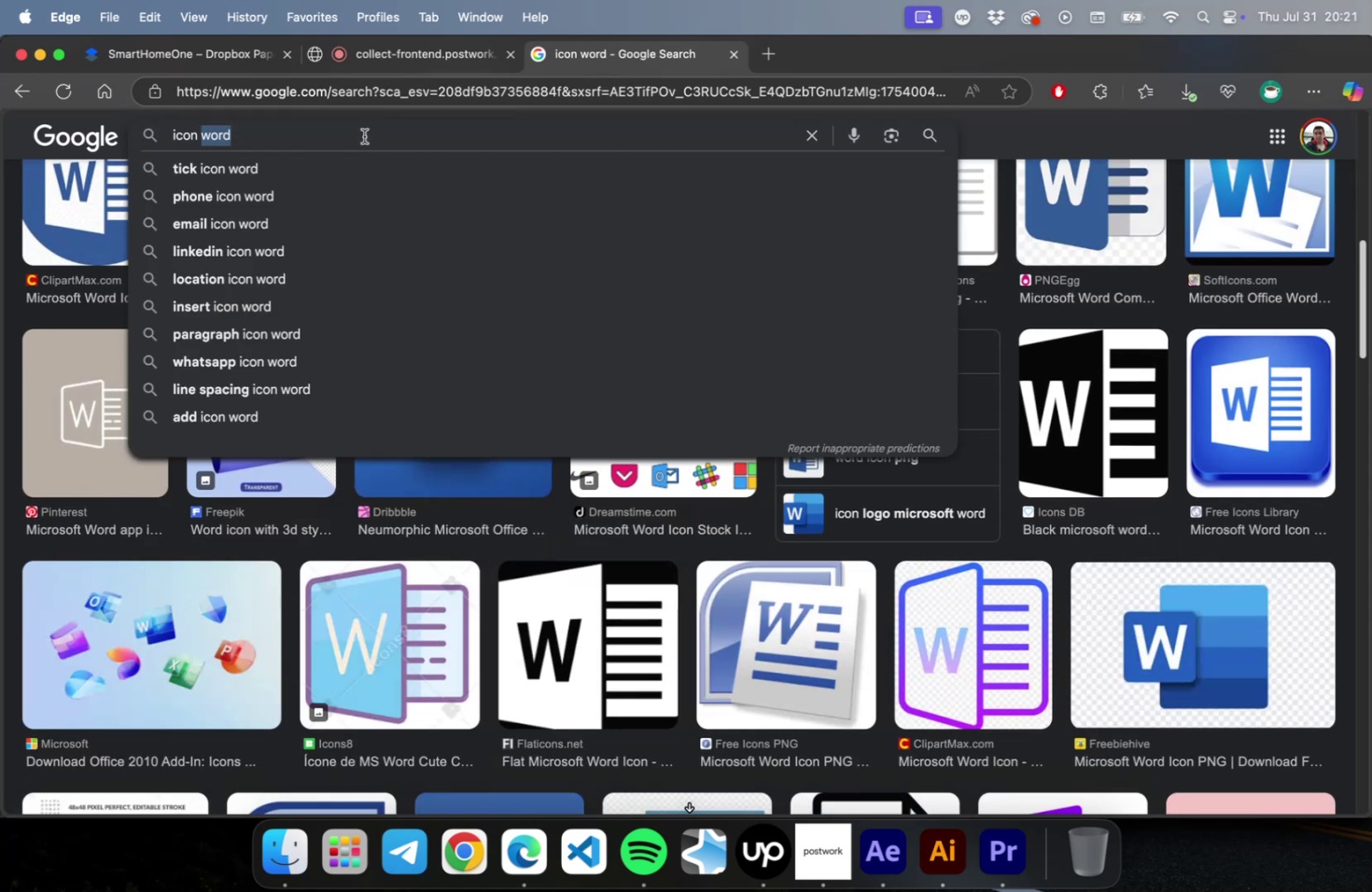 
type(say)
 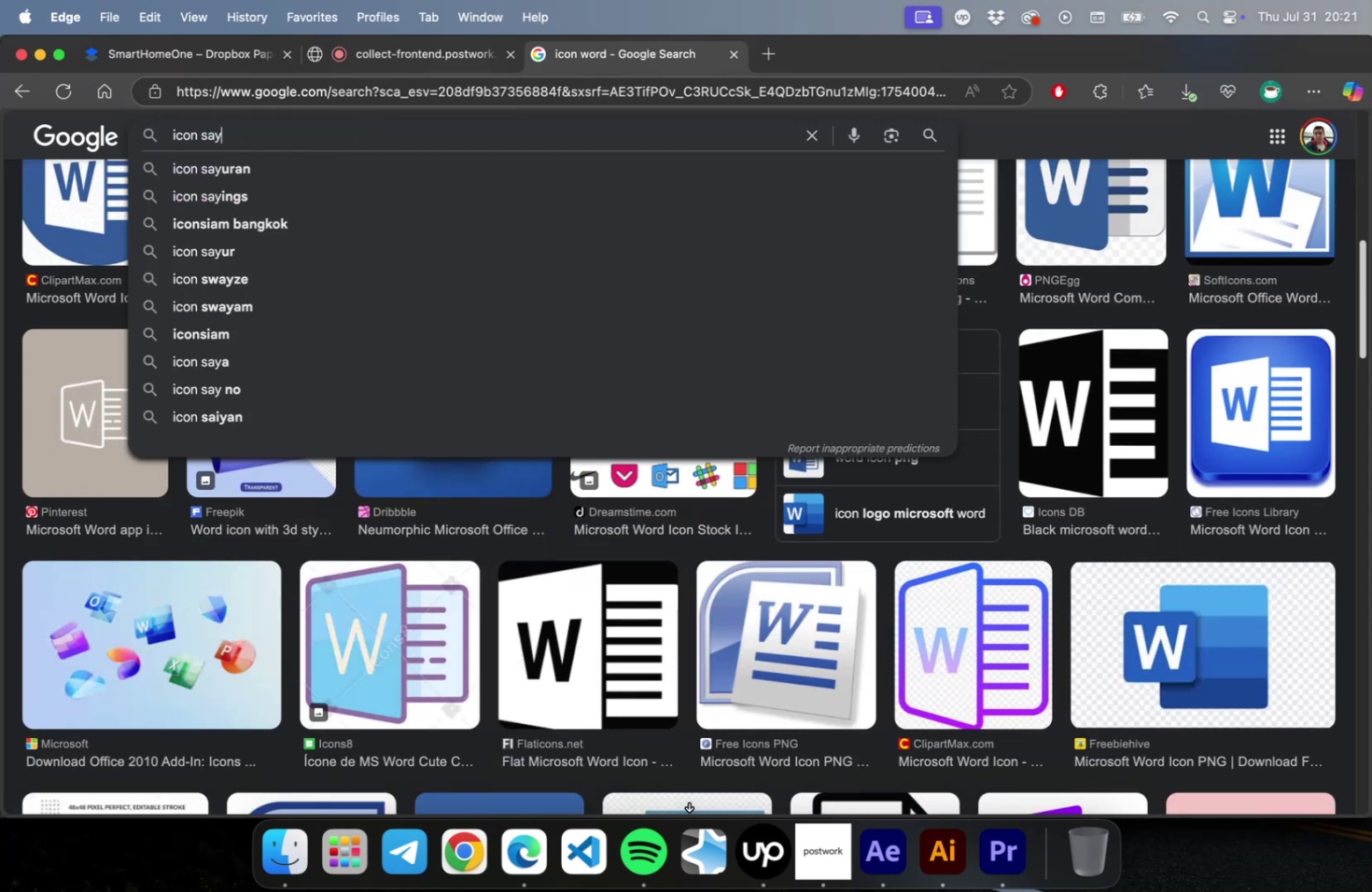 
key(Enter)
 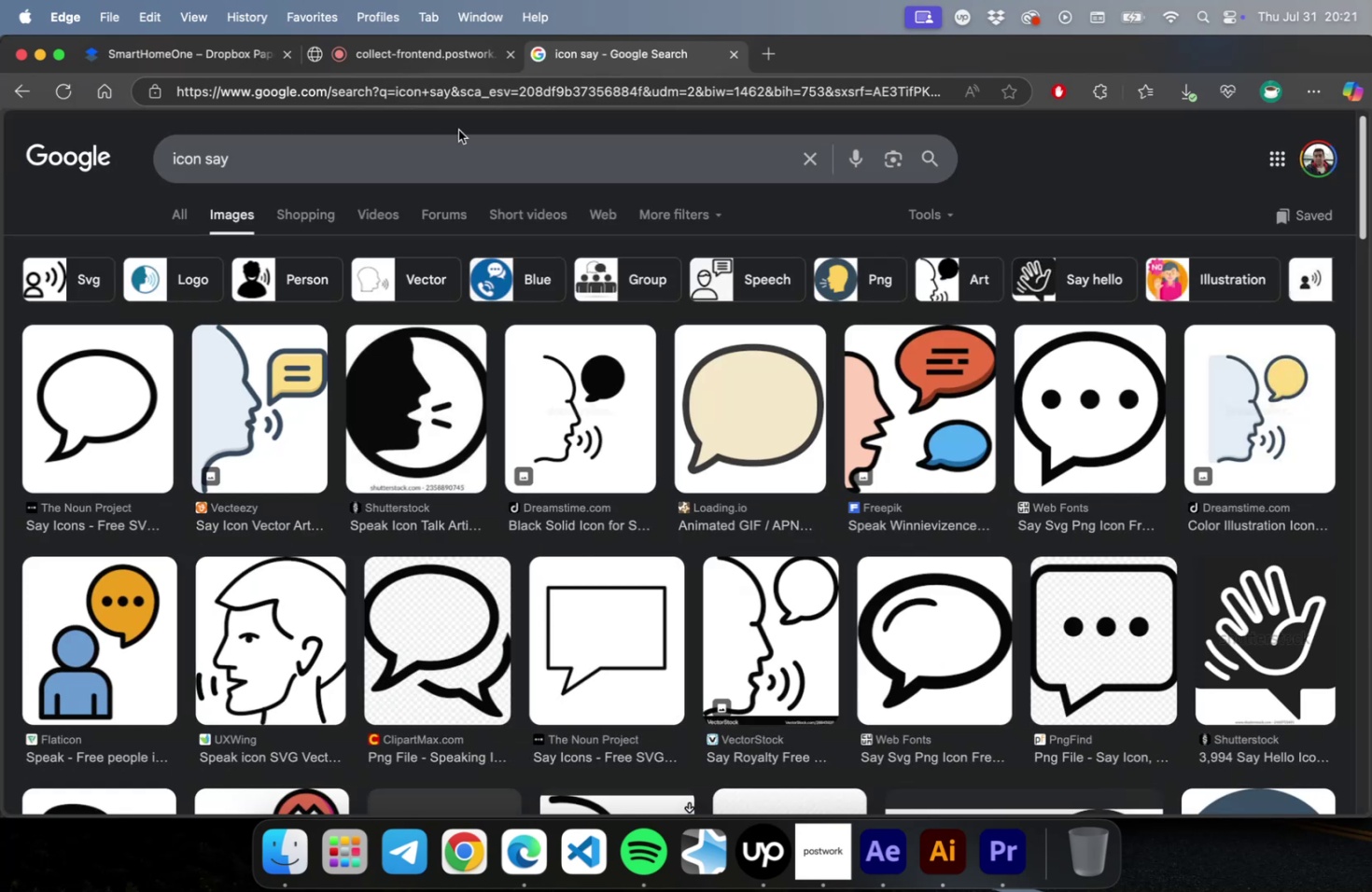 
wait(7.44)
 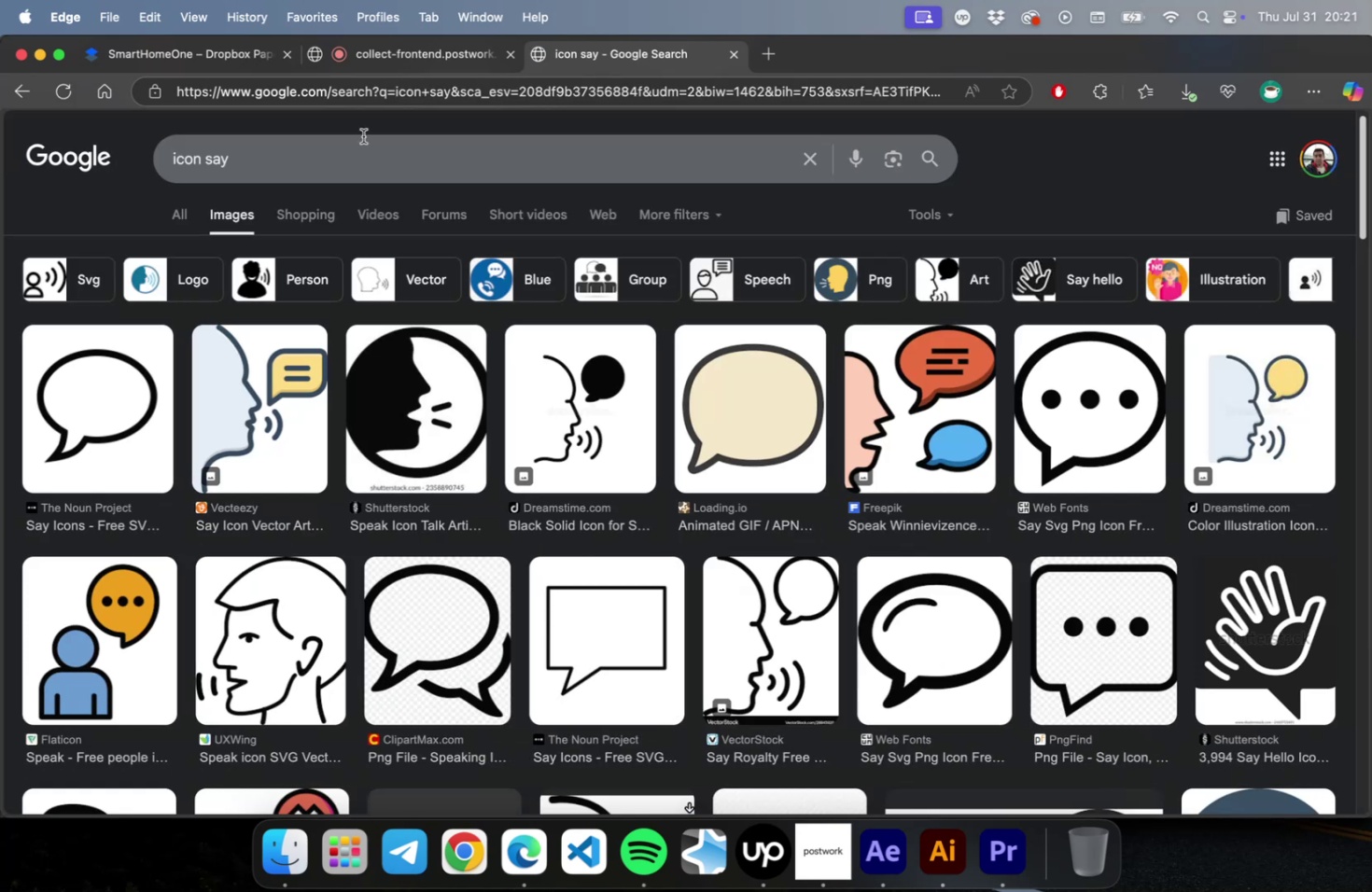 
left_click([199, 61])
 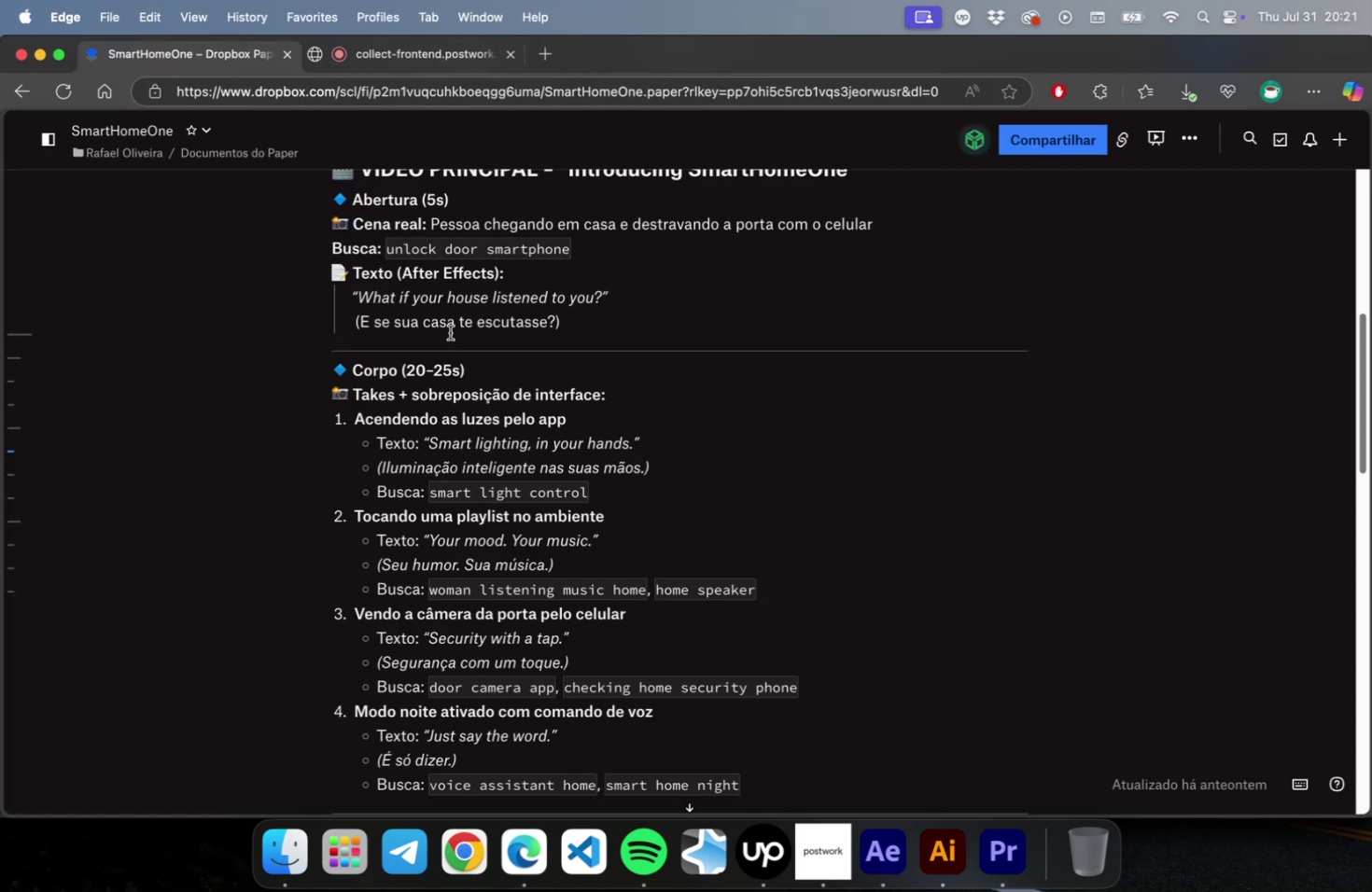 
key(Meta+CommandLeft)
 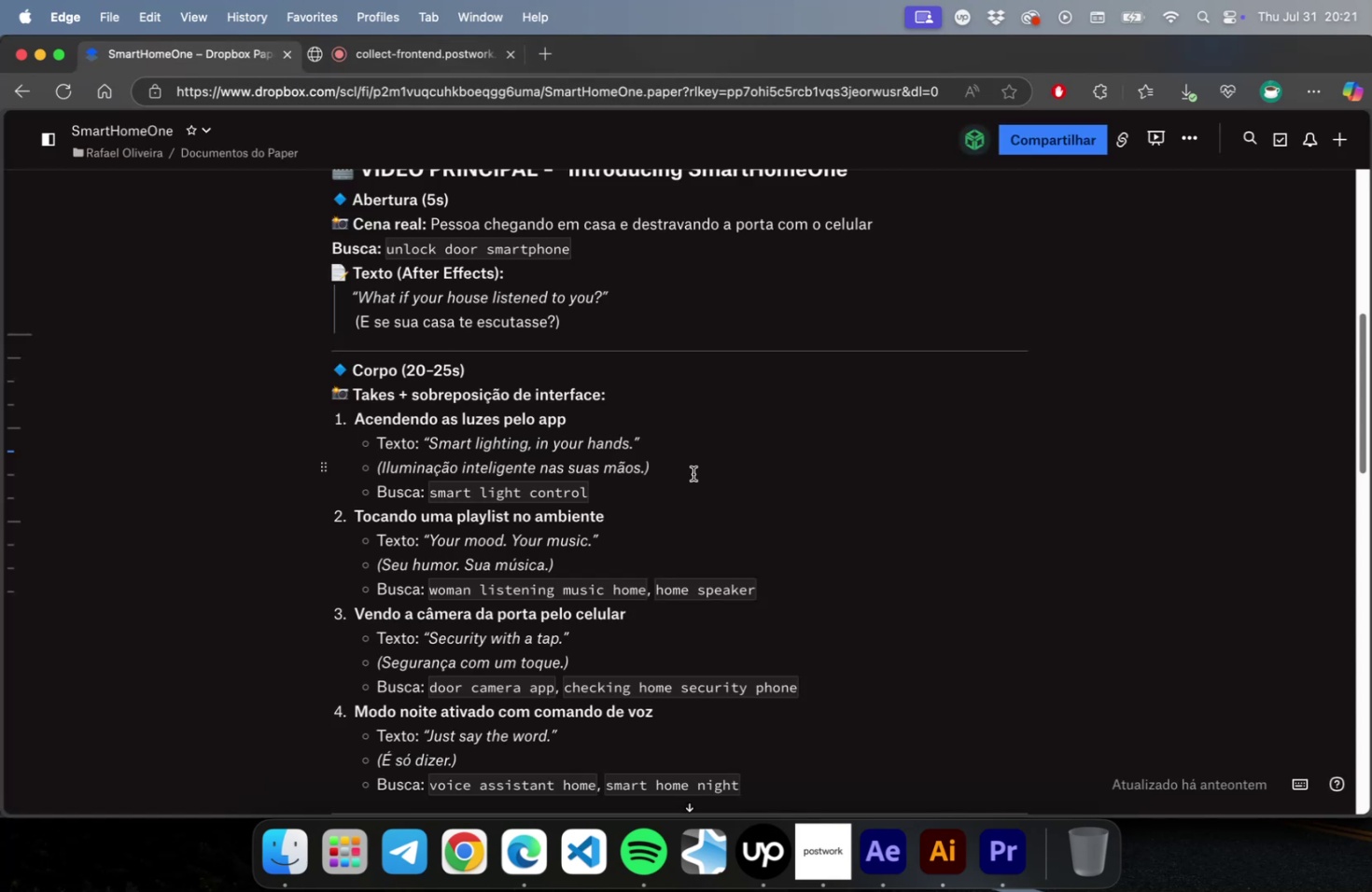 
key(Meta+Tab)
 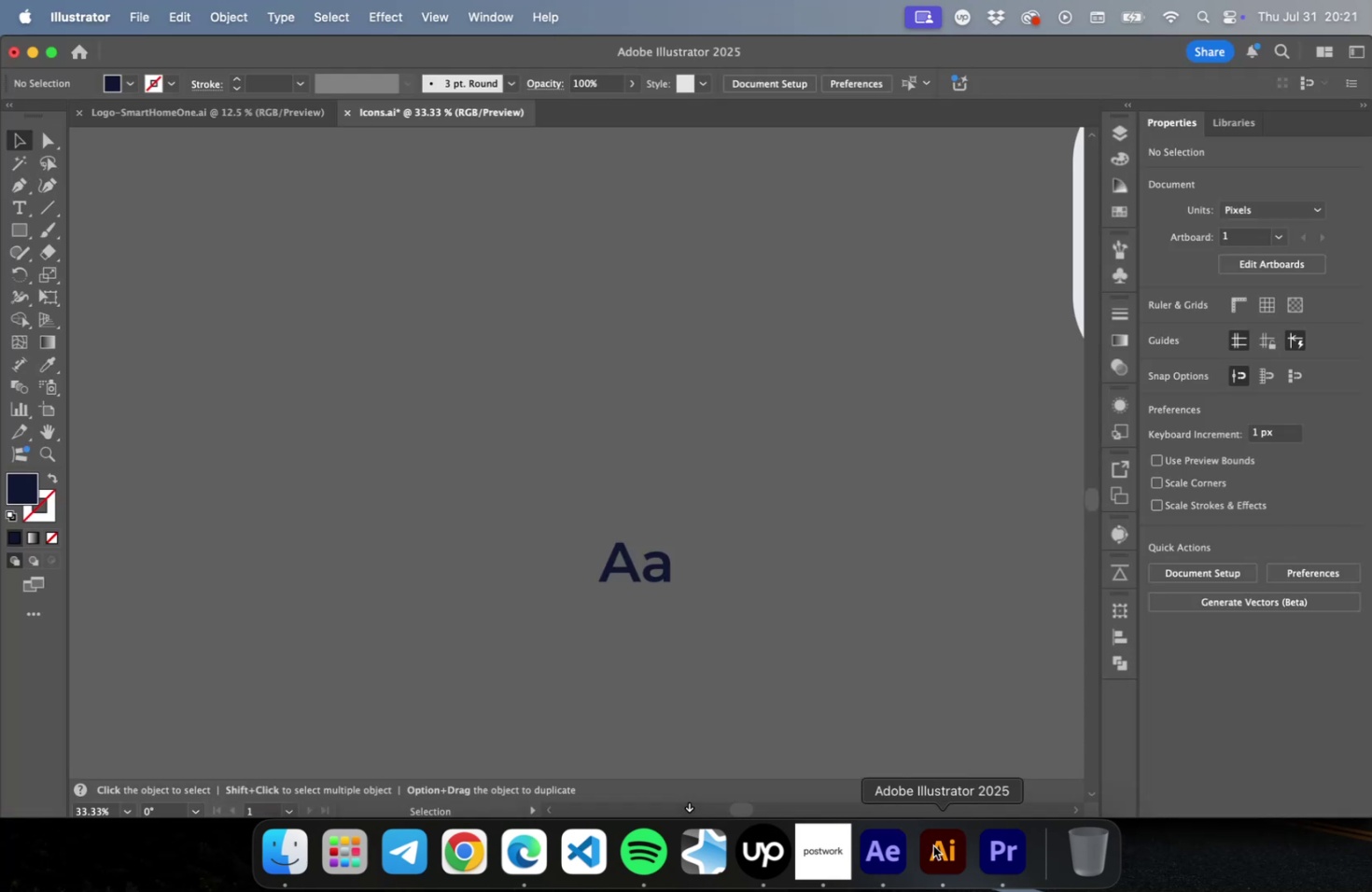 
left_click([698, 570])
 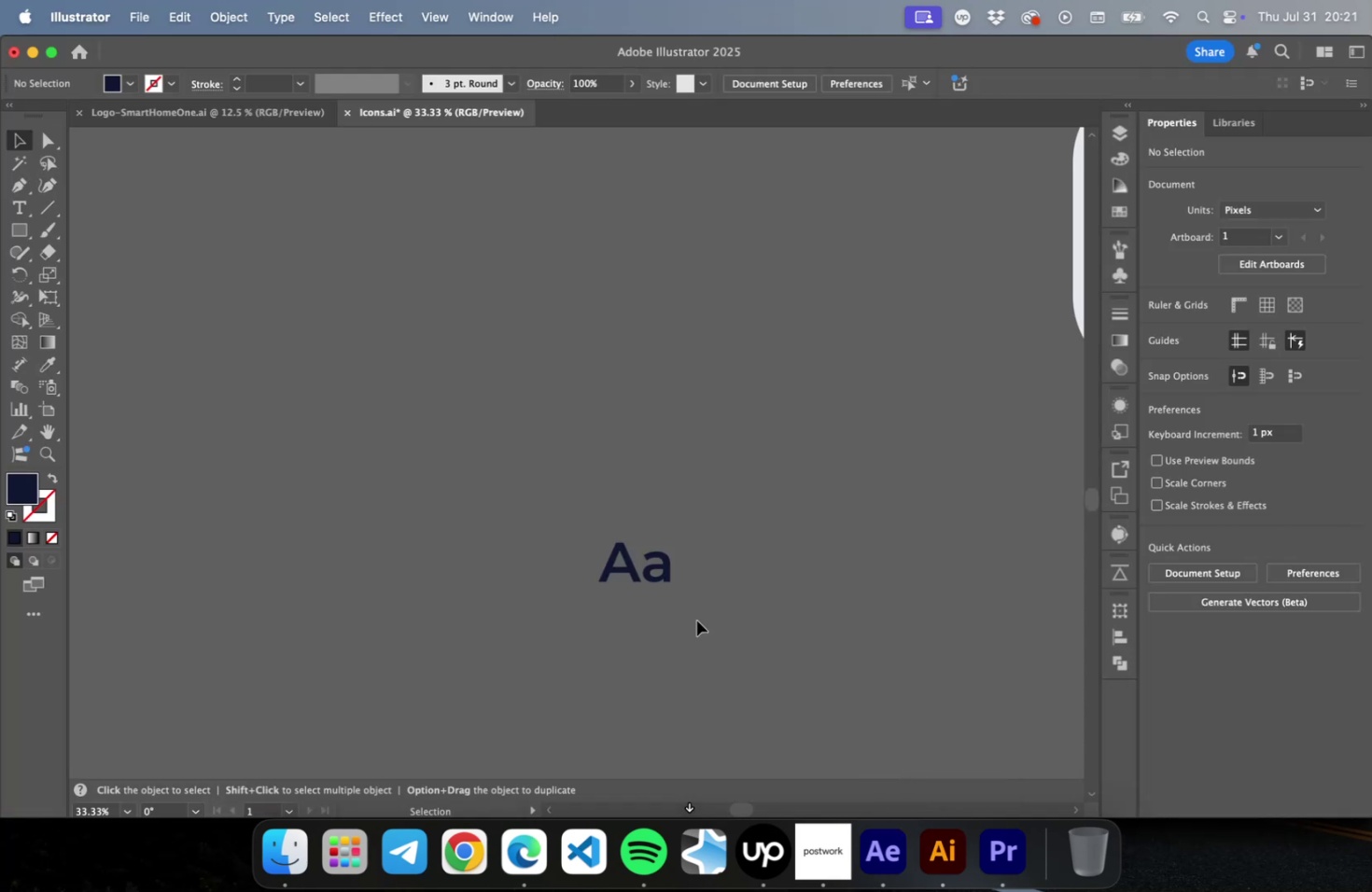 
left_click_drag(start_coordinate=[696, 620], to_coordinate=[504, 476])
 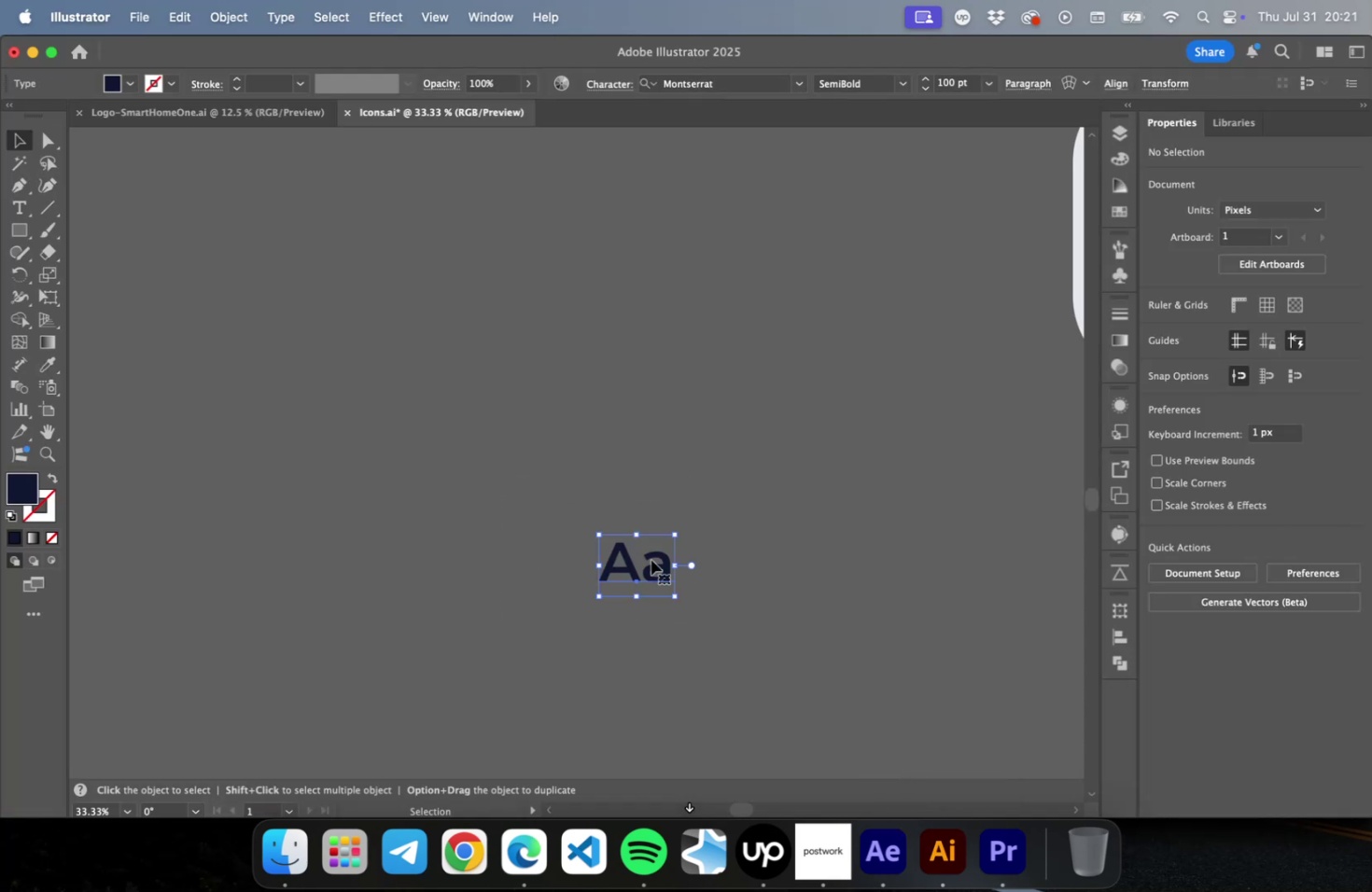 
left_click_drag(start_coordinate=[651, 558], to_coordinate=[336, 338])
 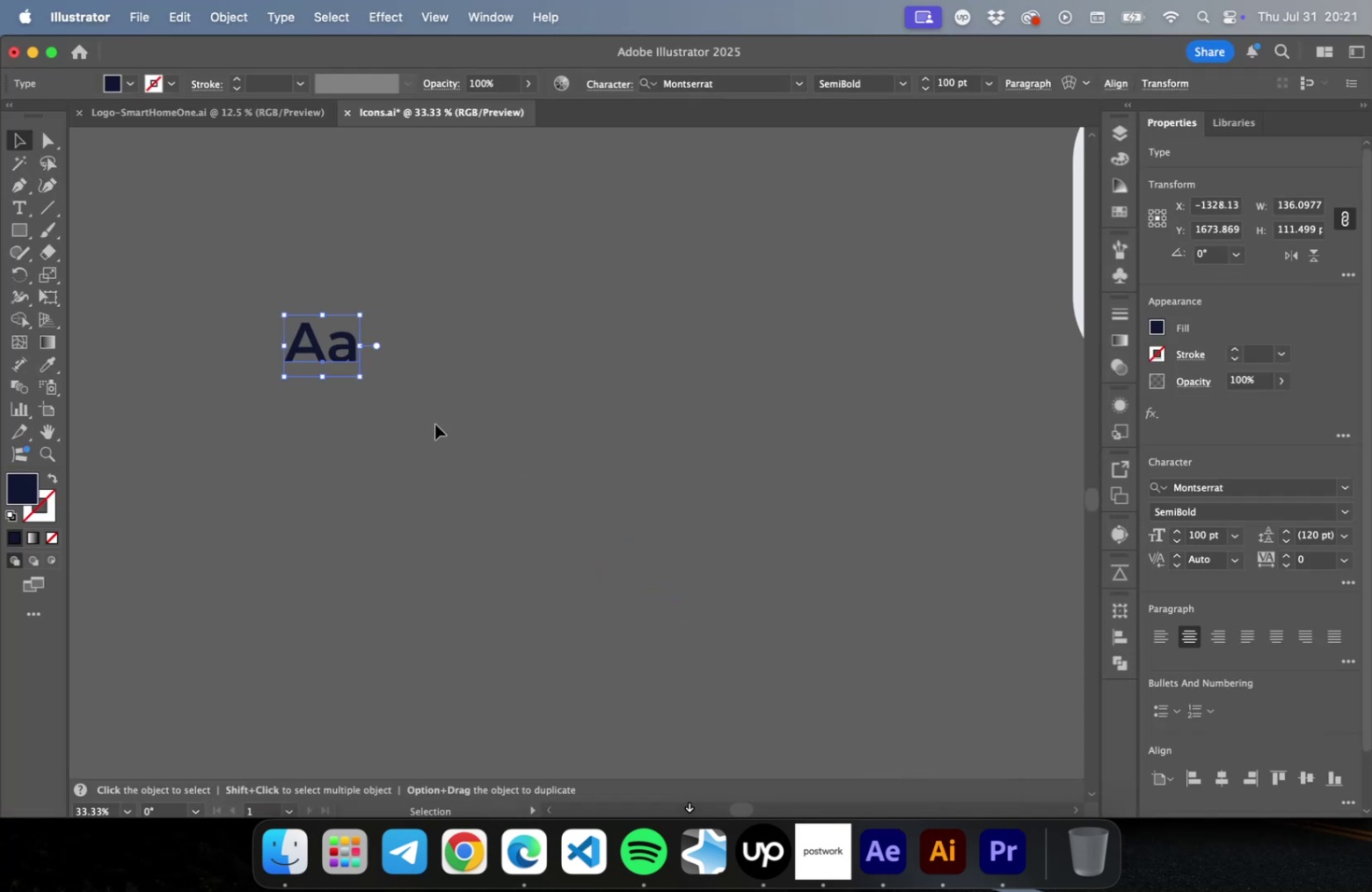 
left_click([435, 424])
 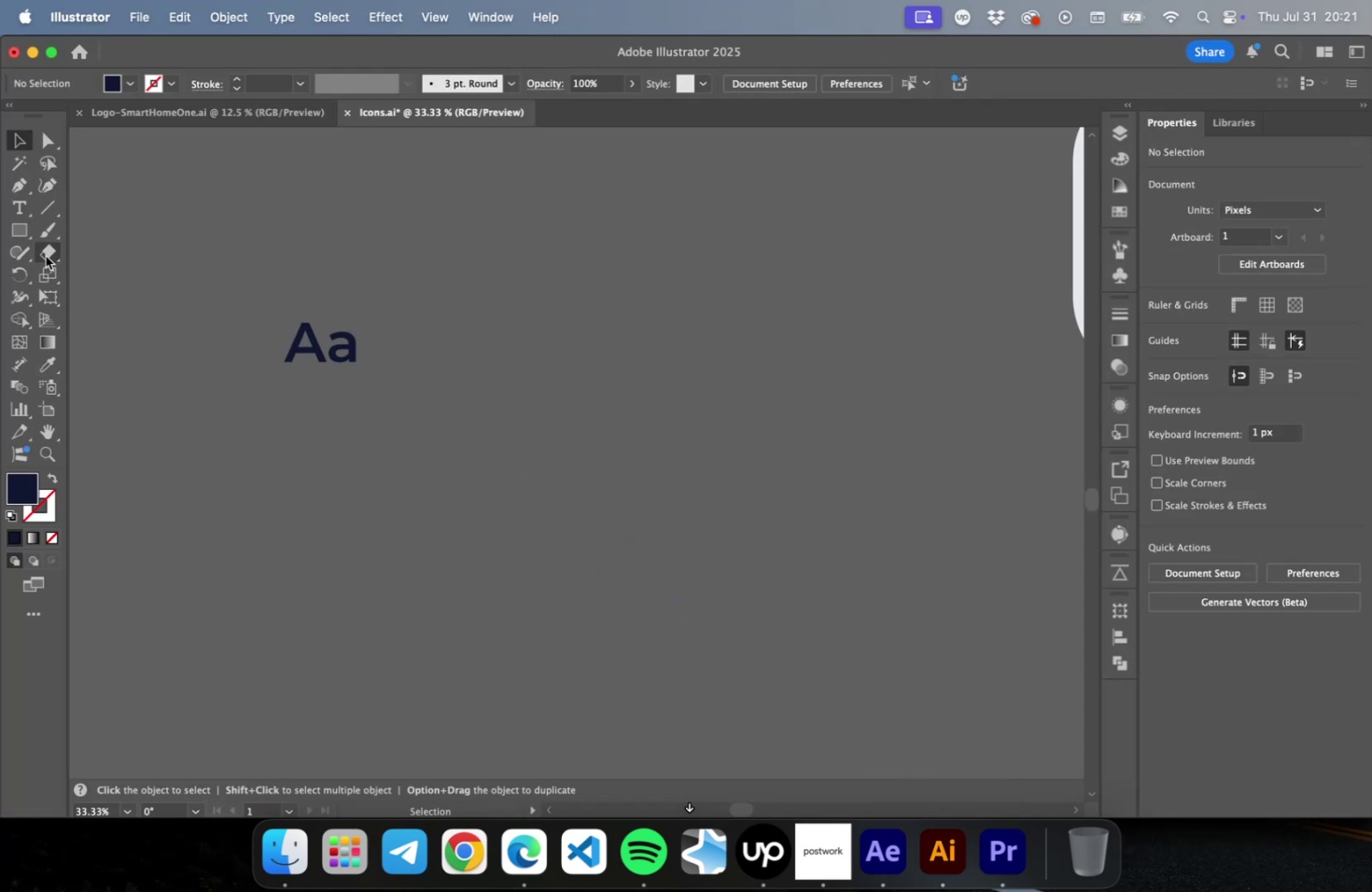 
left_click([26, 238])
 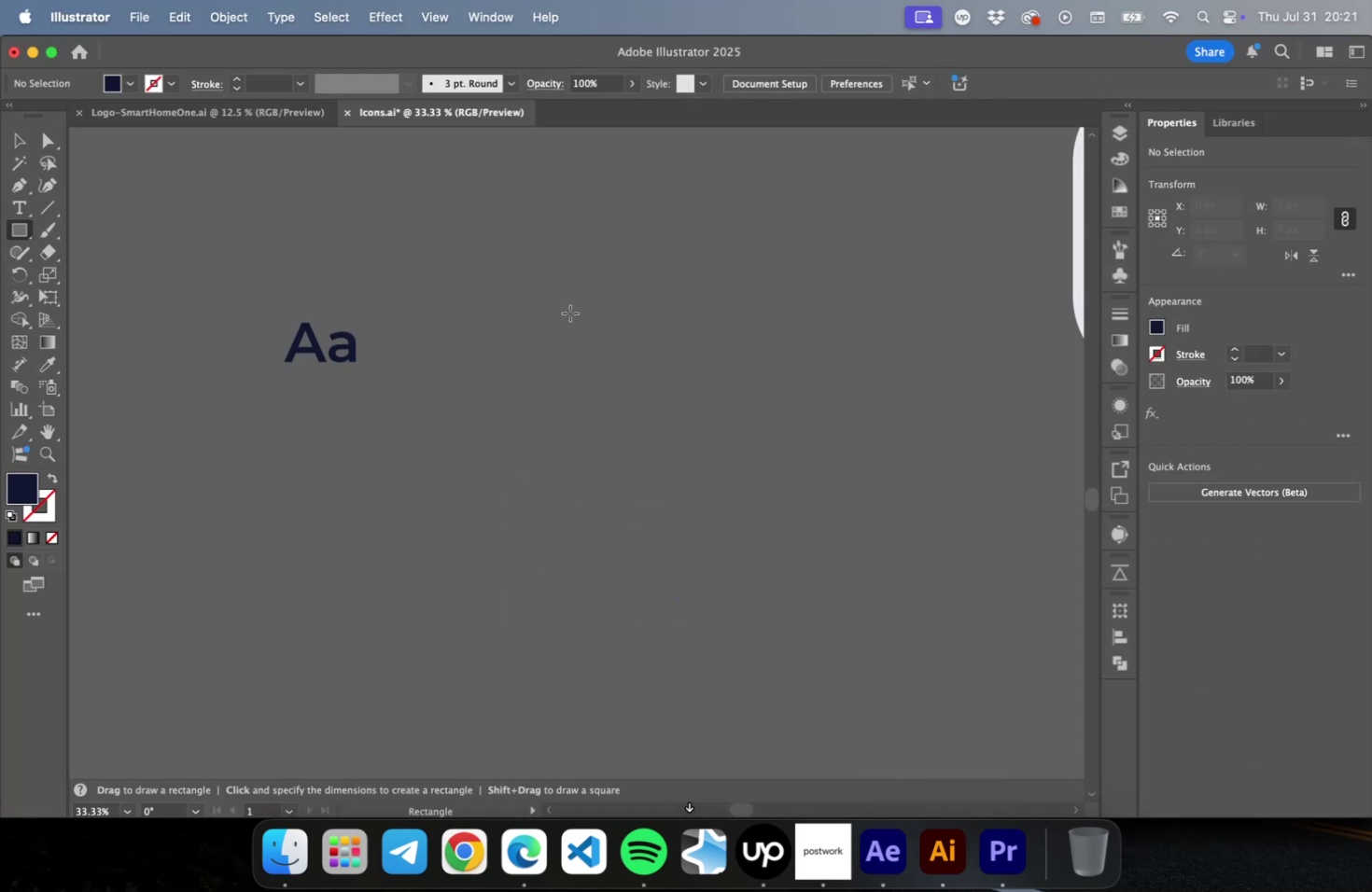 
left_click_drag(start_coordinate=[548, 302], to_coordinate=[727, 440])
 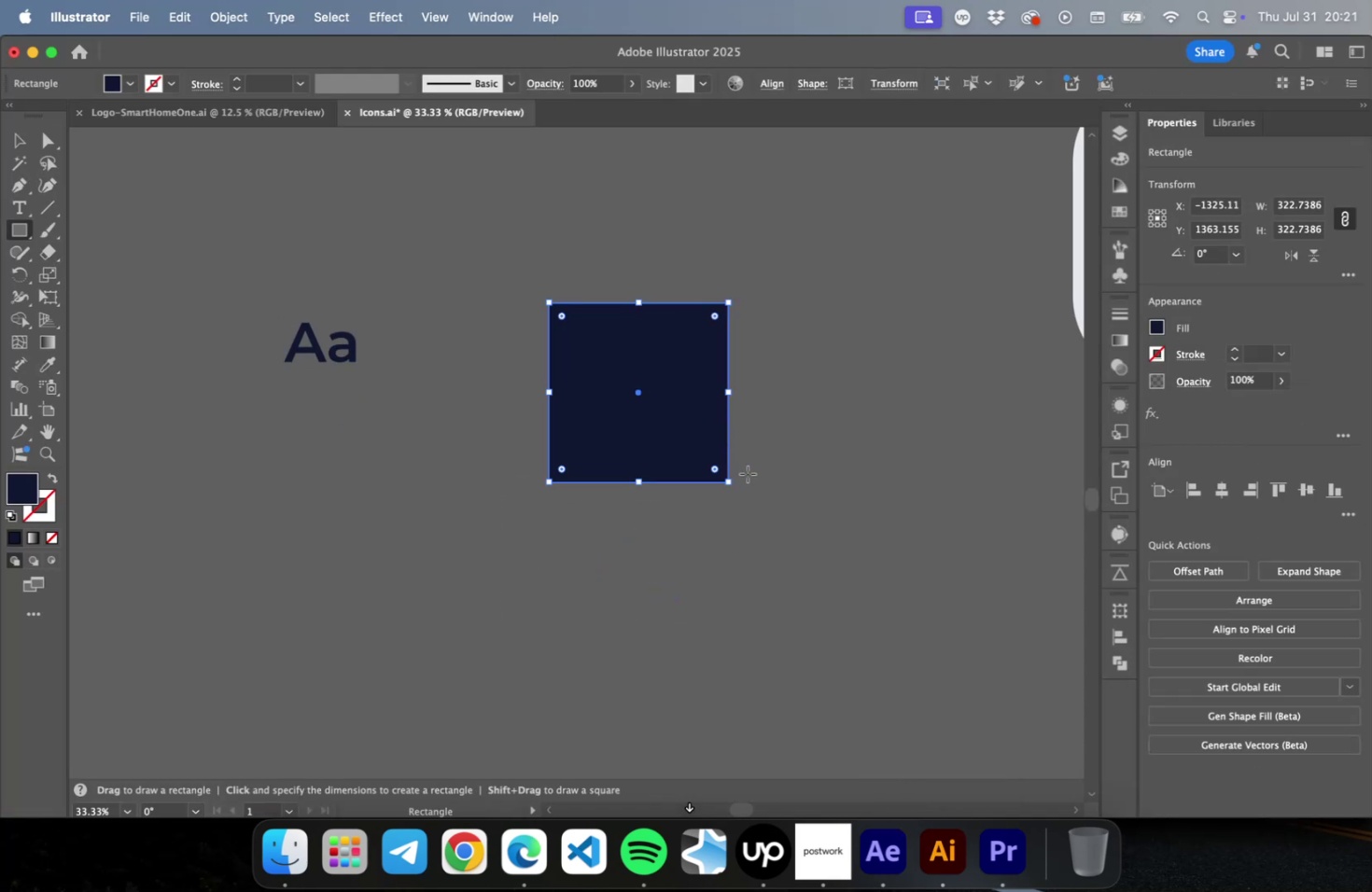 
hold_key(key=ShiftLeft, duration=0.87)
 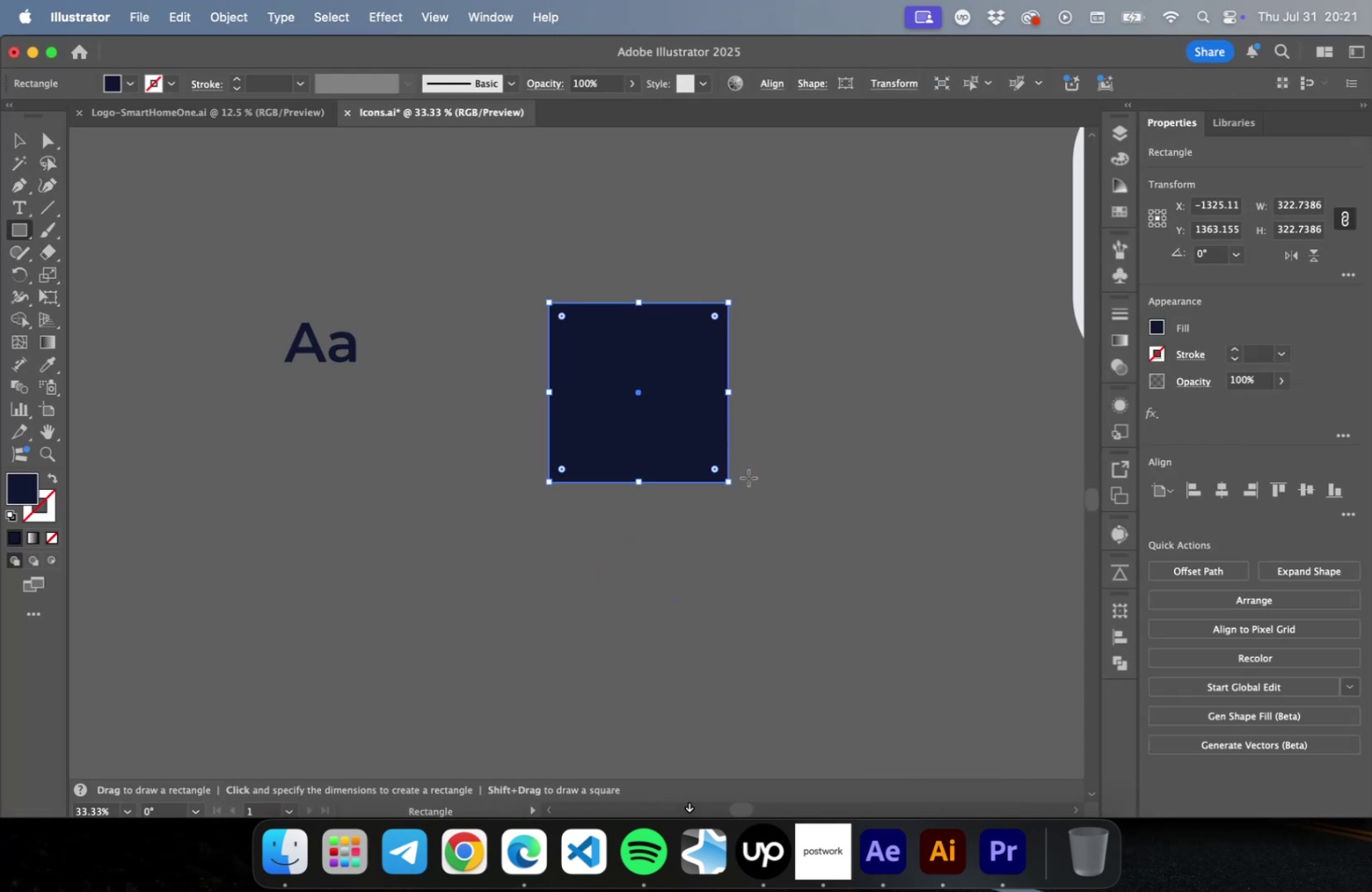 
type(aa)
 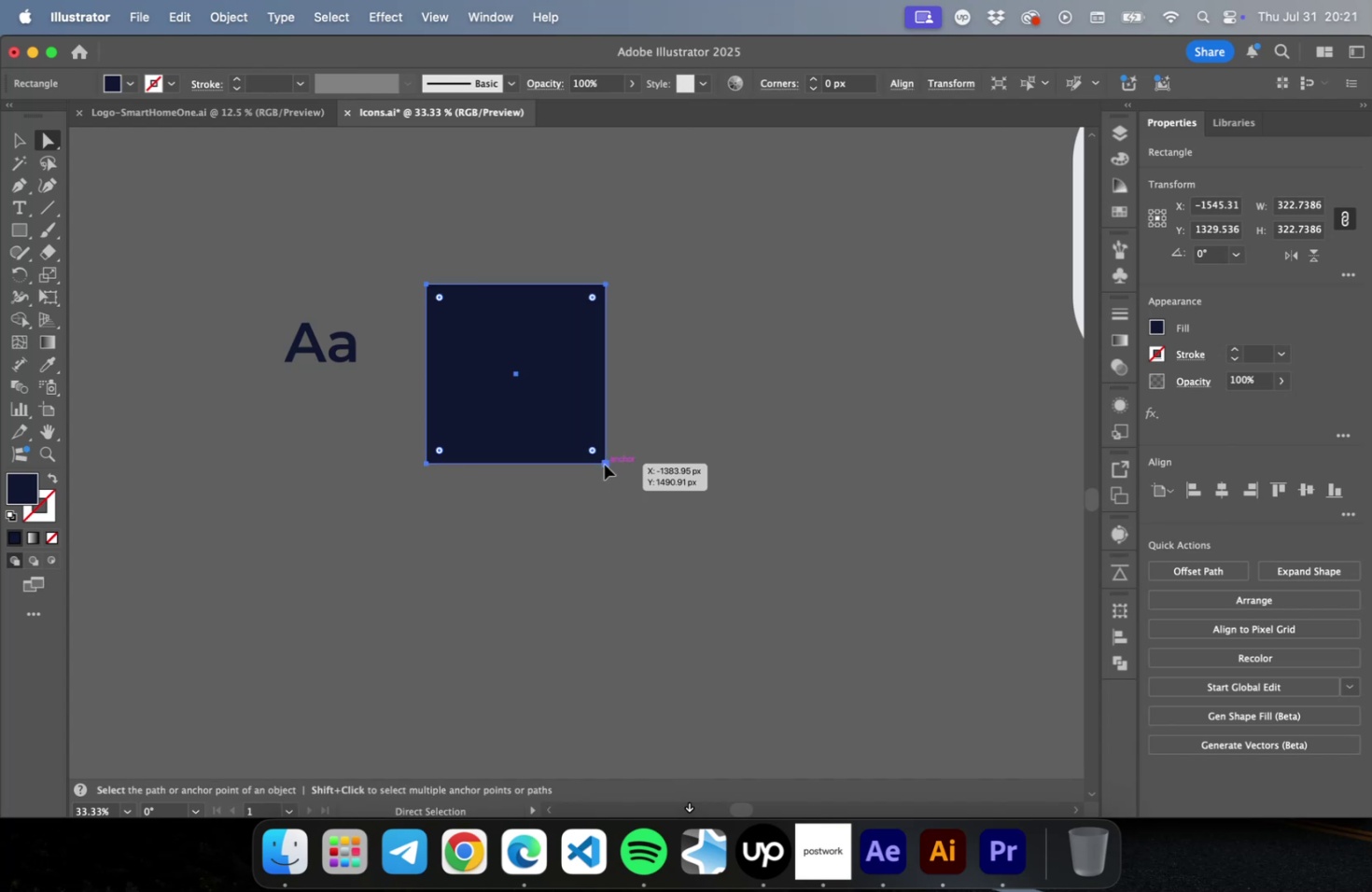 
left_click_drag(start_coordinate=[727, 481], to_coordinate=[605, 463])
 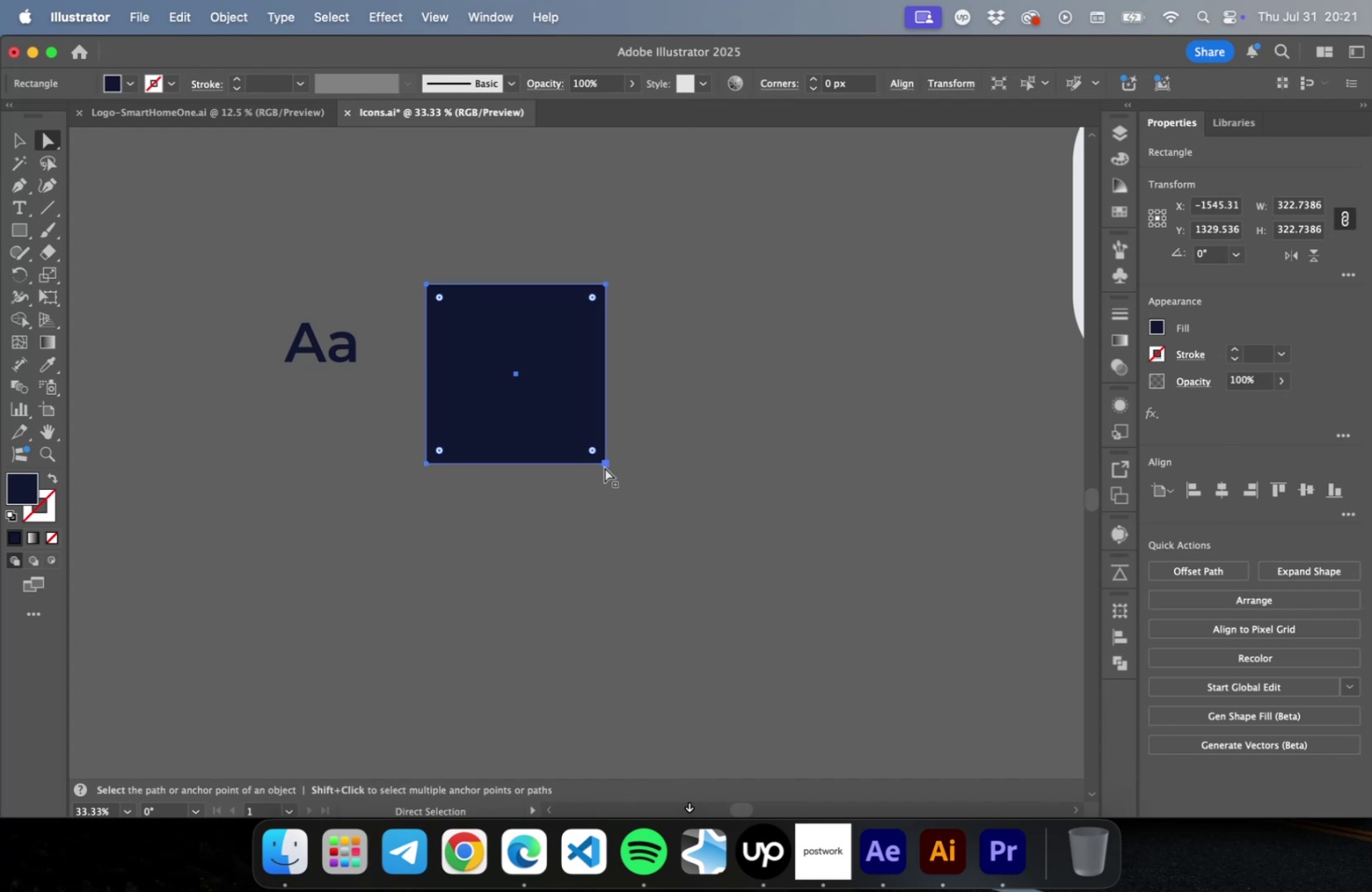 
left_click([604, 464])
 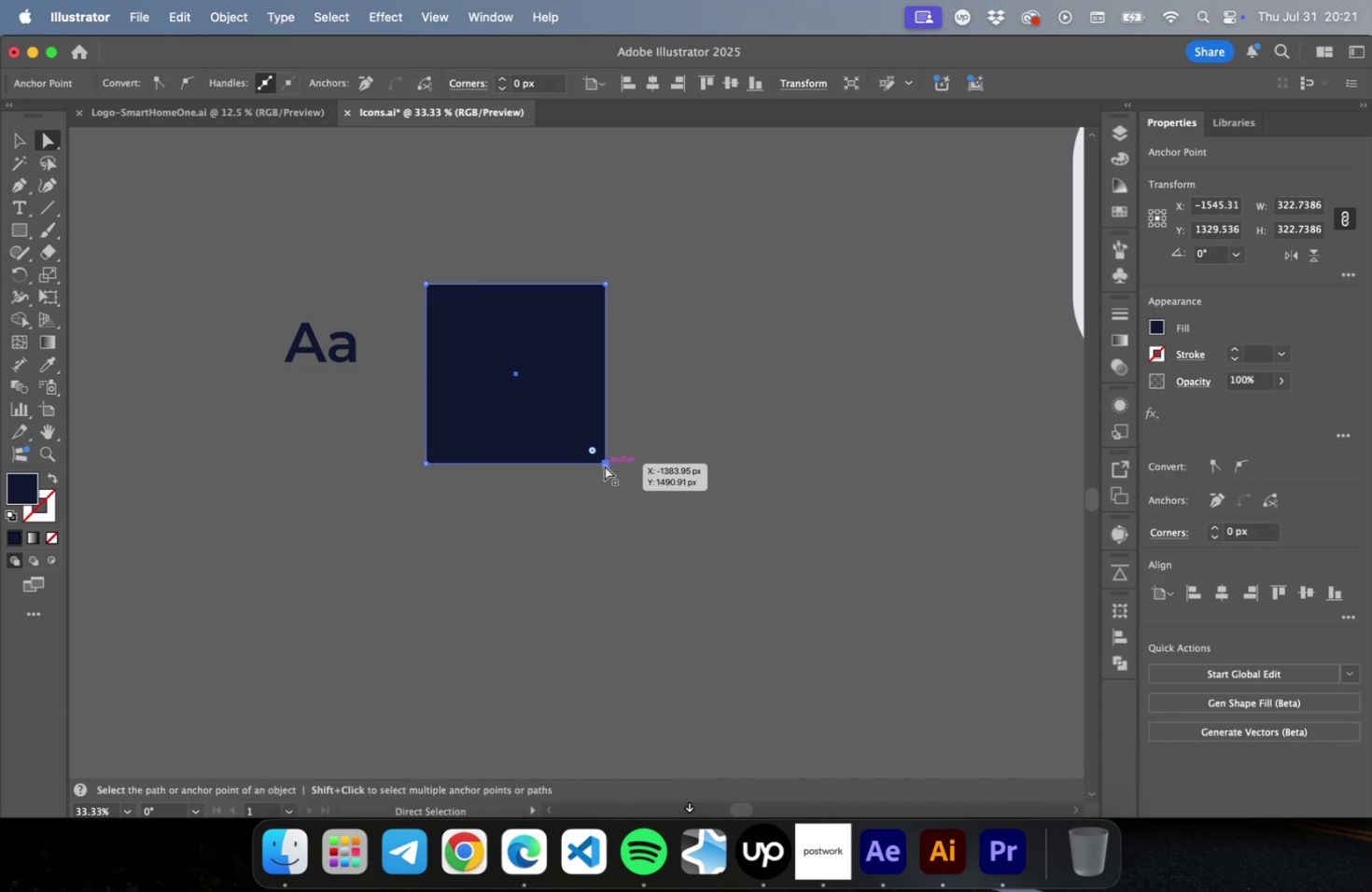 
left_click_drag(start_coordinate=[604, 466], to_coordinate=[708, 425])
 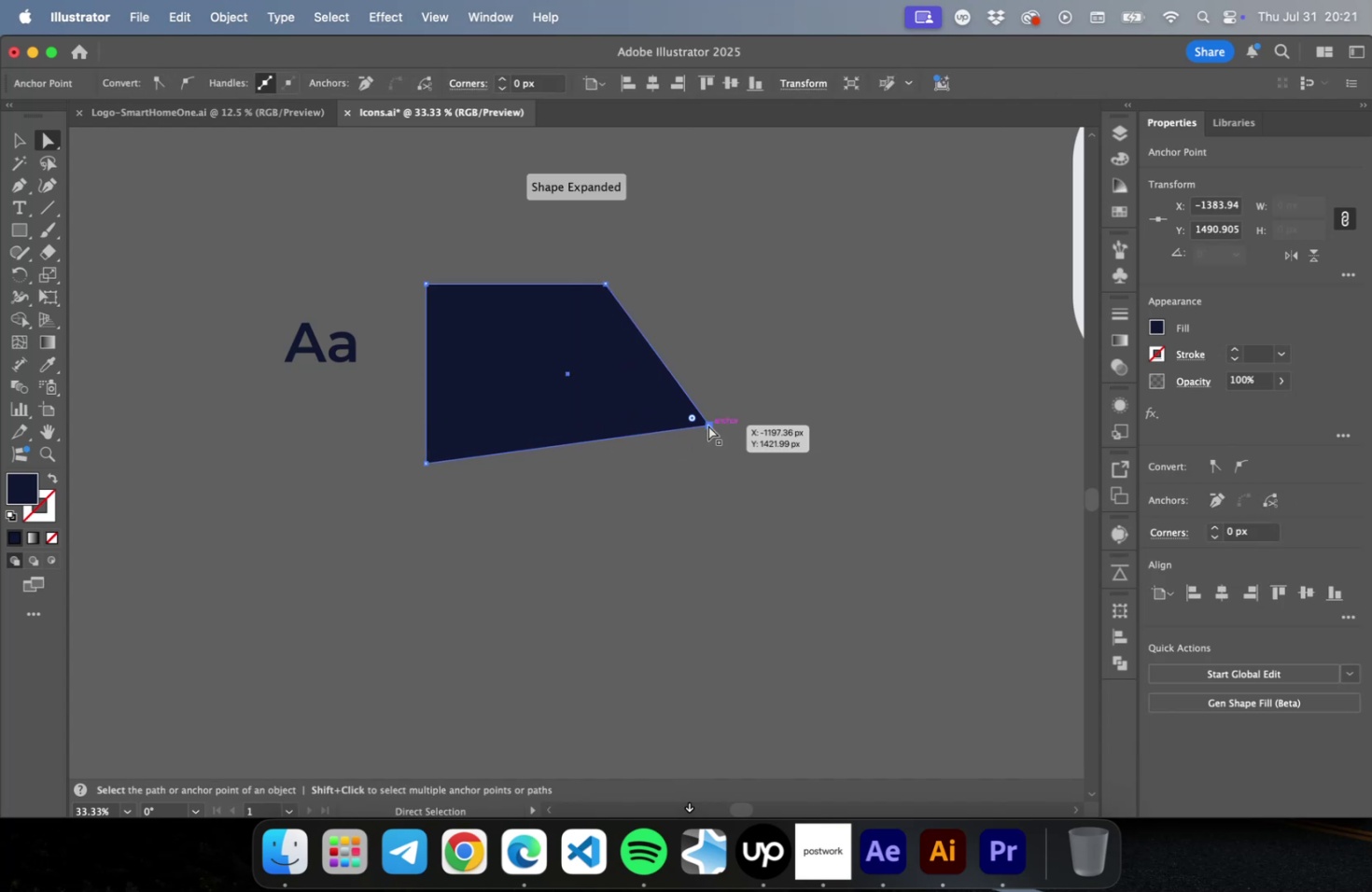 
key(Meta+CommandLeft)
 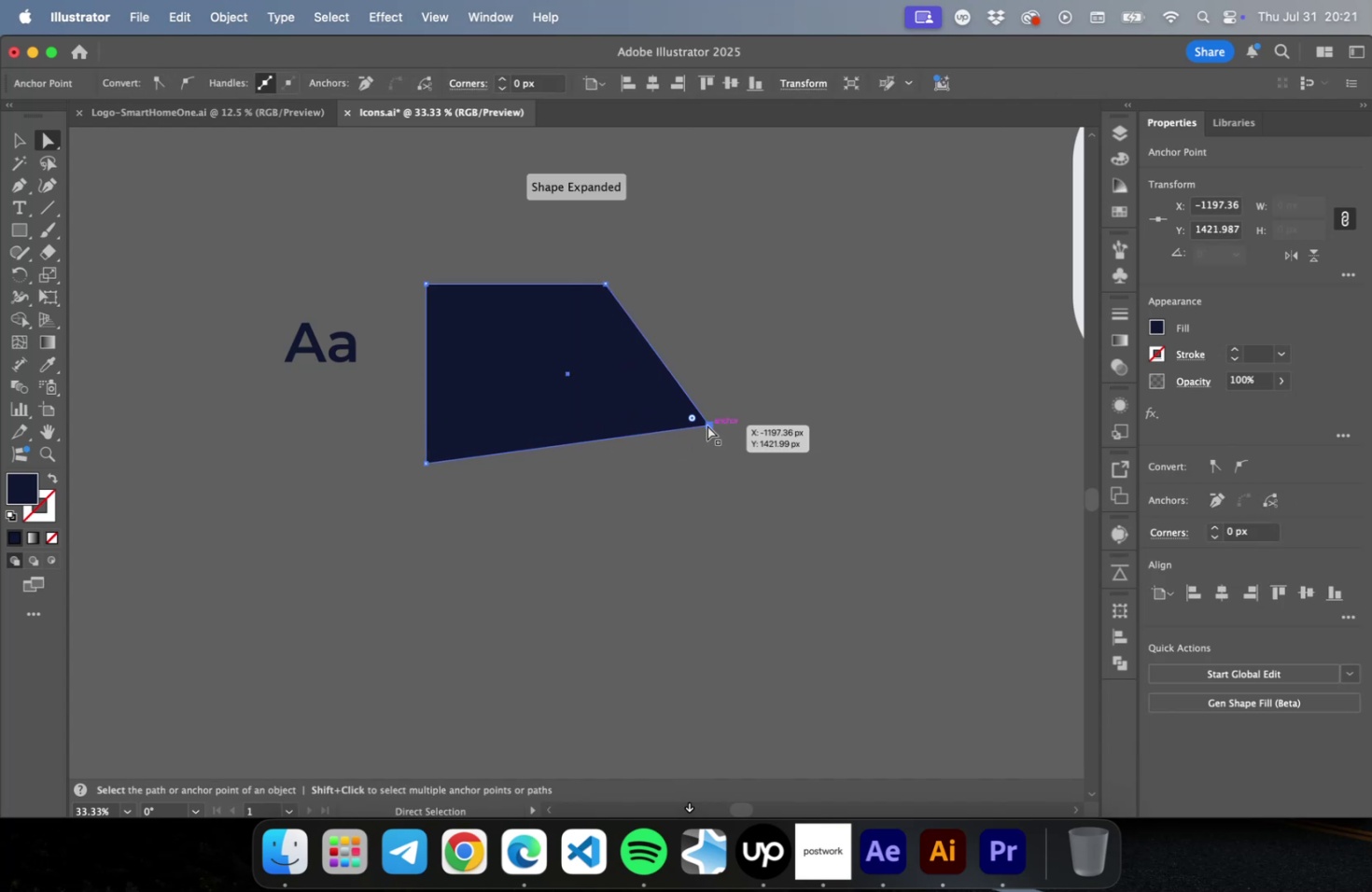 
key(Meta+Z)
 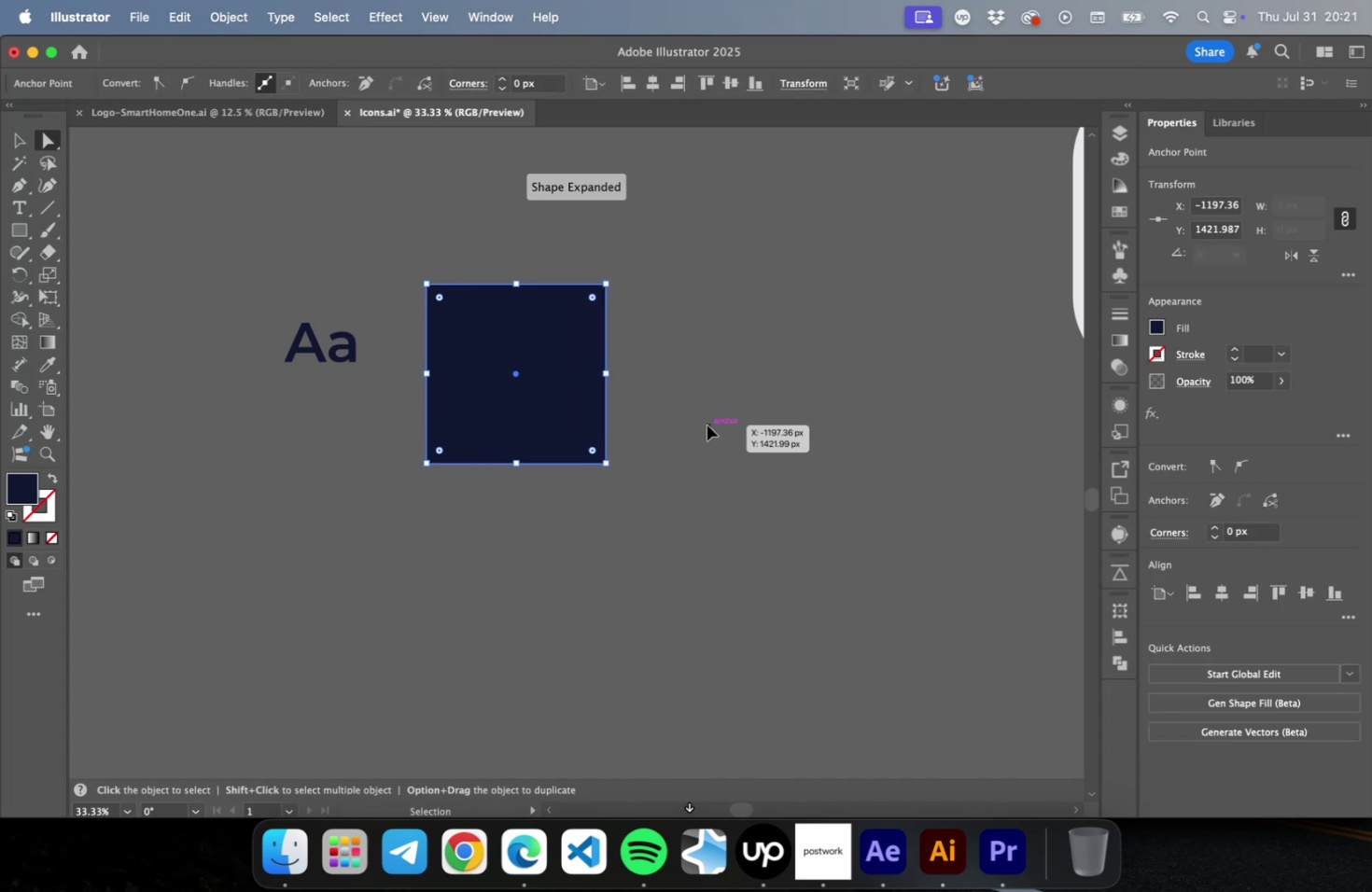 
type(vap)
 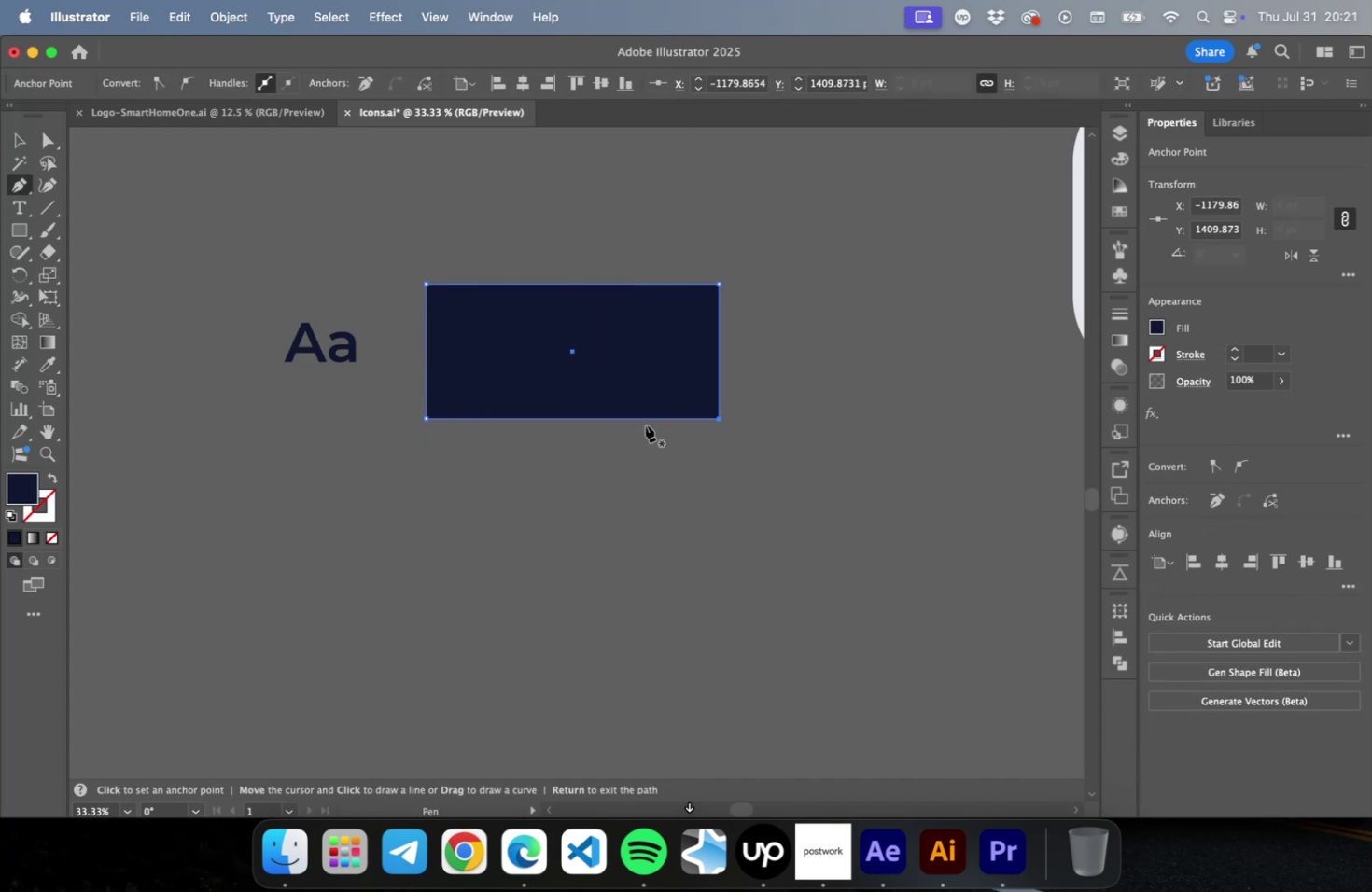 
left_click_drag(start_coordinate=[606, 464], to_coordinate=[718, 417])
 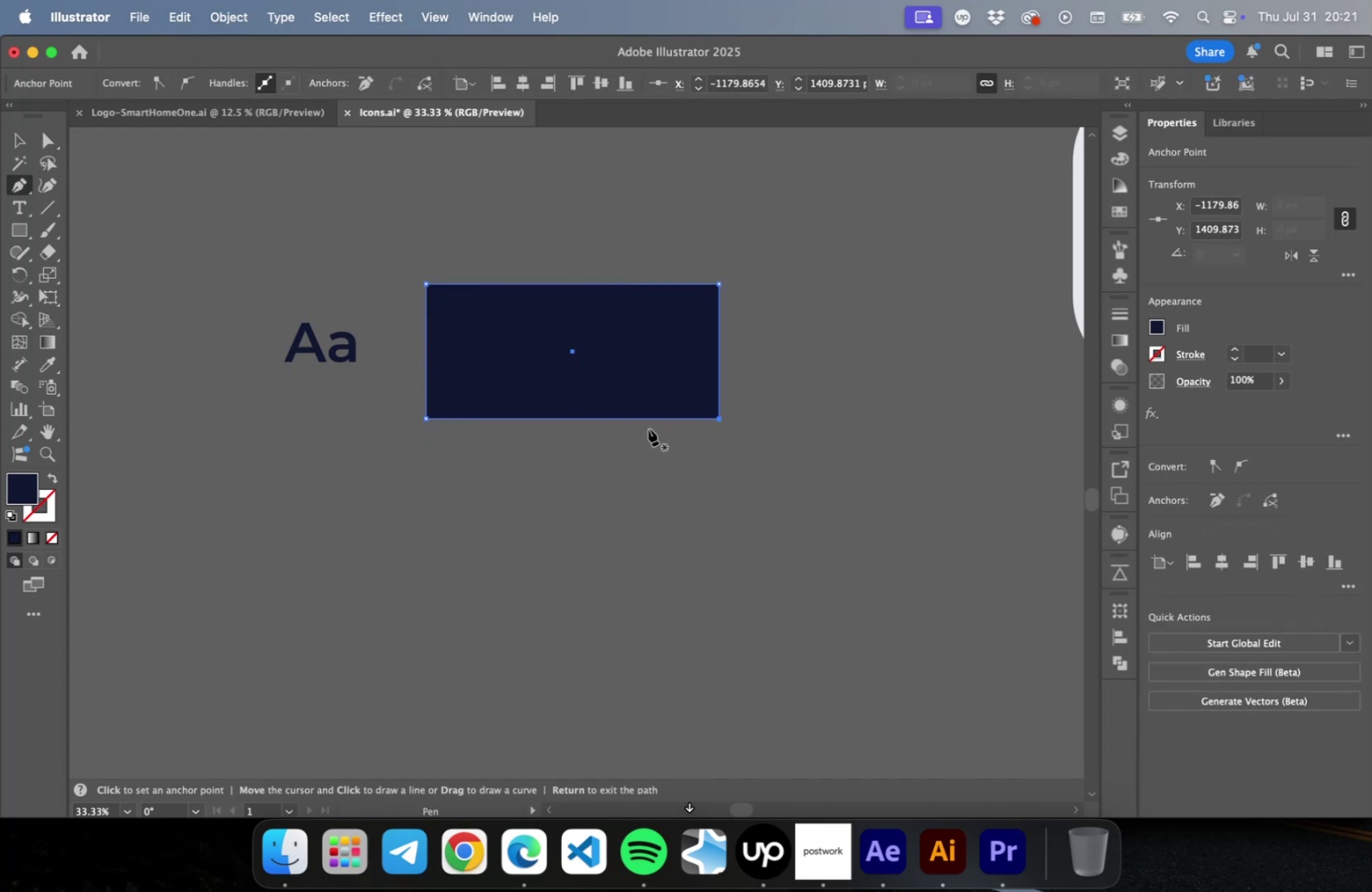 
left_click([637, 417])
 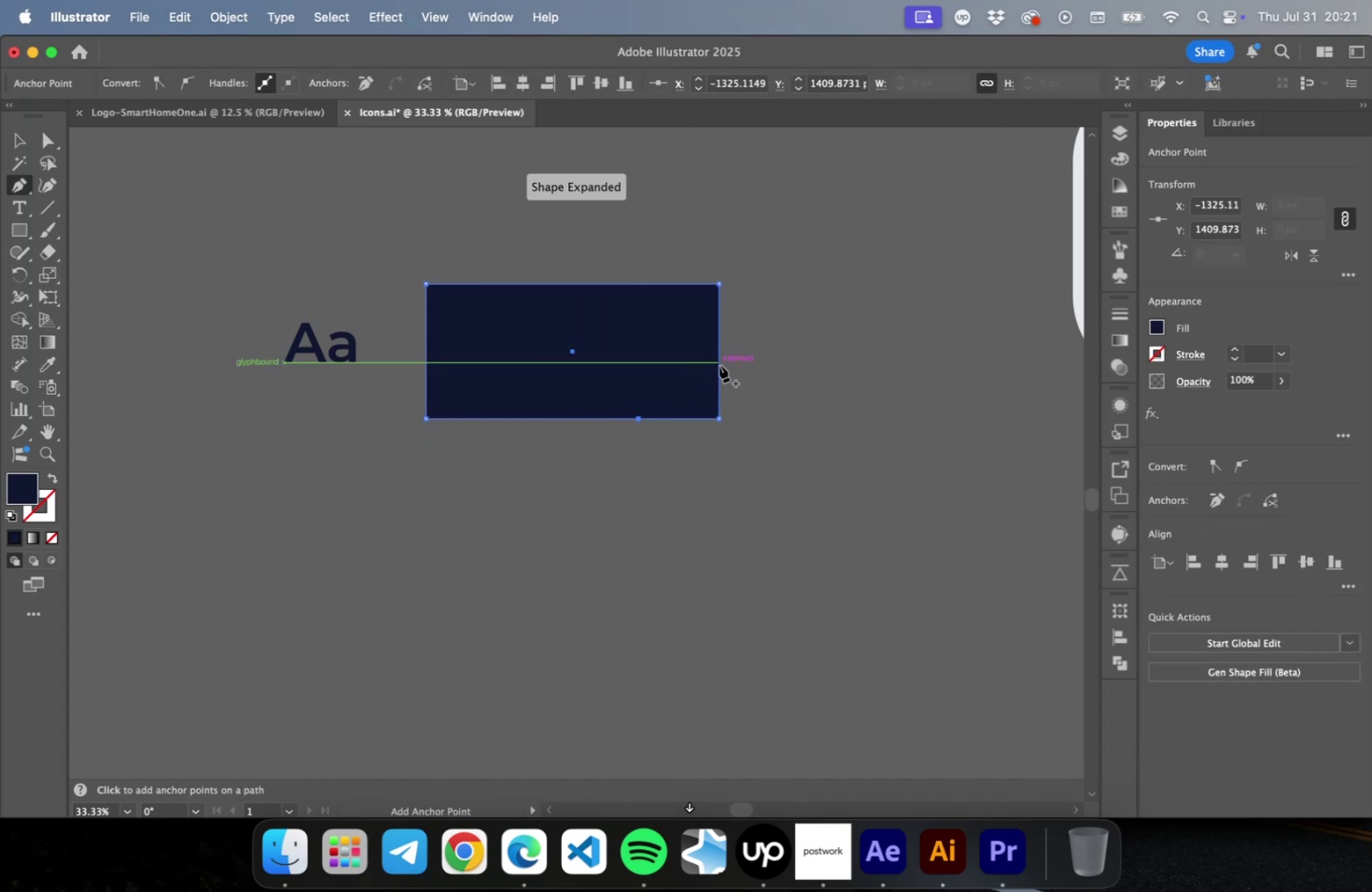 
left_click([718, 365])
 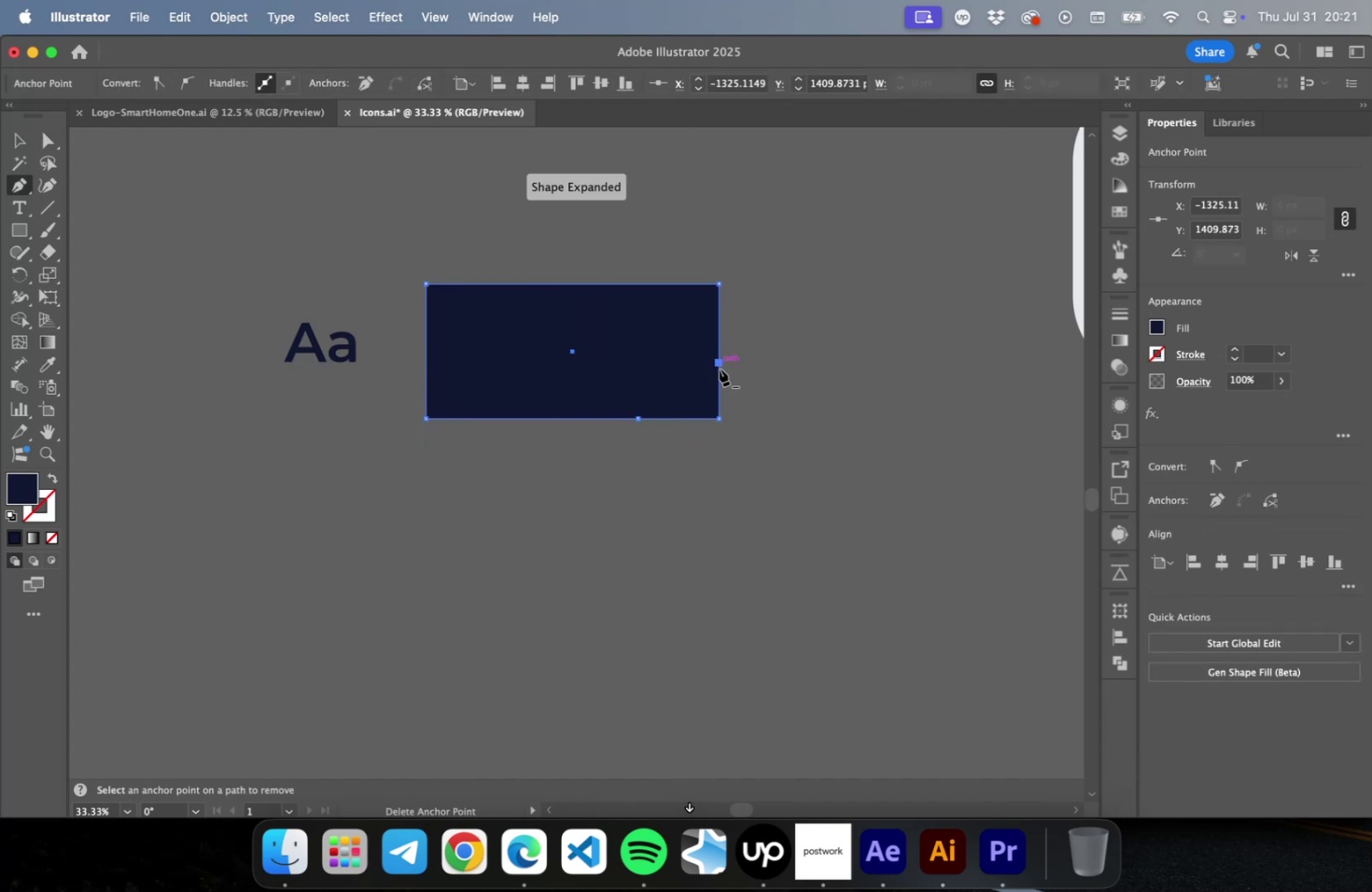 
key(A)
 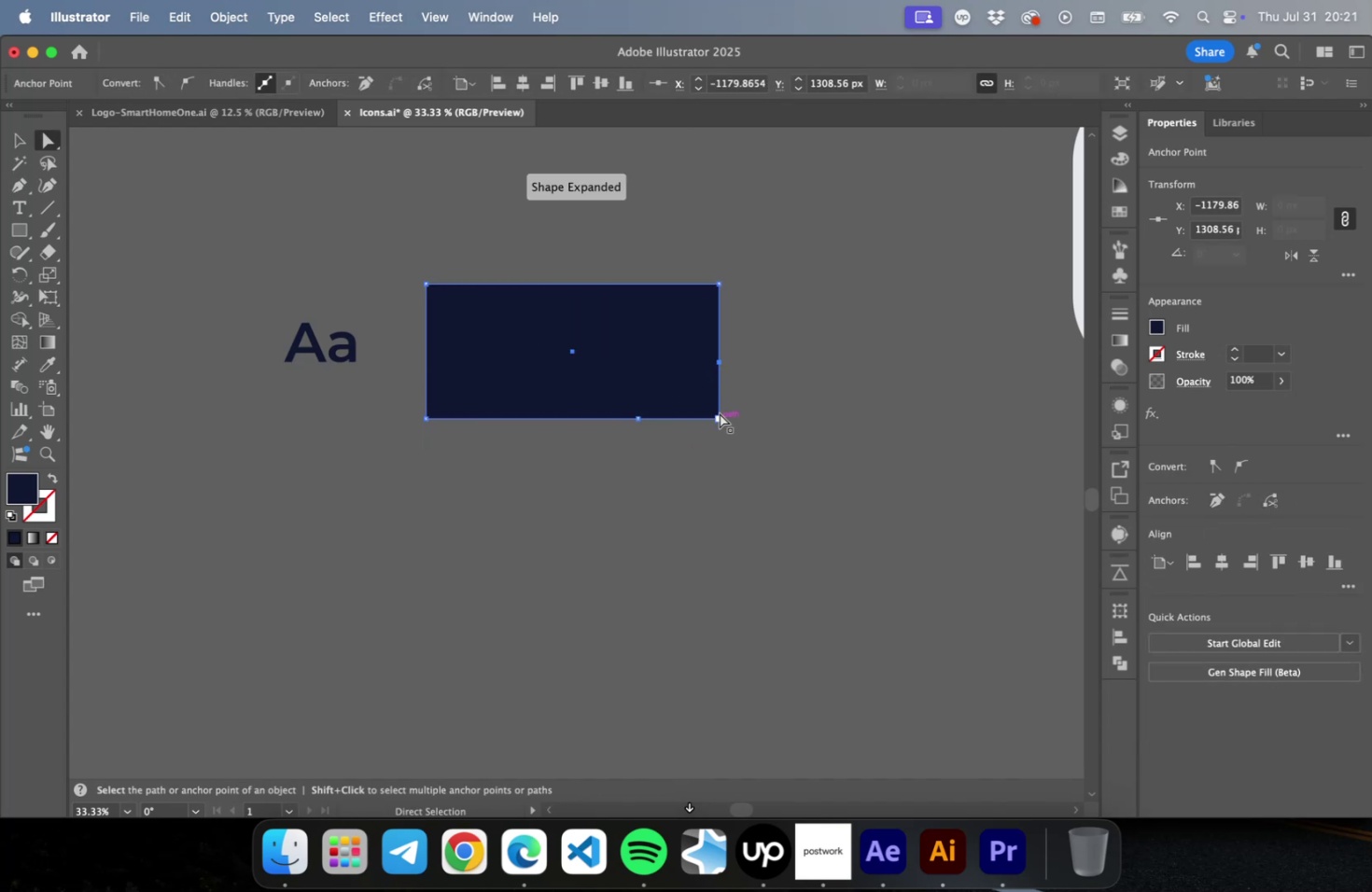 
left_click_drag(start_coordinate=[718, 414], to_coordinate=[763, 473])
 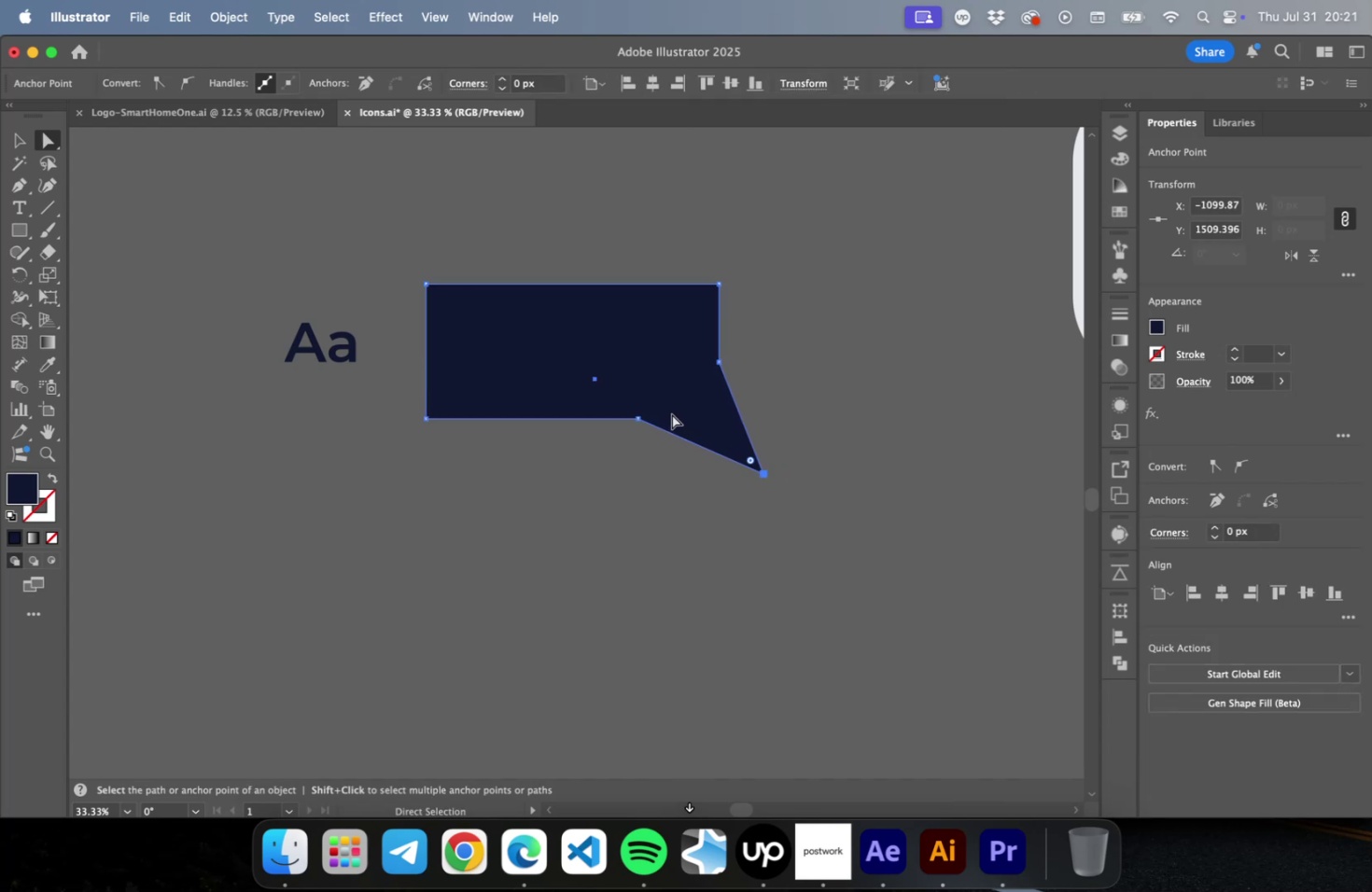 
left_click([637, 387])
 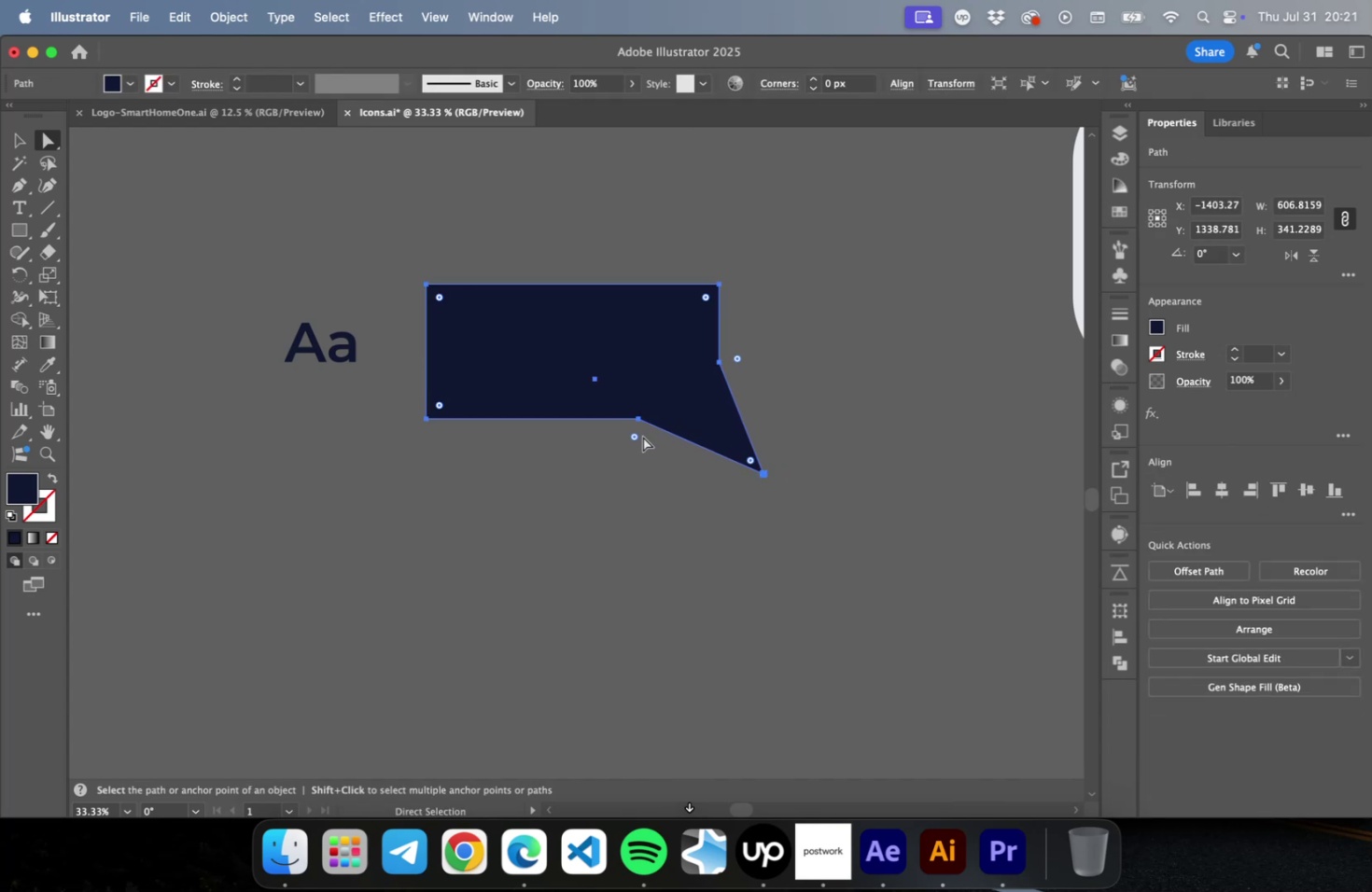 
left_click_drag(start_coordinate=[634, 437], to_coordinate=[632, 564])
 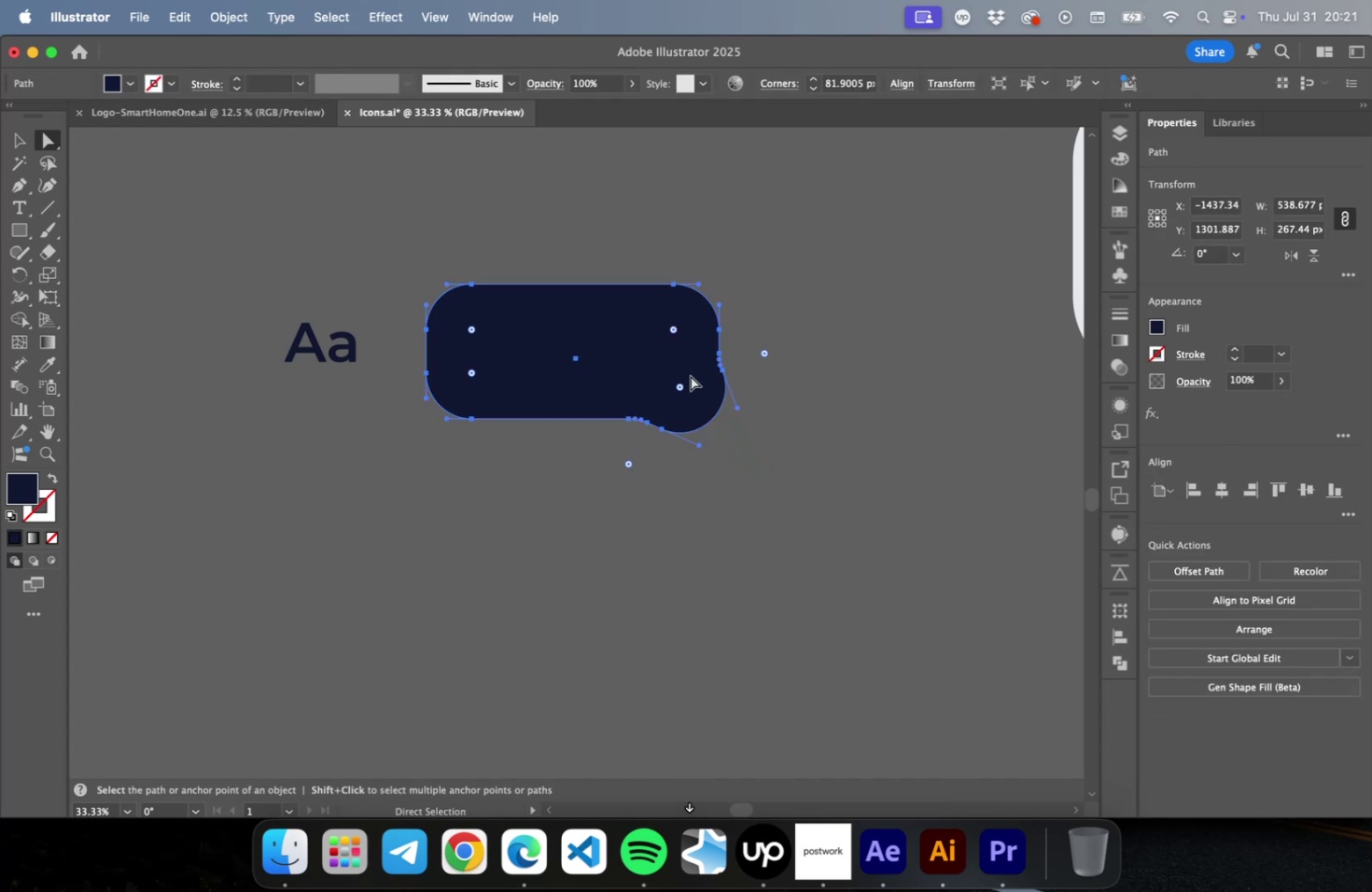 
left_click([679, 383])
 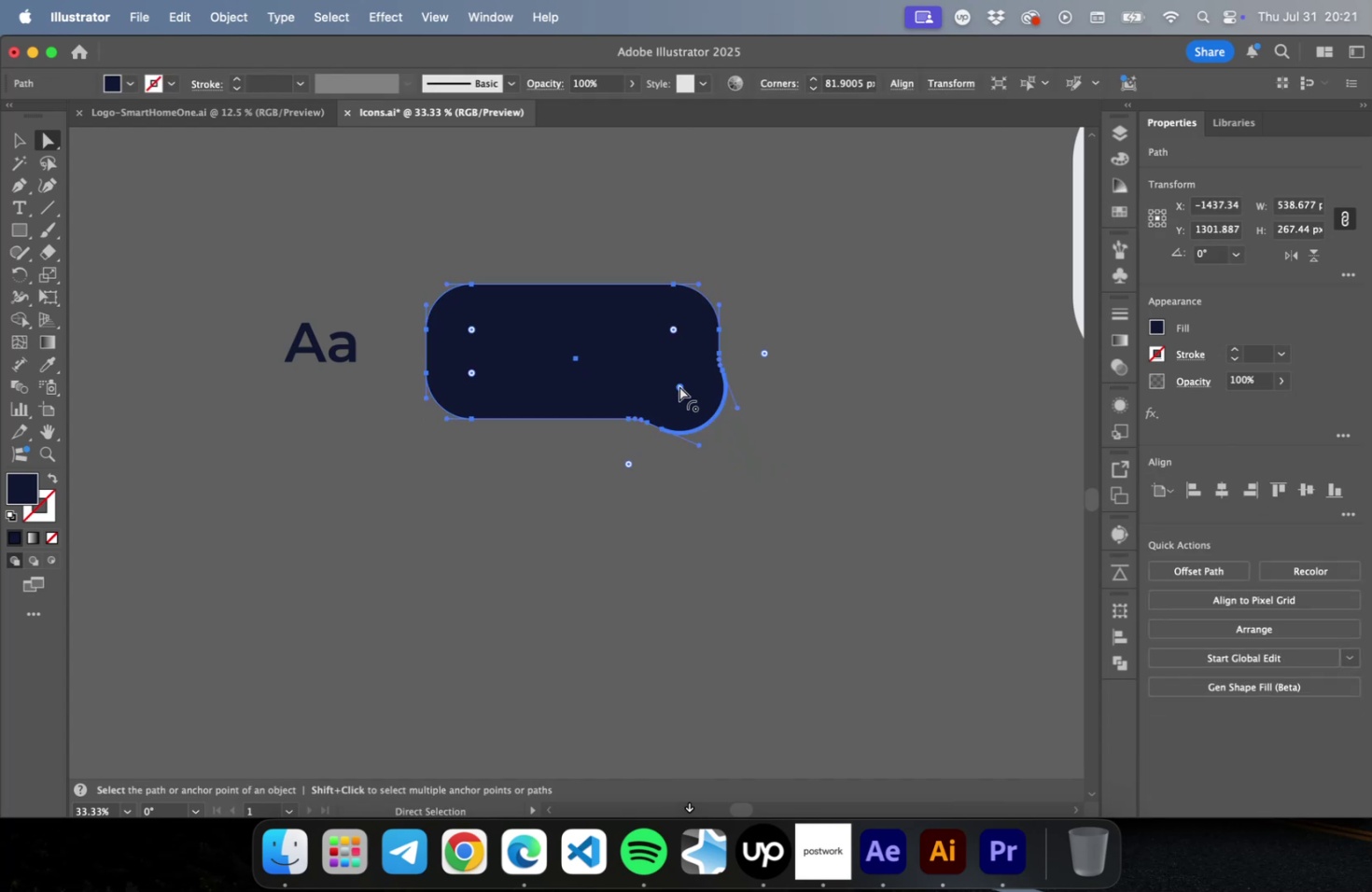 
left_click_drag(start_coordinate=[679, 384], to_coordinate=[744, 445])
 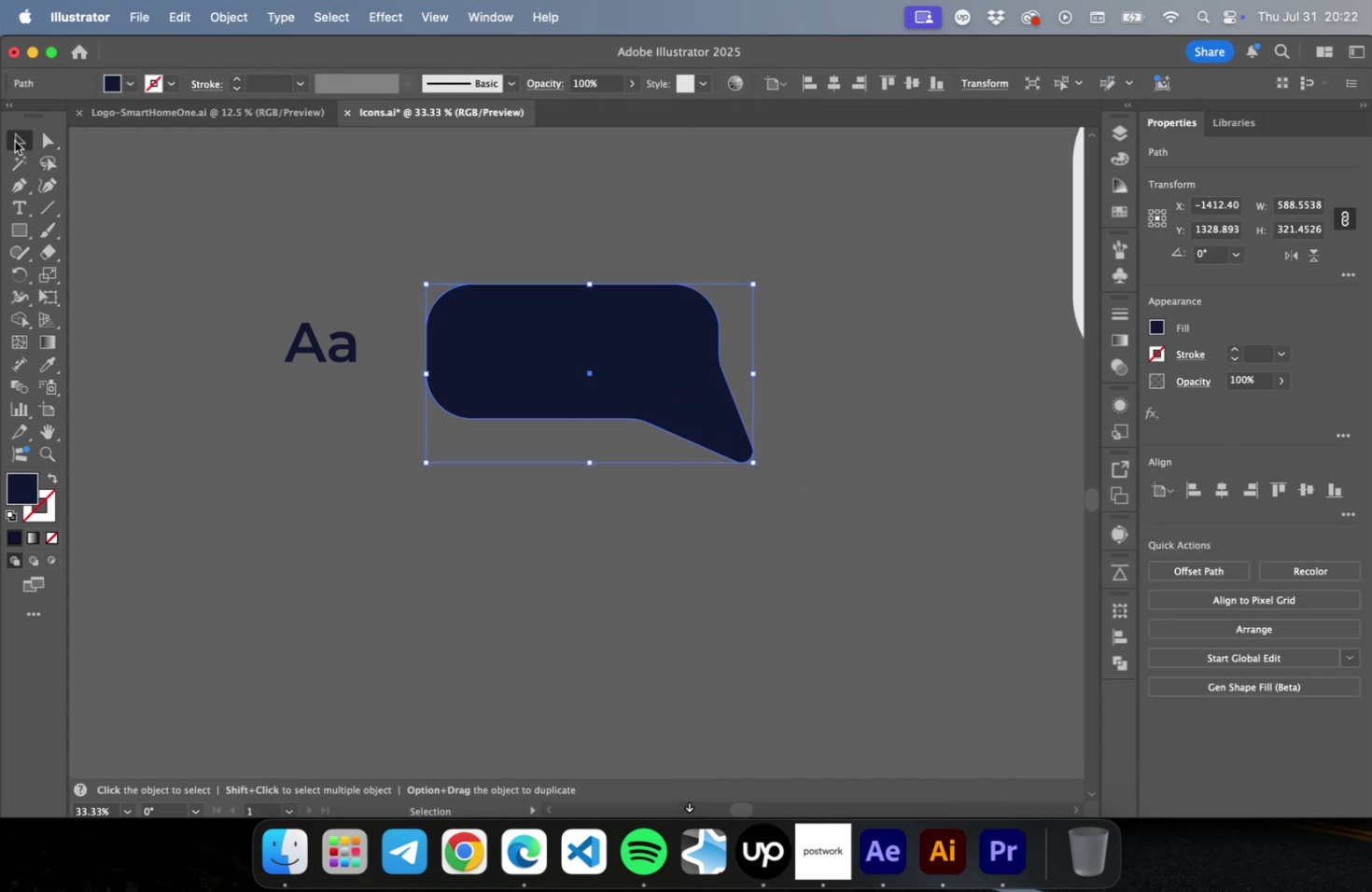 
left_click_drag(start_coordinate=[413, 464], to_coordinate=[413, 468])
 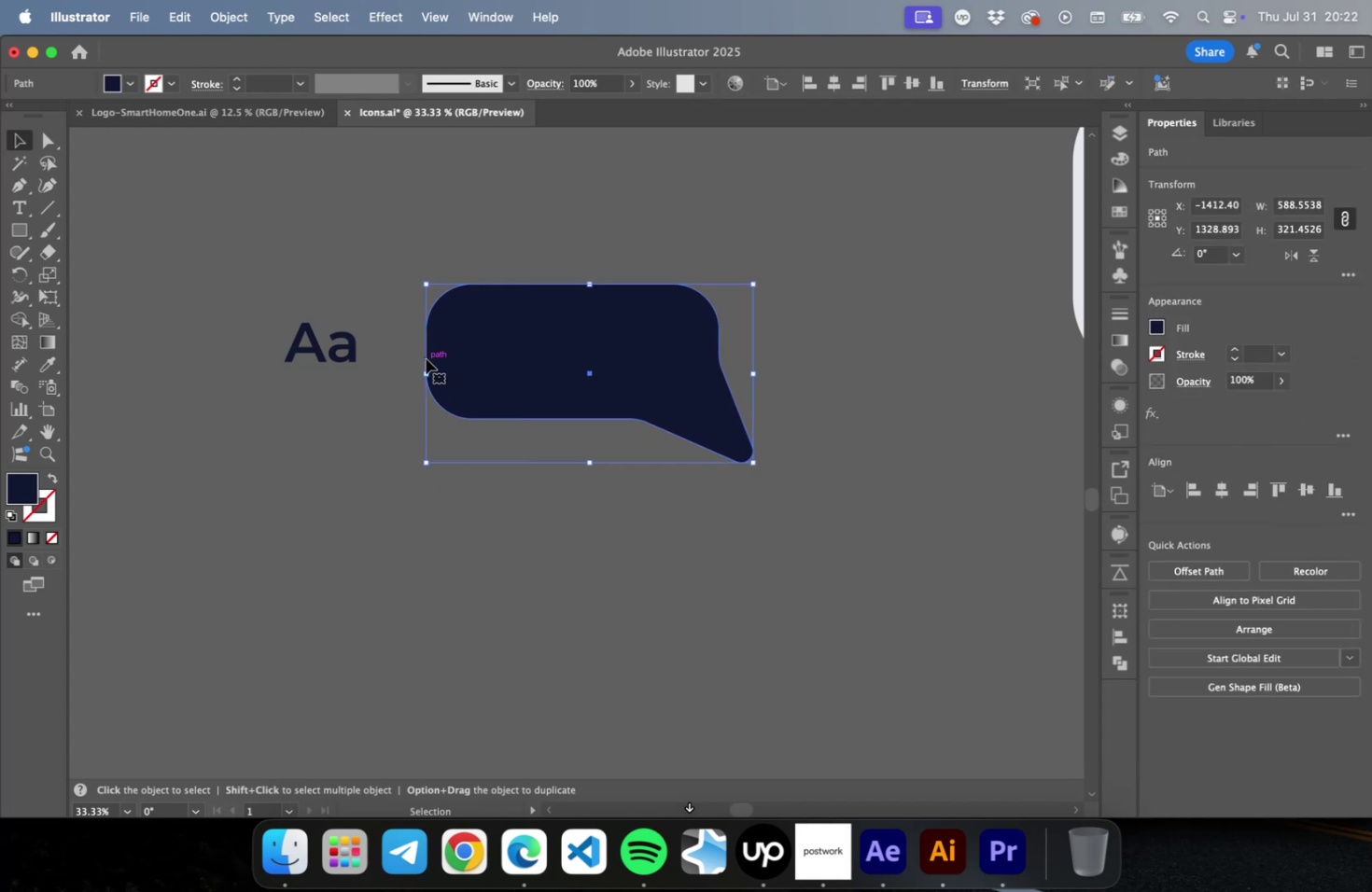 
key(A)
 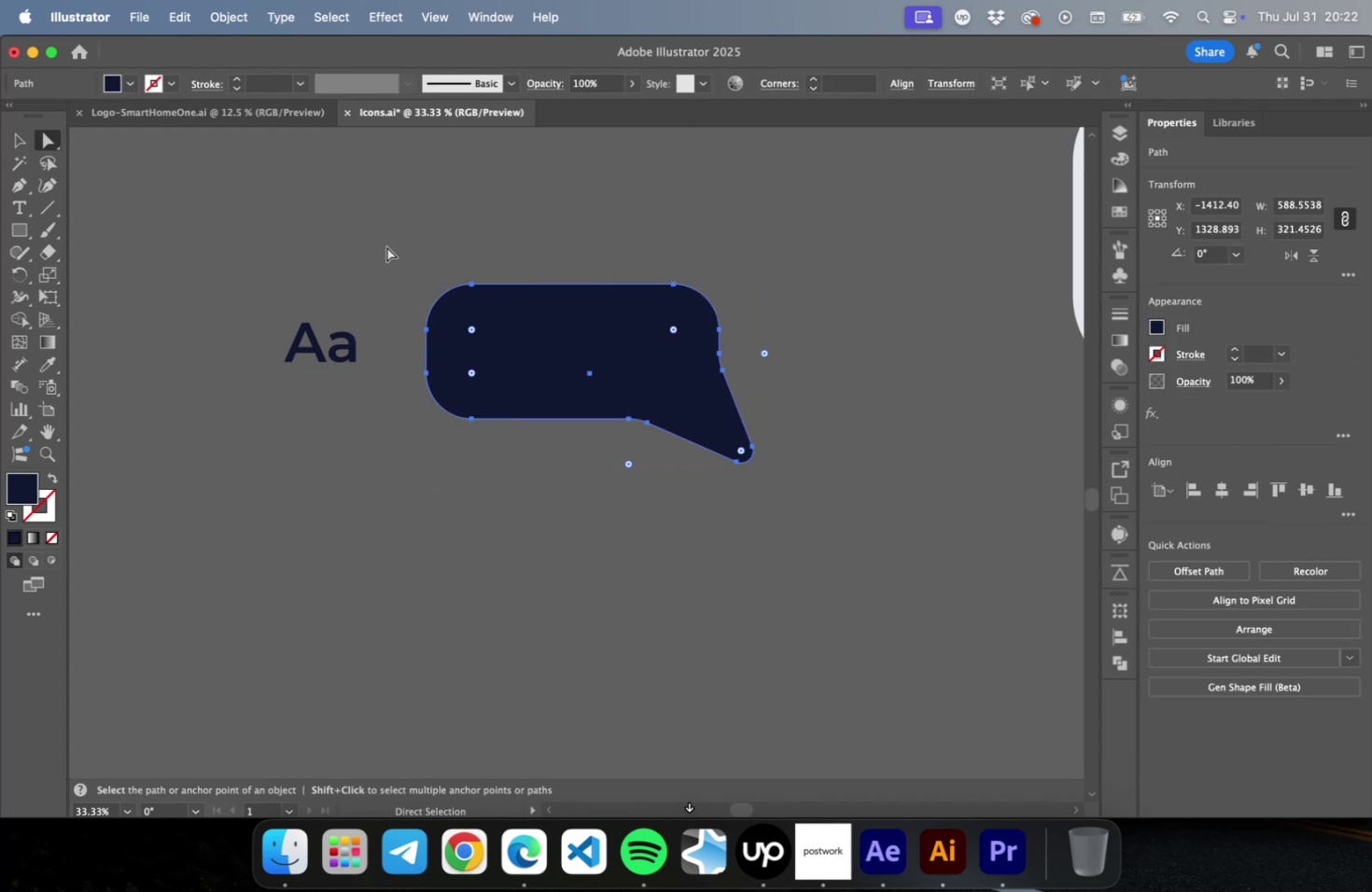 
left_click_drag(start_coordinate=[396, 238], to_coordinate=[513, 456])
 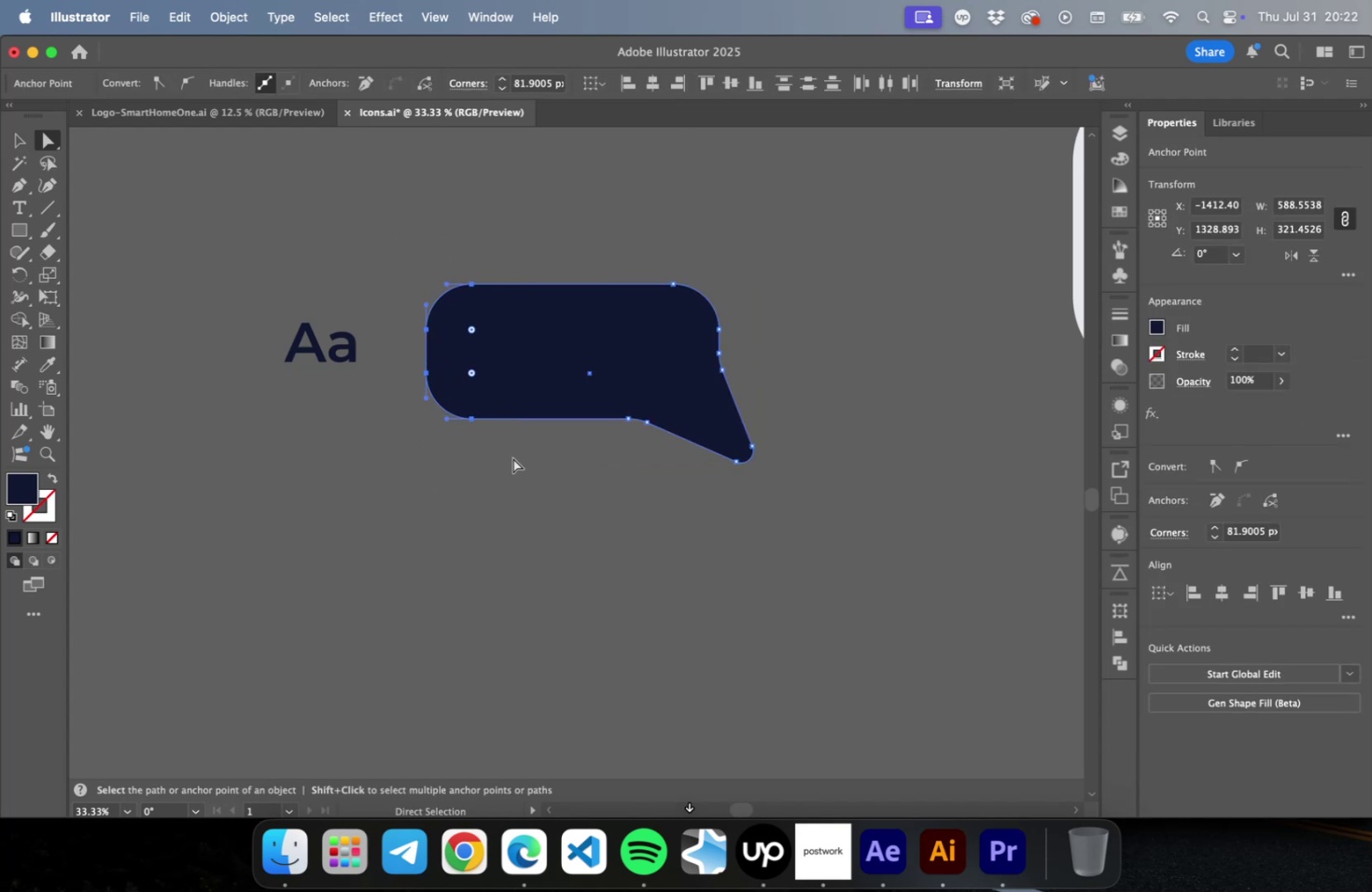 
hold_key(key=ArrowRight, duration=1.51)
 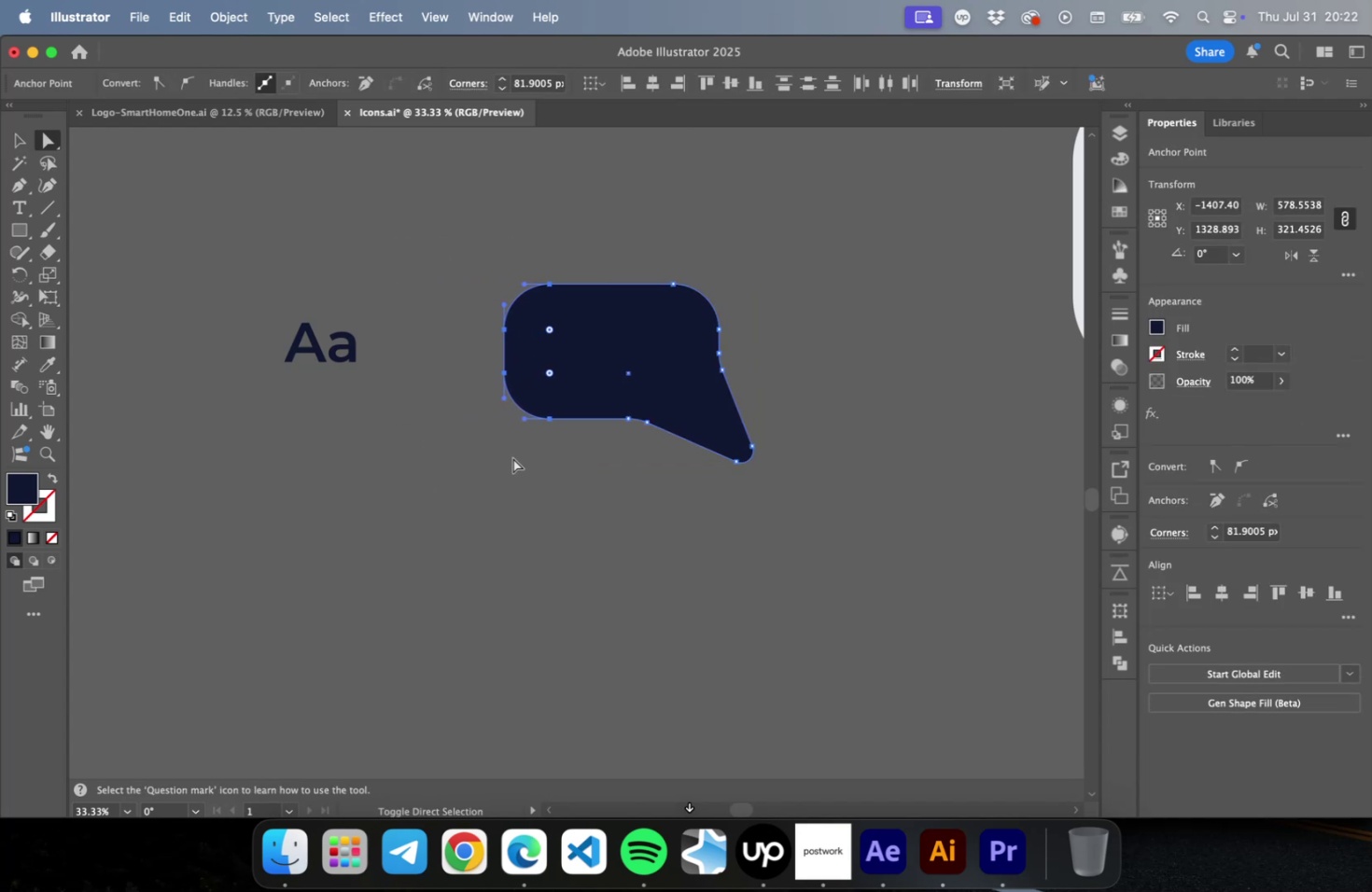 
hold_key(key=ArrowRight, duration=0.73)
 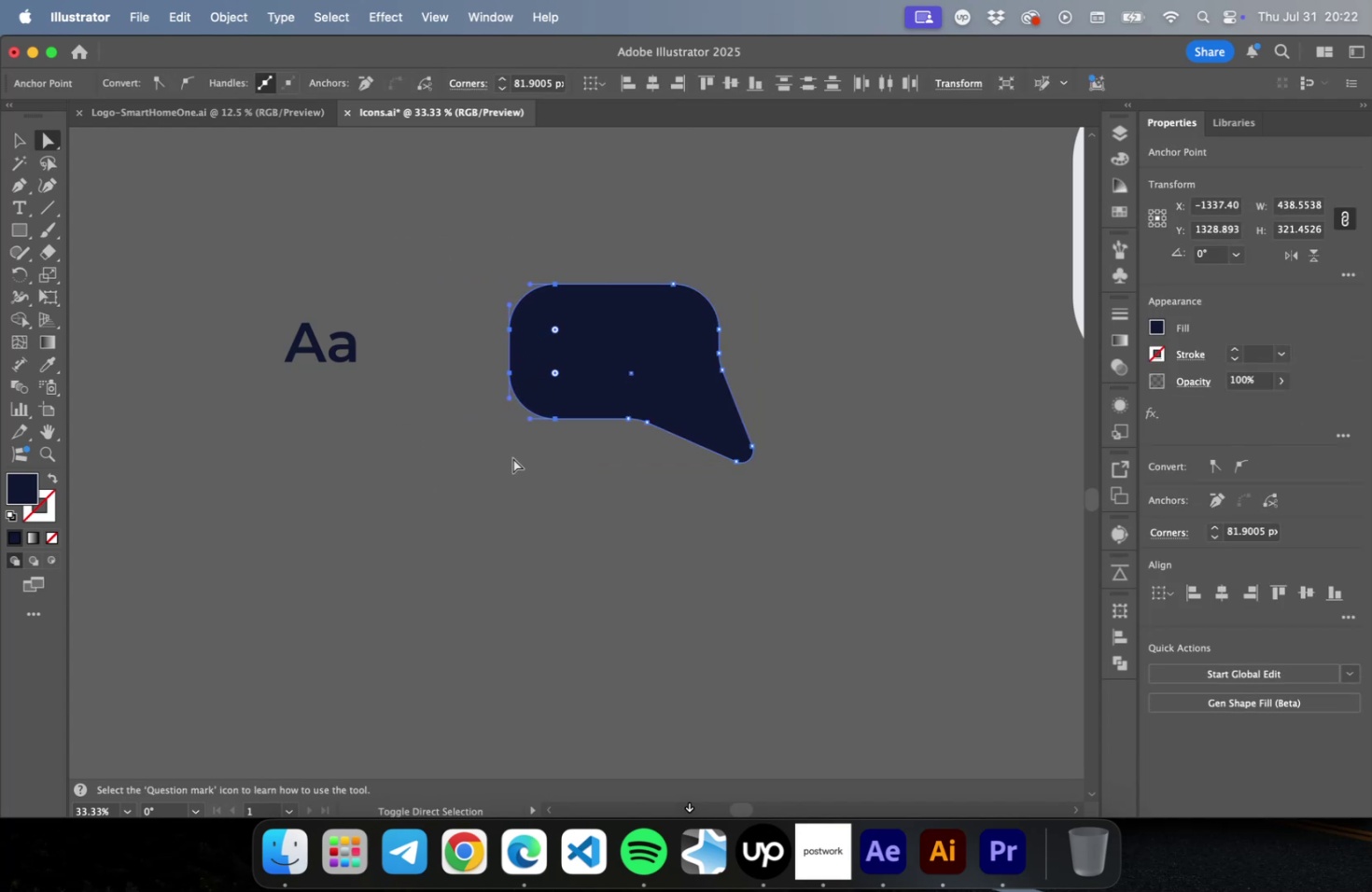 
key(Shift+ArrowRight)
 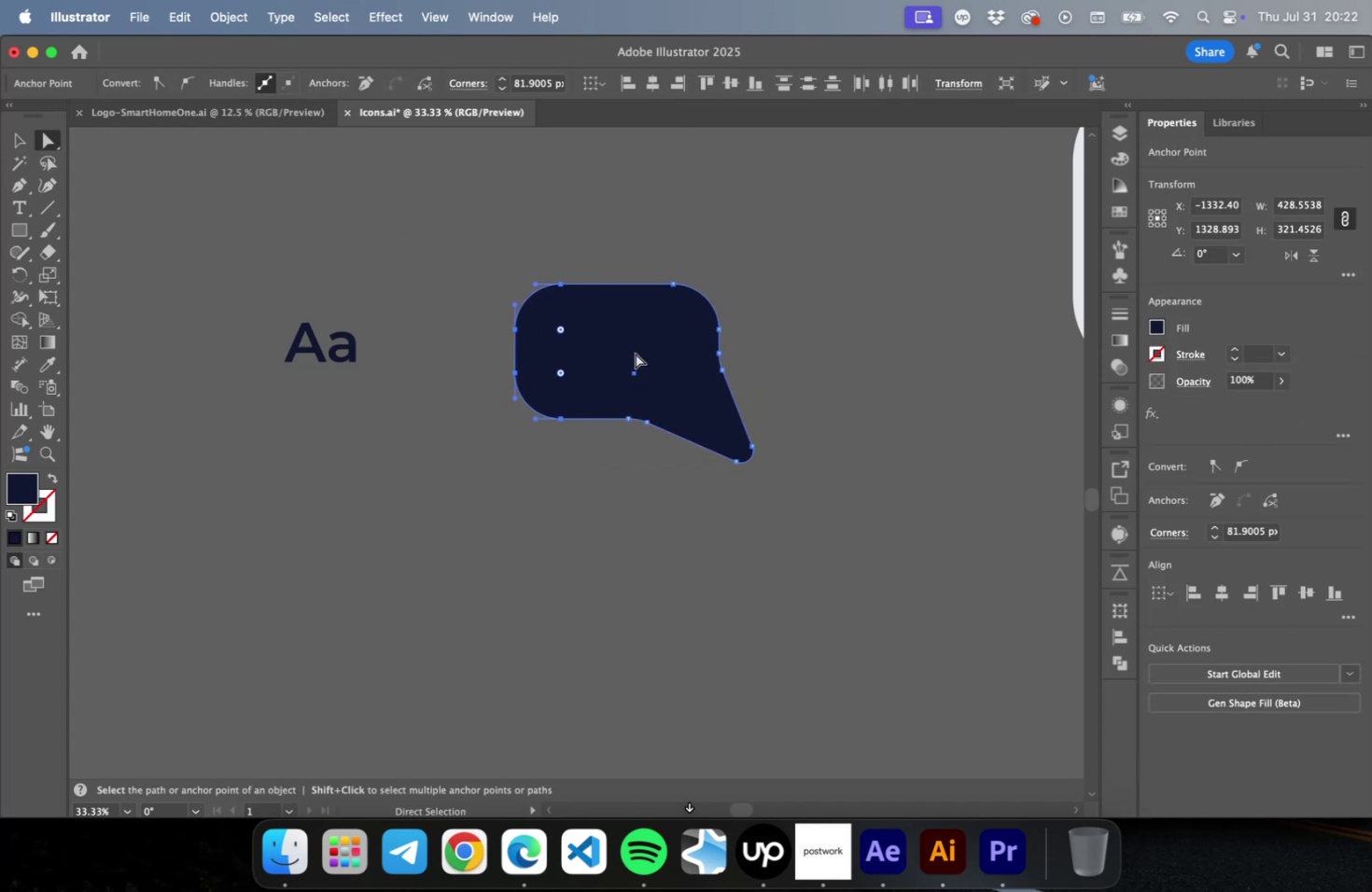 
left_click([619, 322])
 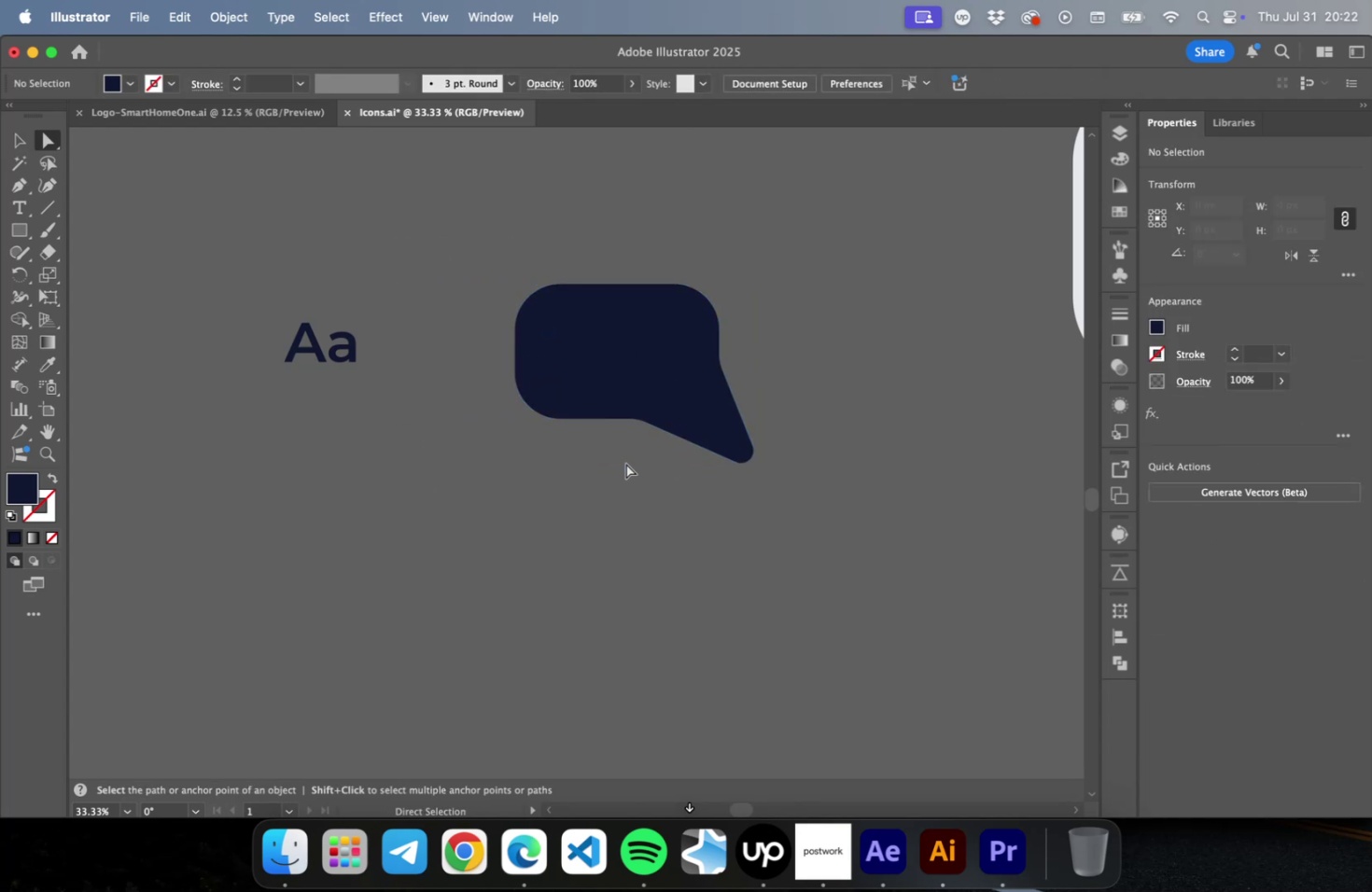 
left_click([675, 398])
 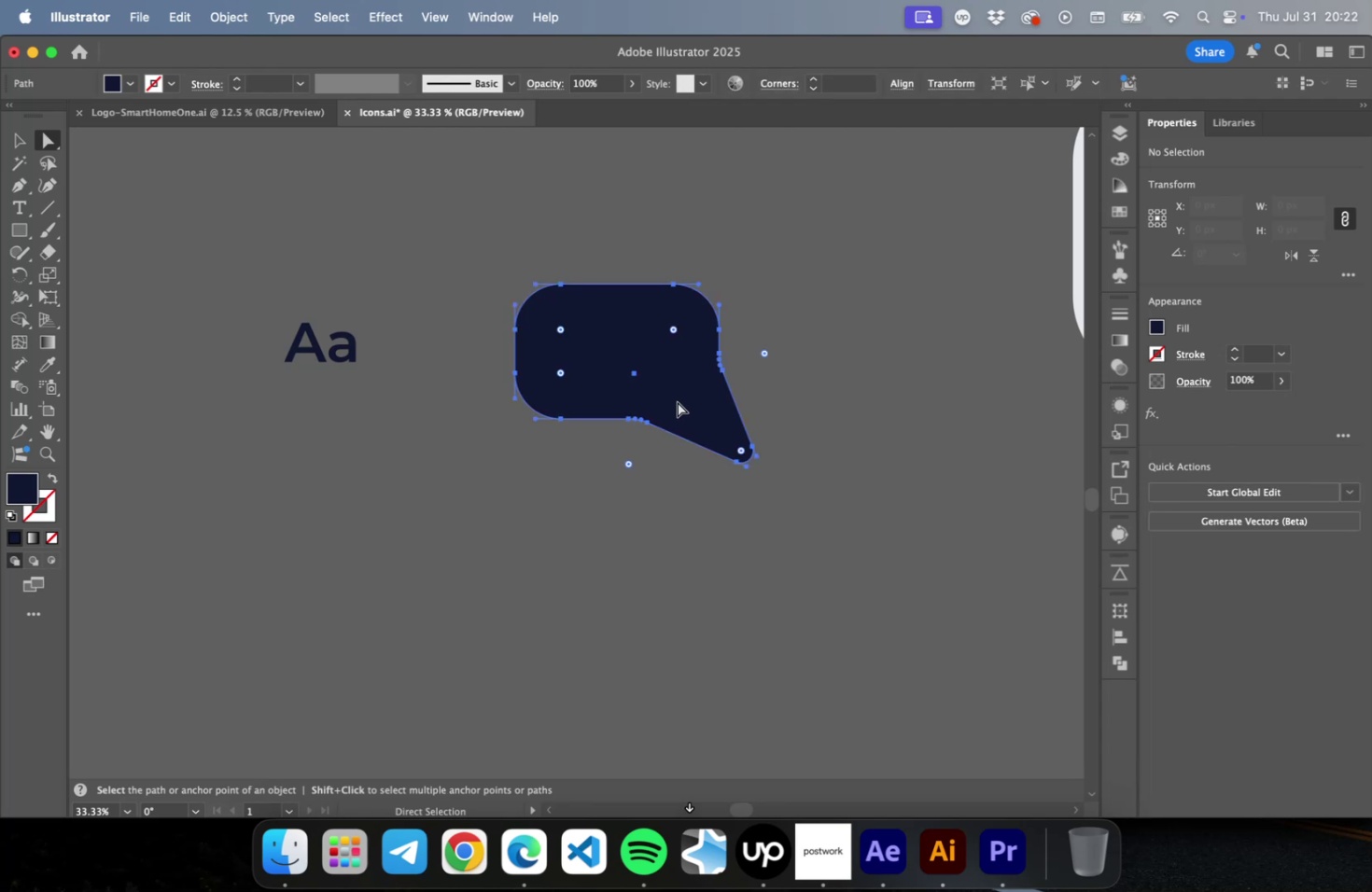 
key(A)
 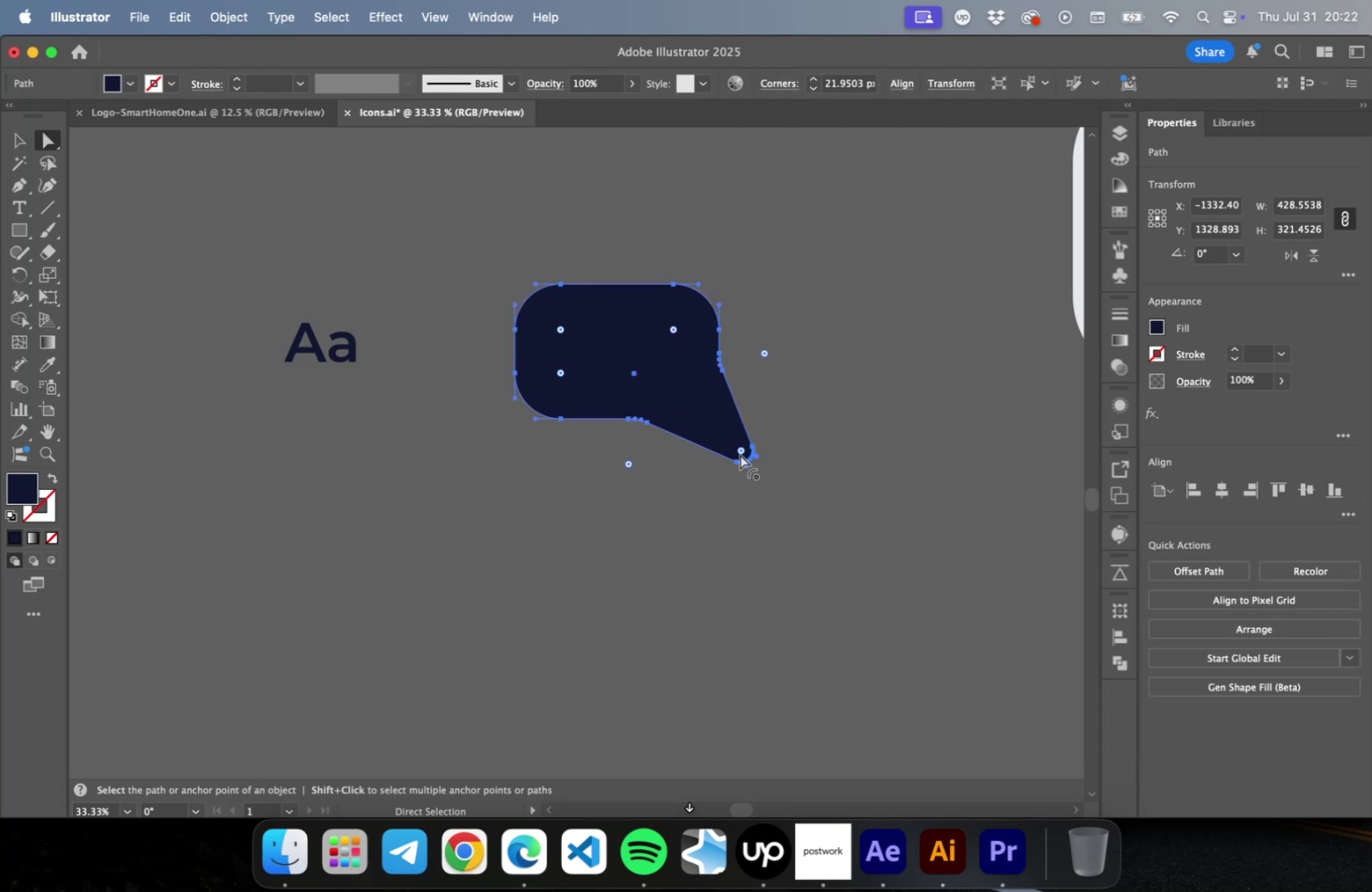 
double_click([741, 448])
 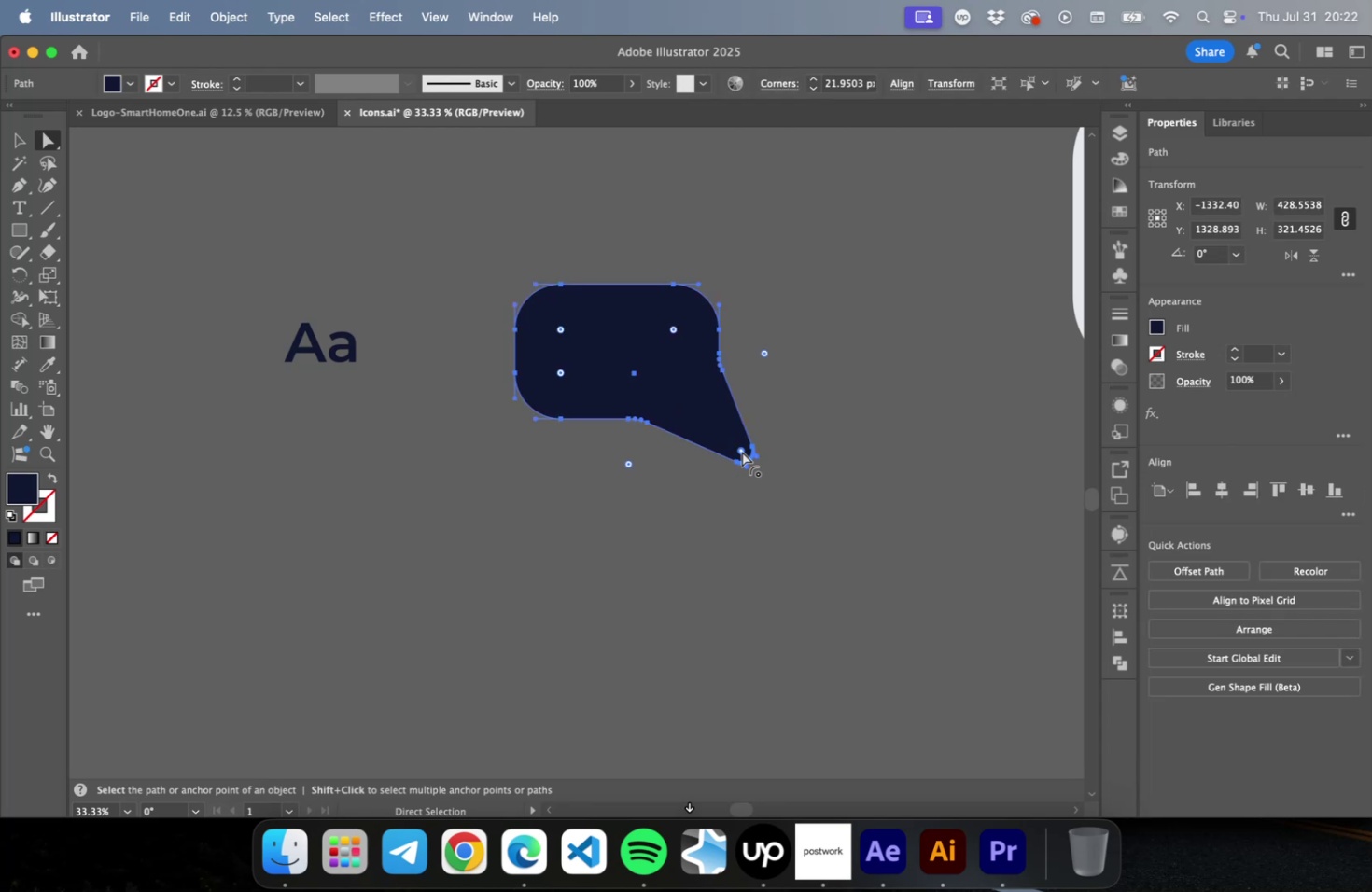 
left_click_drag(start_coordinate=[741, 450], to_coordinate=[868, 571])
 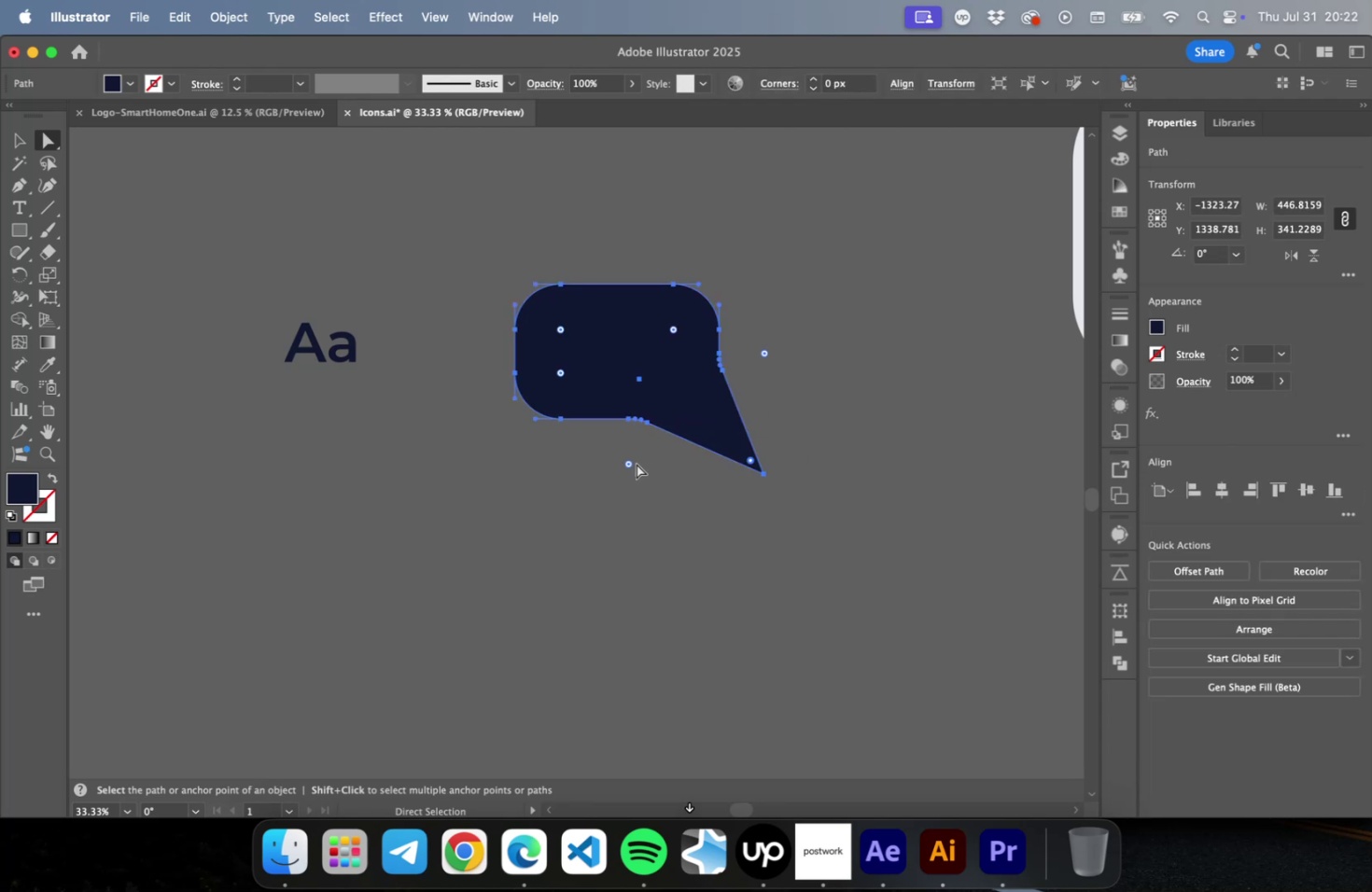 
left_click([631, 464])
 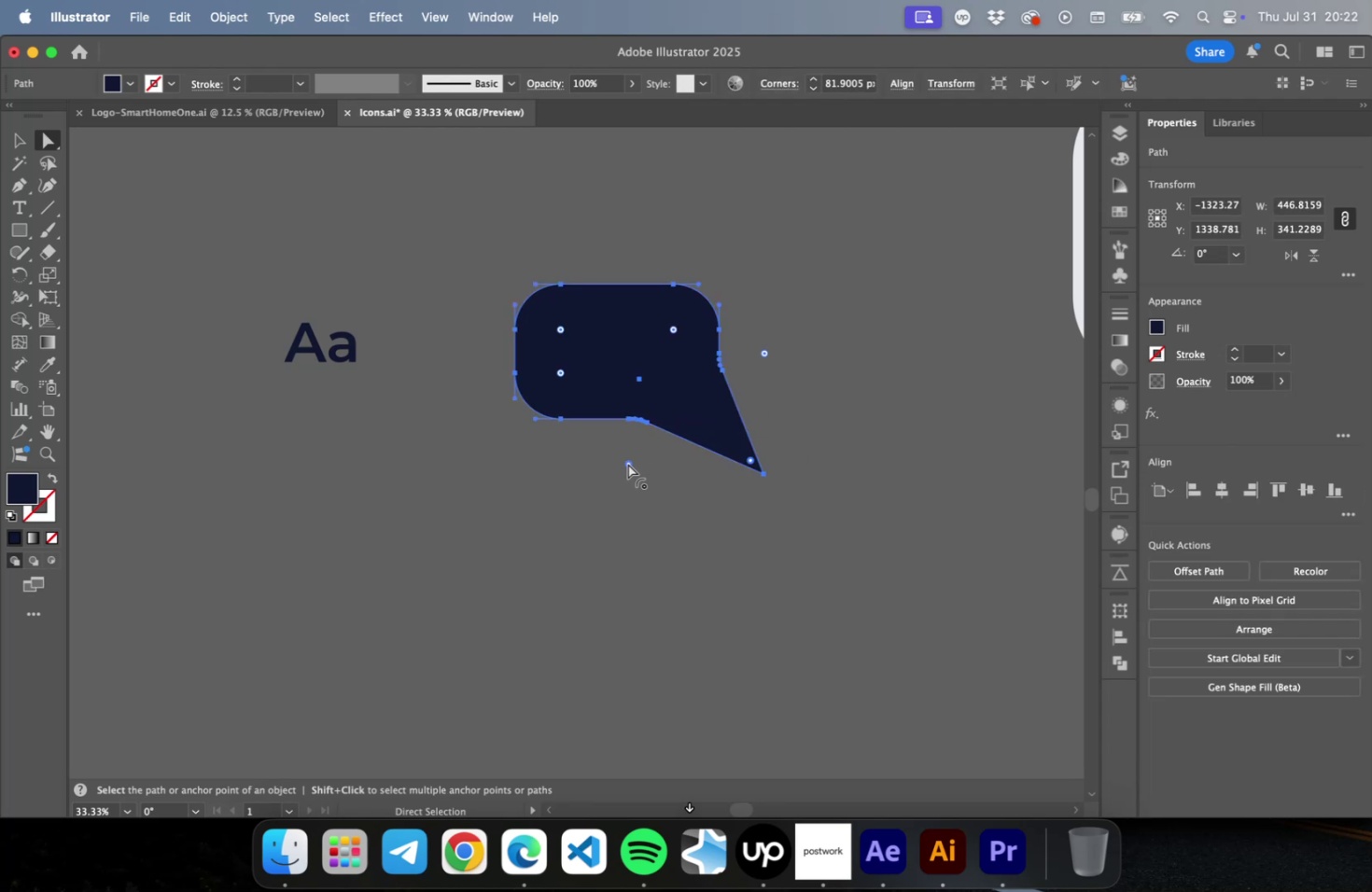 
left_click_drag(start_coordinate=[627, 463], to_coordinate=[684, 284])
 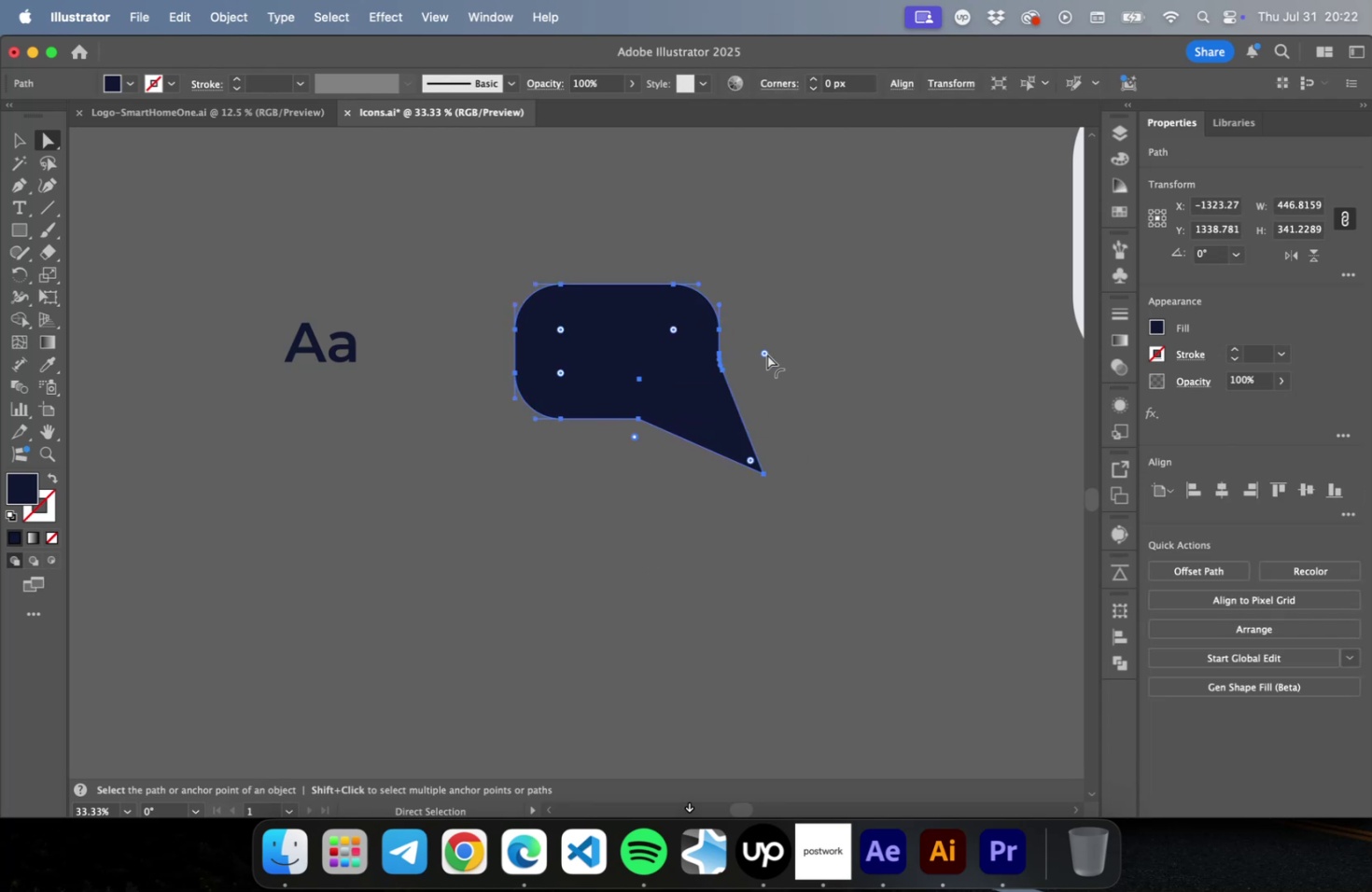 
left_click([767, 354])
 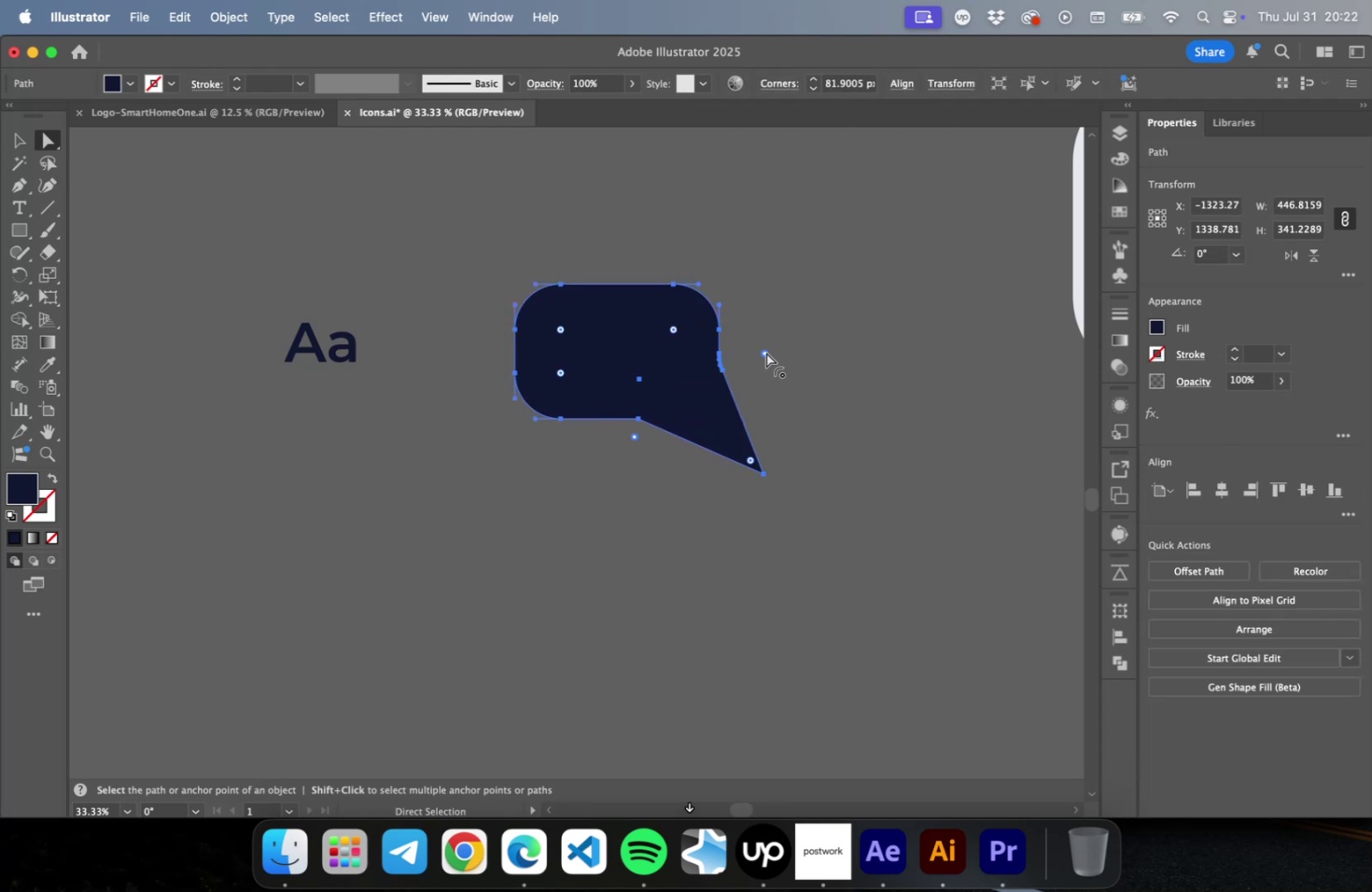 
left_click([765, 352])
 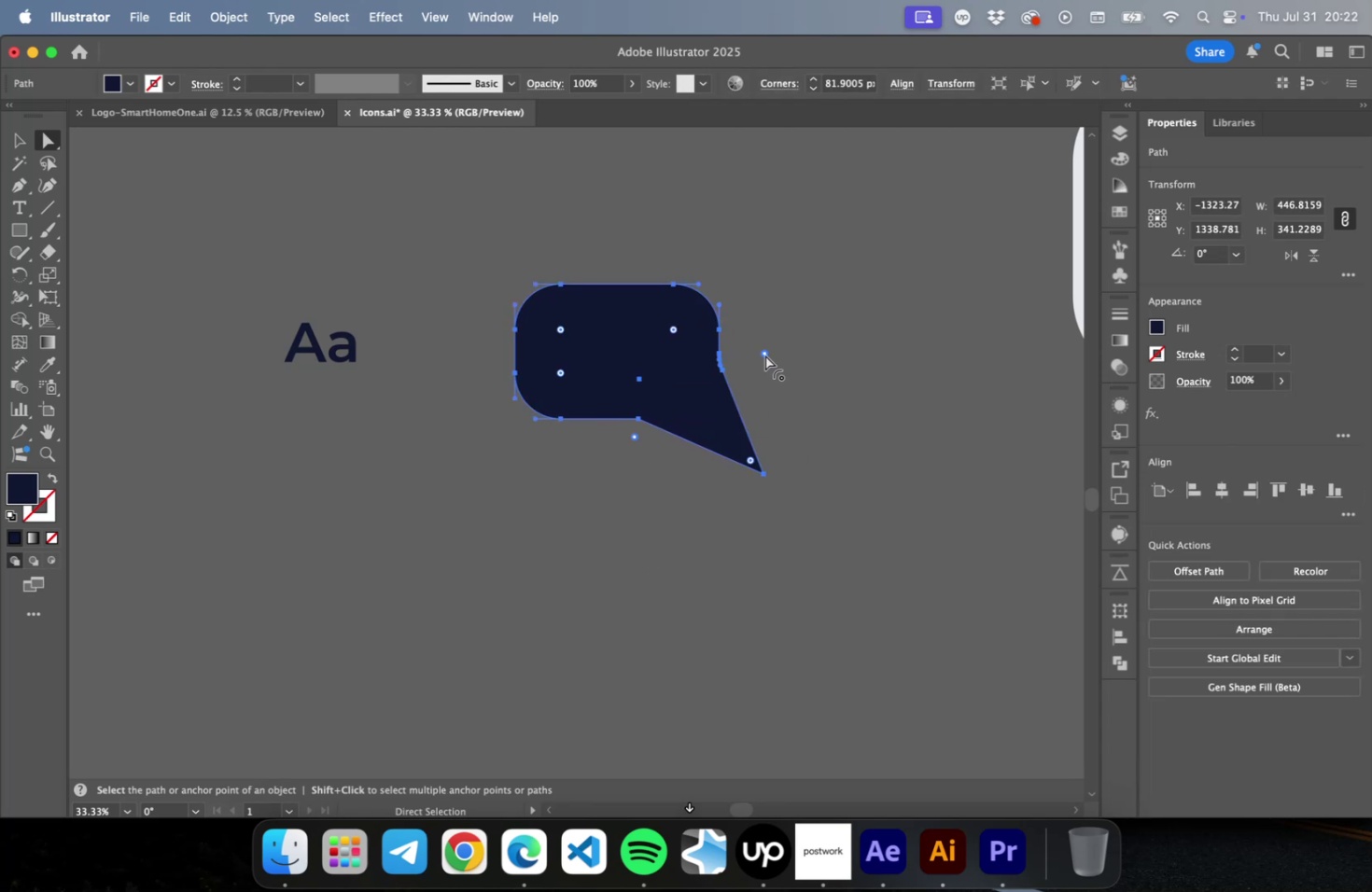 
left_click_drag(start_coordinate=[763, 354], to_coordinate=[609, 426])
 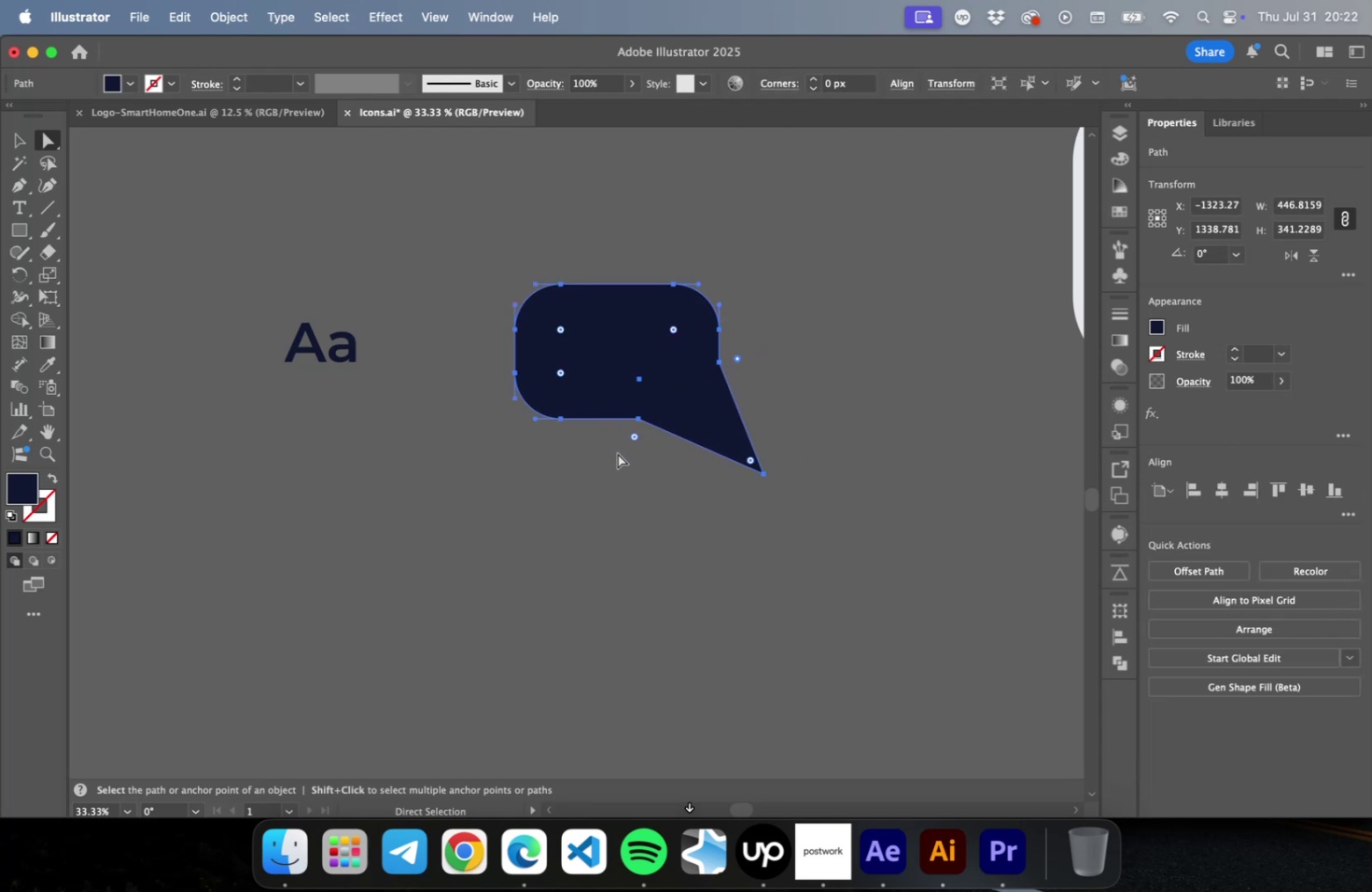 
left_click_drag(start_coordinate=[657, 455], to_coordinate=[629, 386])
 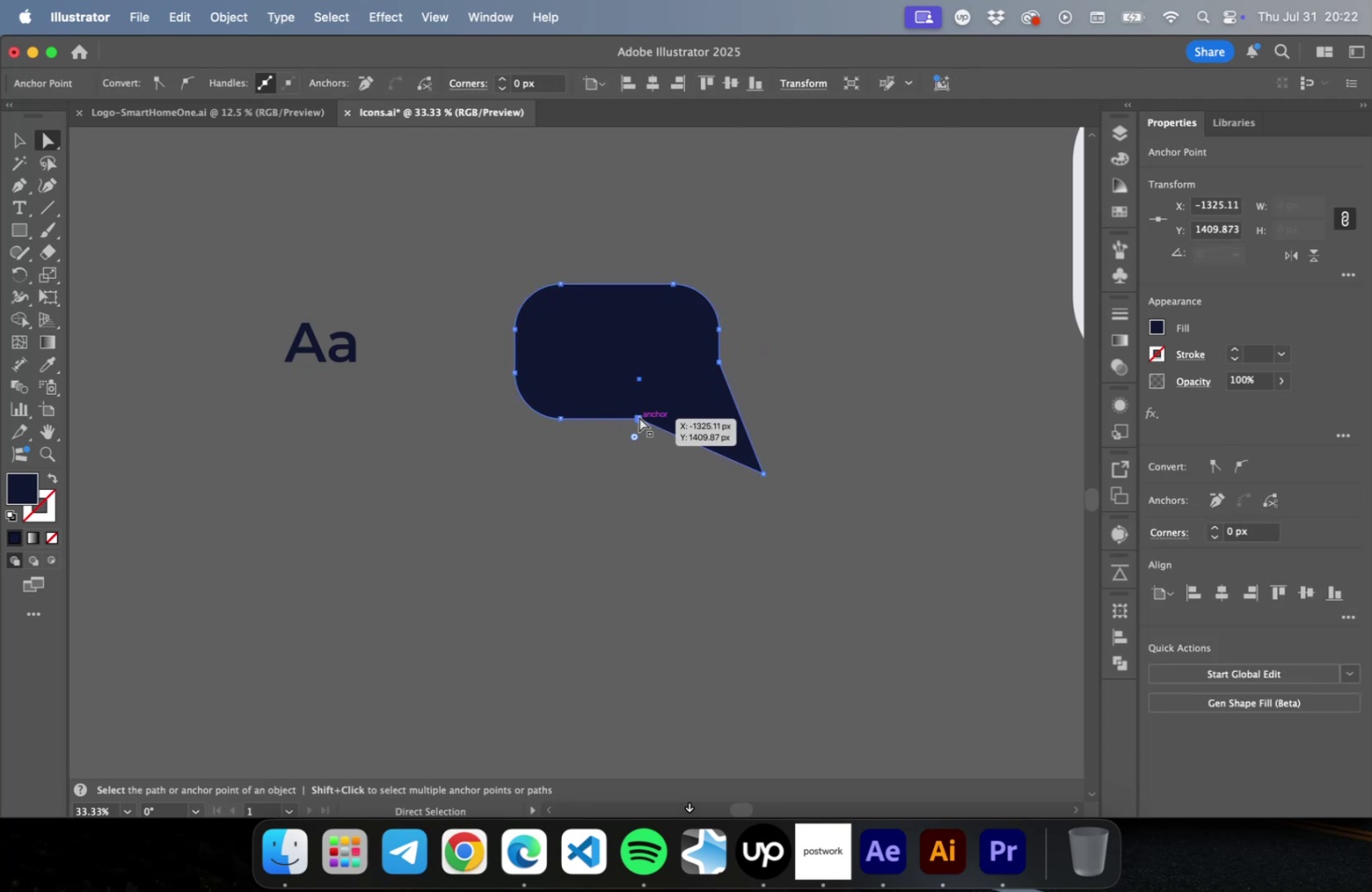 
left_click_drag(start_coordinate=[638, 416], to_coordinate=[671, 419])
 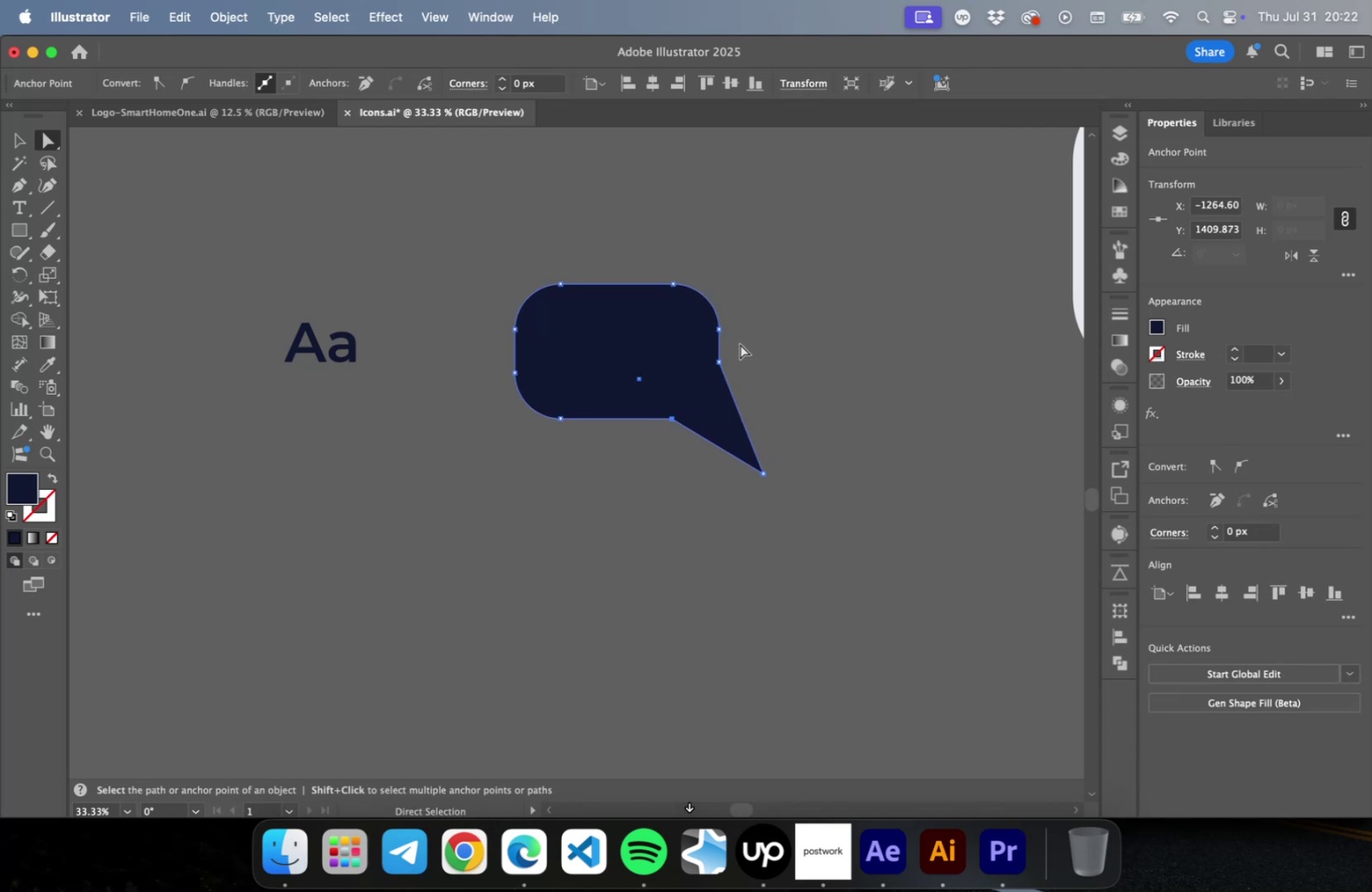 
hold_key(key=ShiftLeft, duration=1.49)
 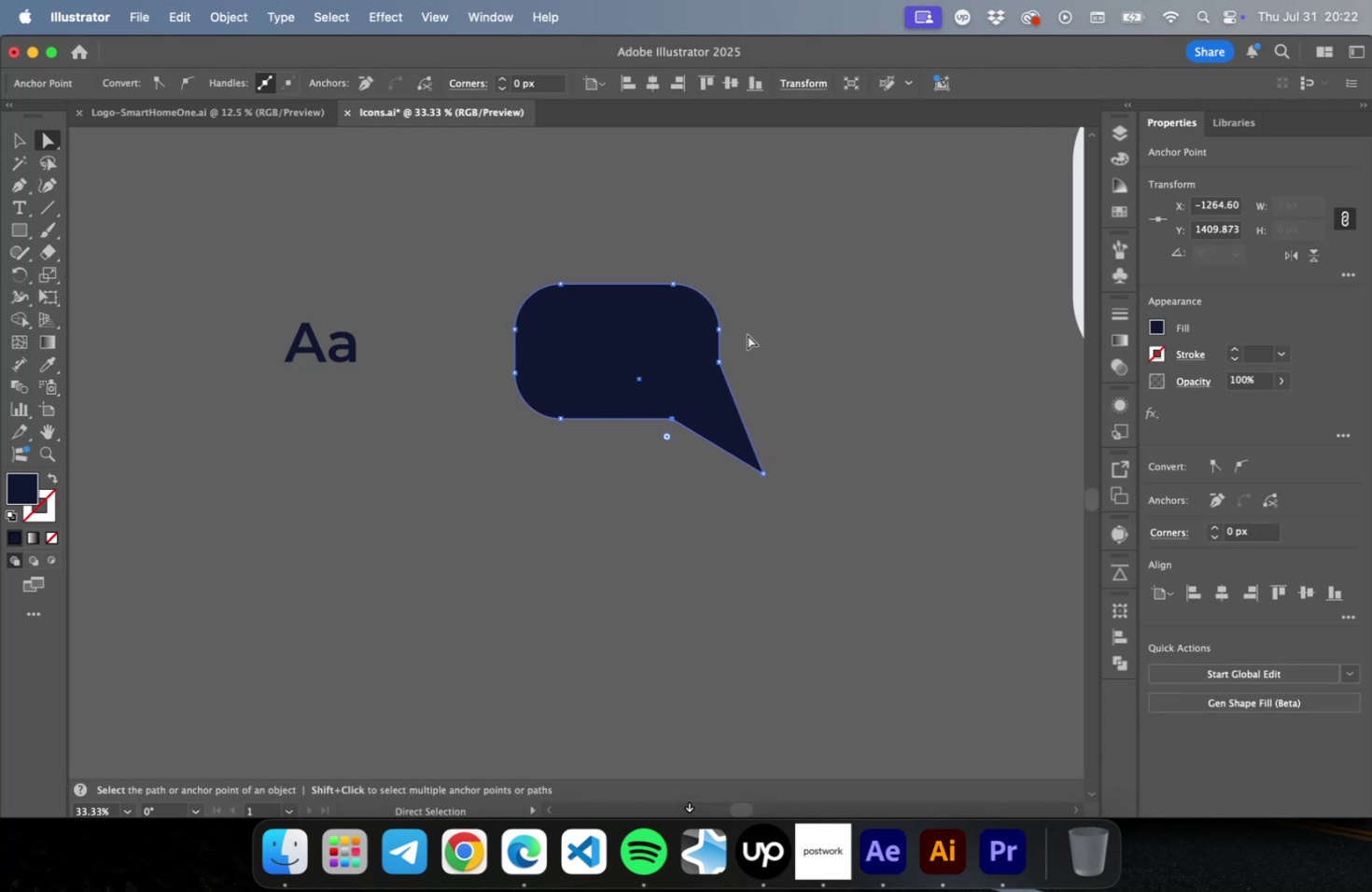 
left_click_drag(start_coordinate=[746, 336], to_coordinate=[711, 382])
 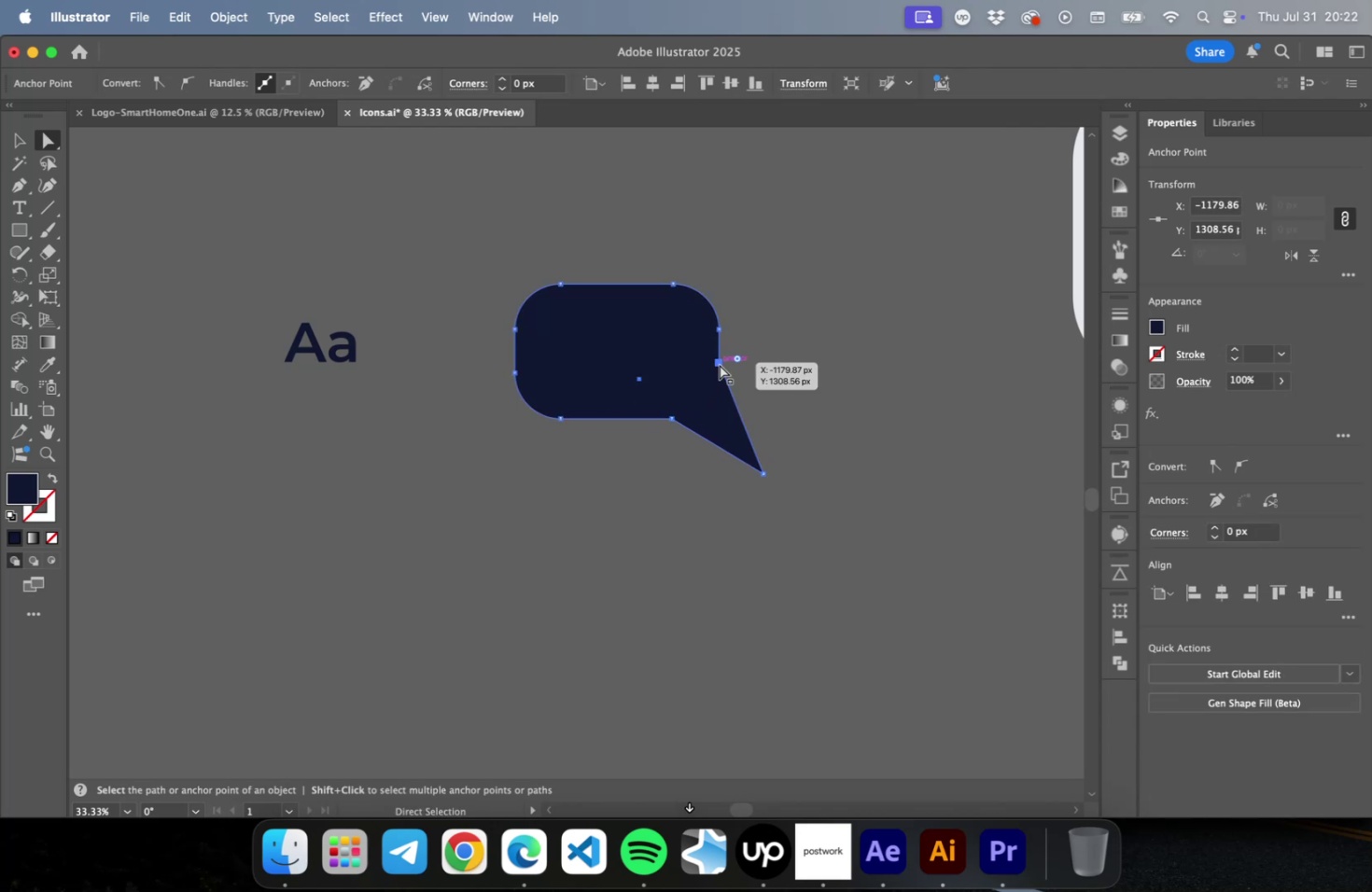 
left_click_drag(start_coordinate=[718, 362], to_coordinate=[718, 385])
 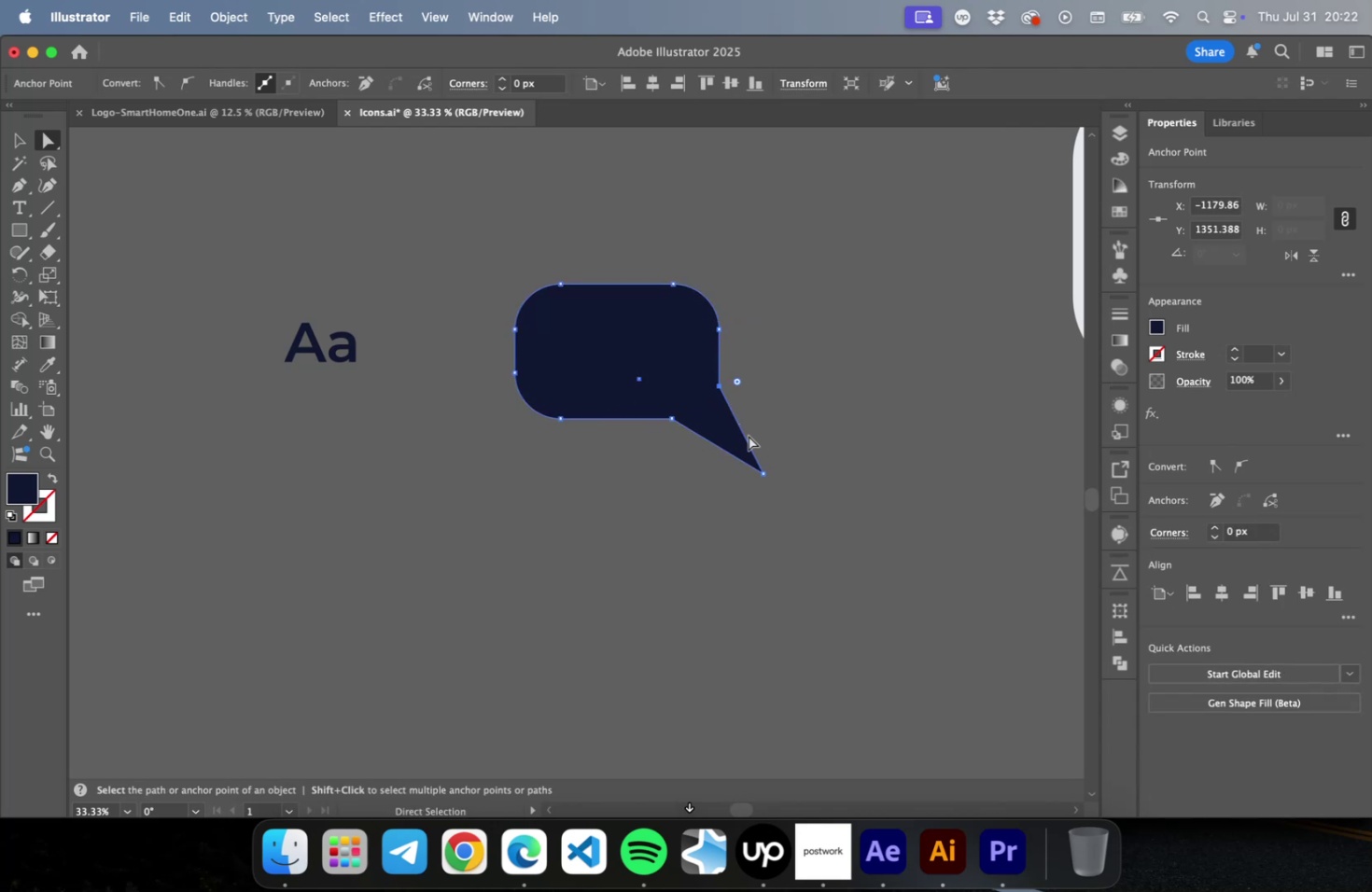 
hold_key(key=ShiftLeft, duration=0.91)
 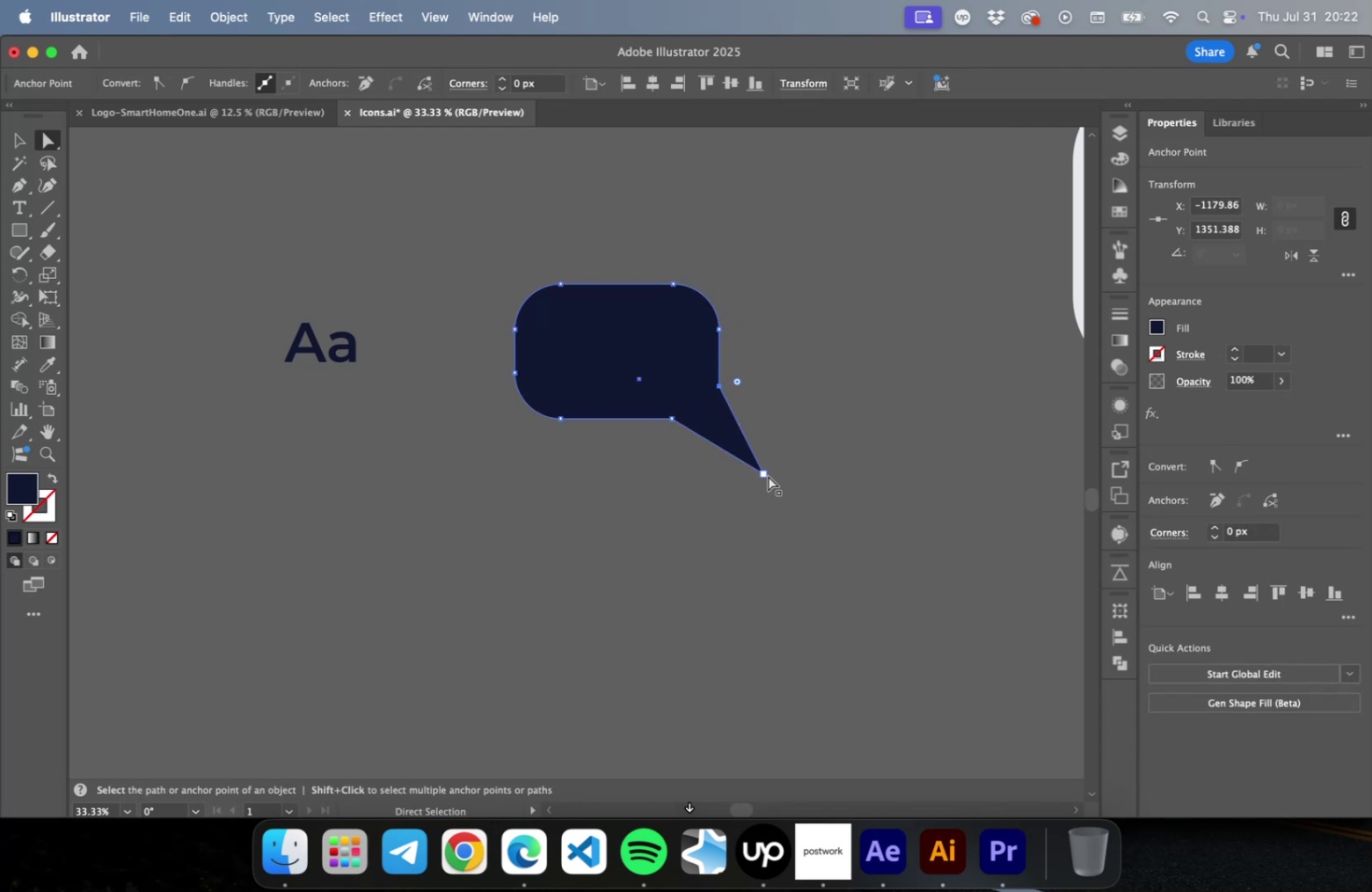 
left_click_drag(start_coordinate=[765, 474], to_coordinate=[752, 464])
 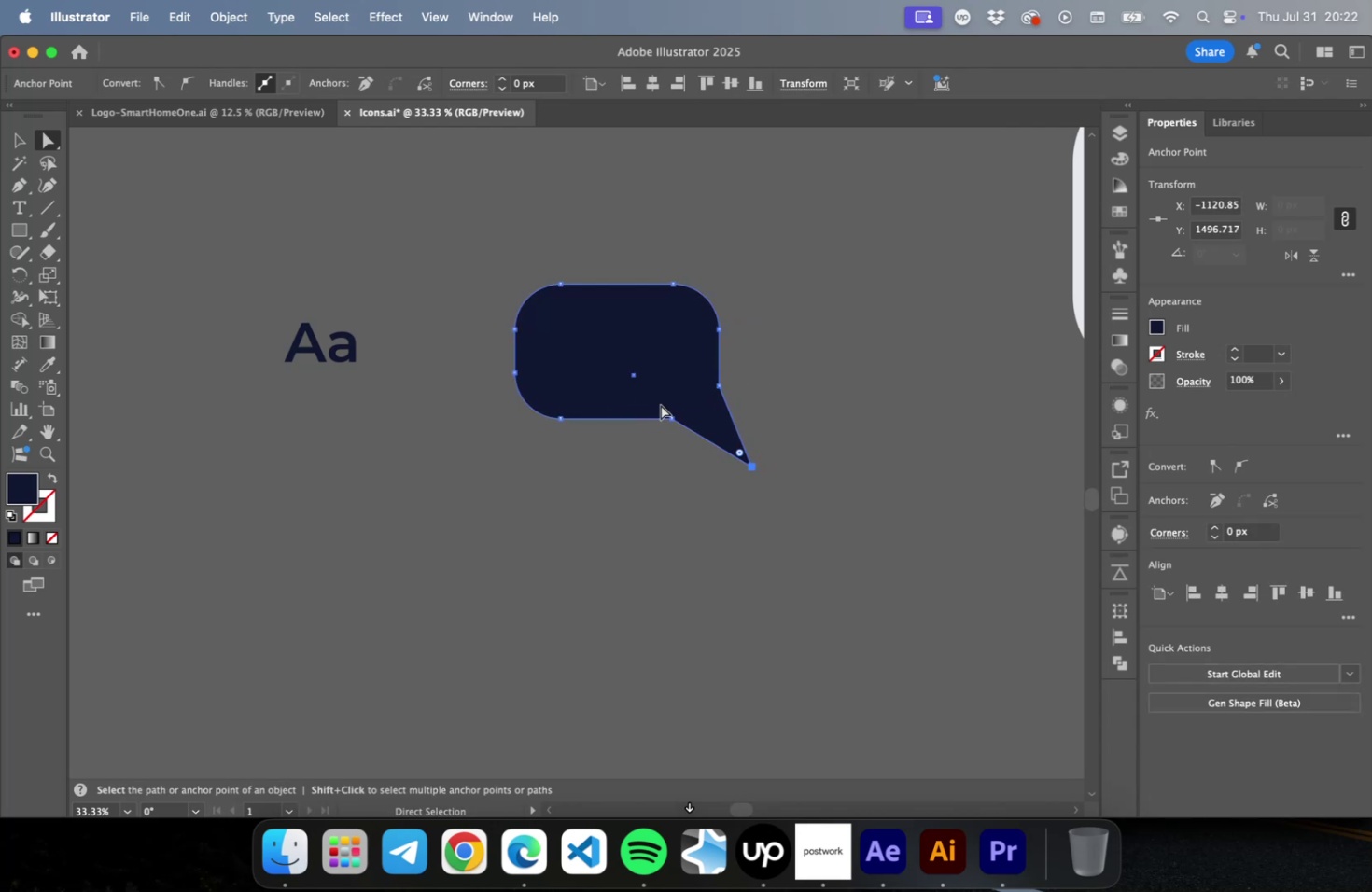 
left_click_drag(start_coordinate=[658, 395], to_coordinate=[696, 467])
 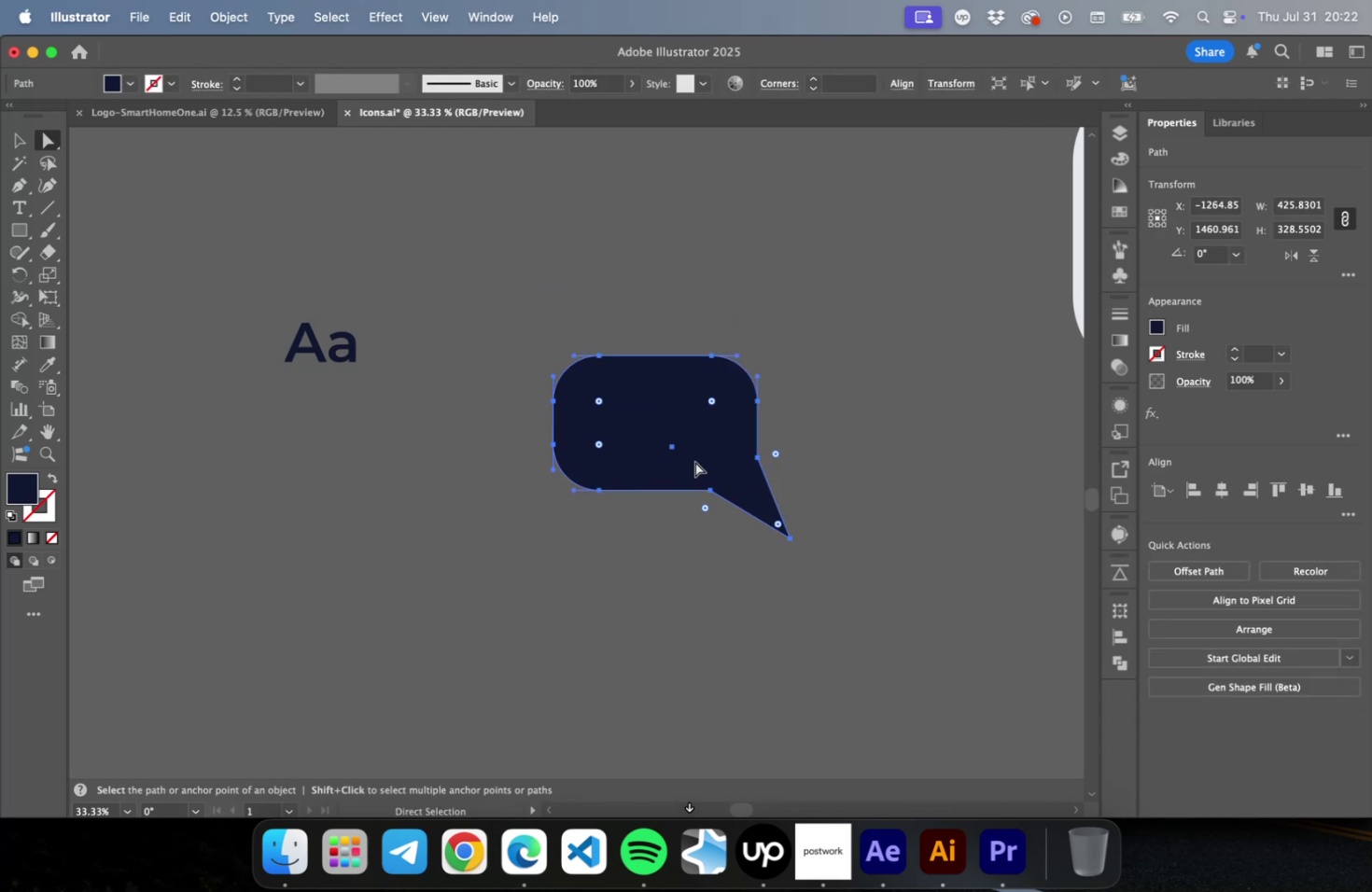 
left_click_drag(start_coordinate=[675, 439], to_coordinate=[634, 382])
 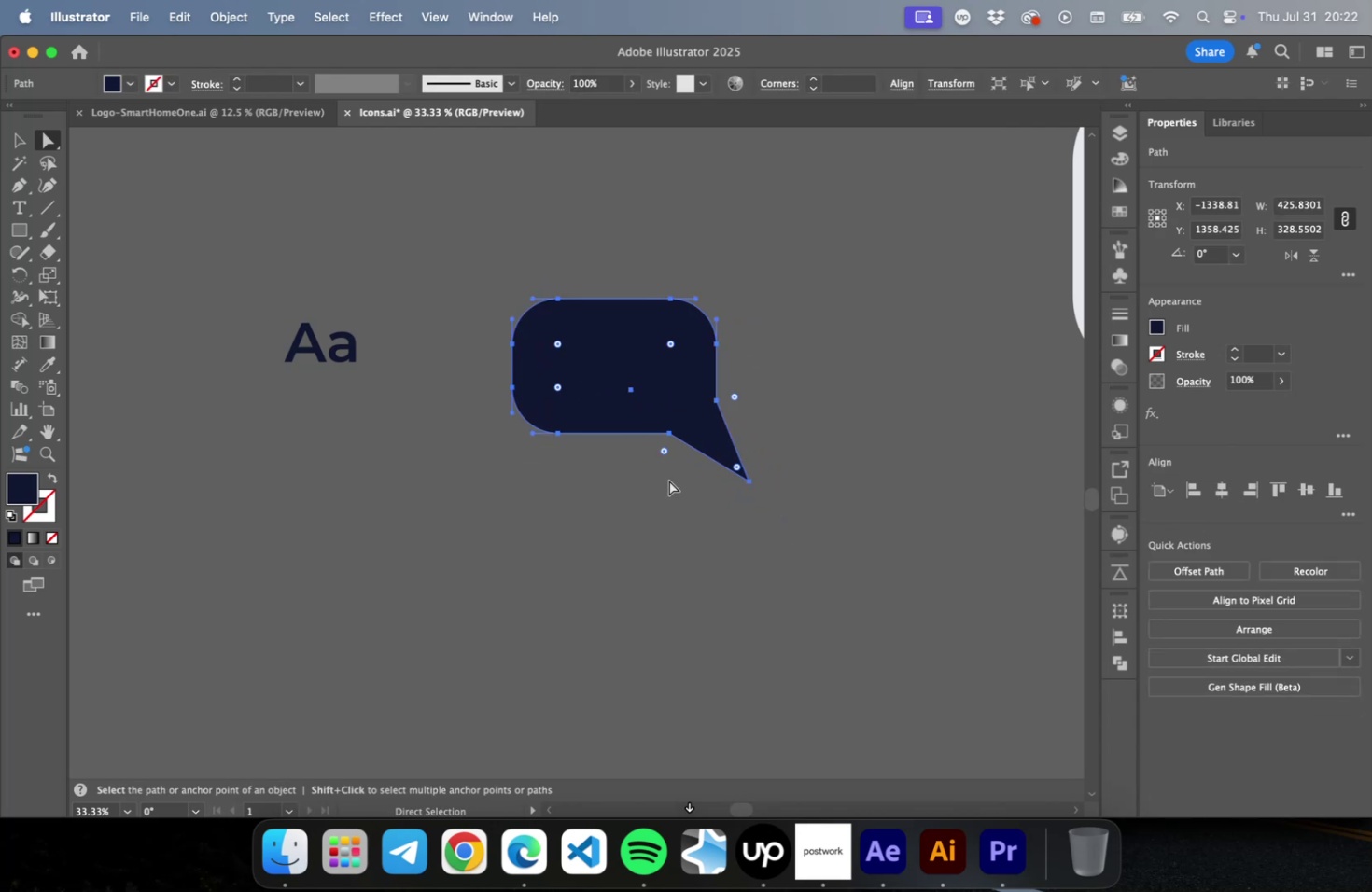 
left_click_drag(start_coordinate=[668, 481], to_coordinate=[669, 412])
 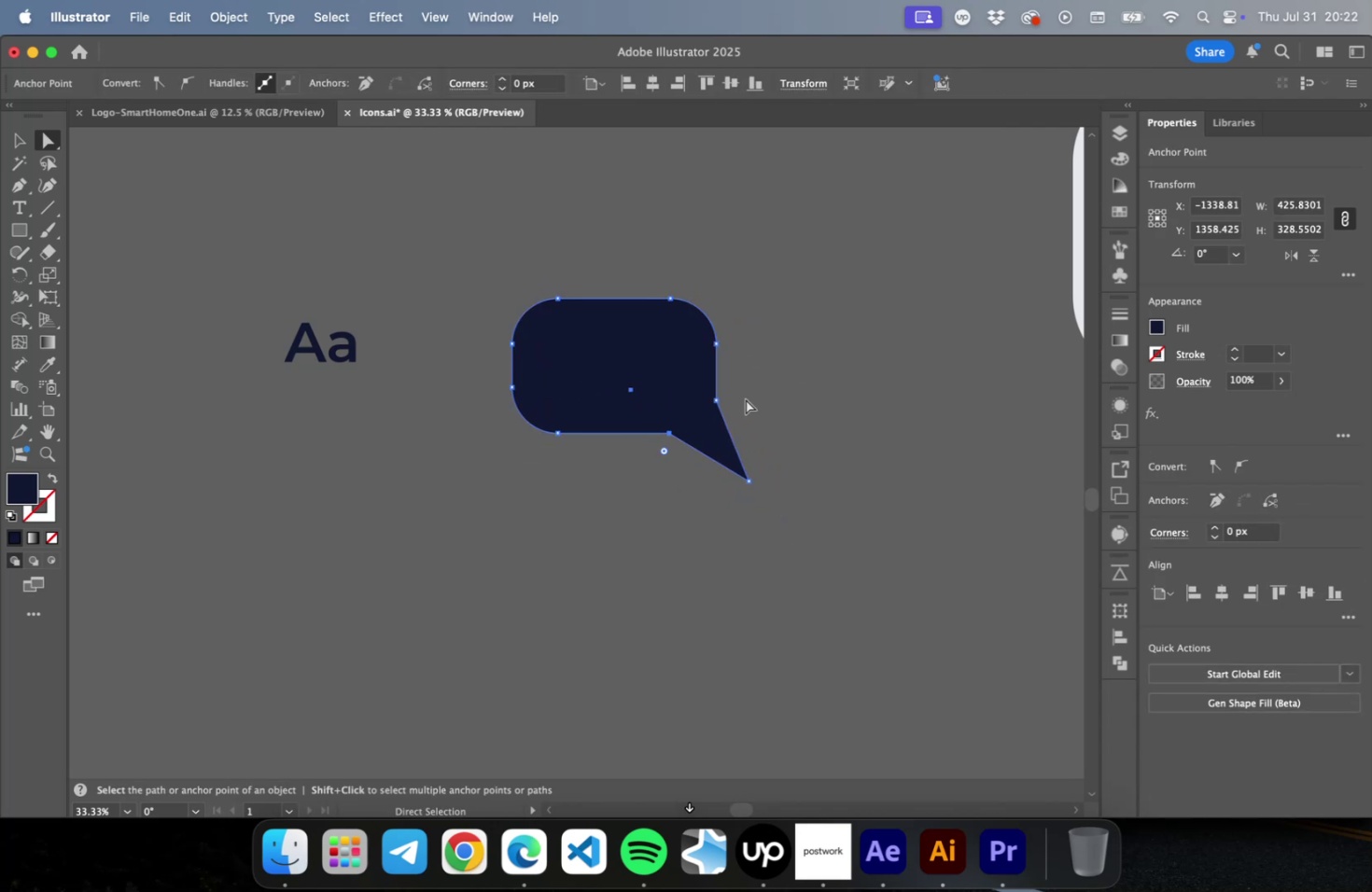 
left_click_drag(start_coordinate=[747, 397], to_coordinate=[688, 424])
 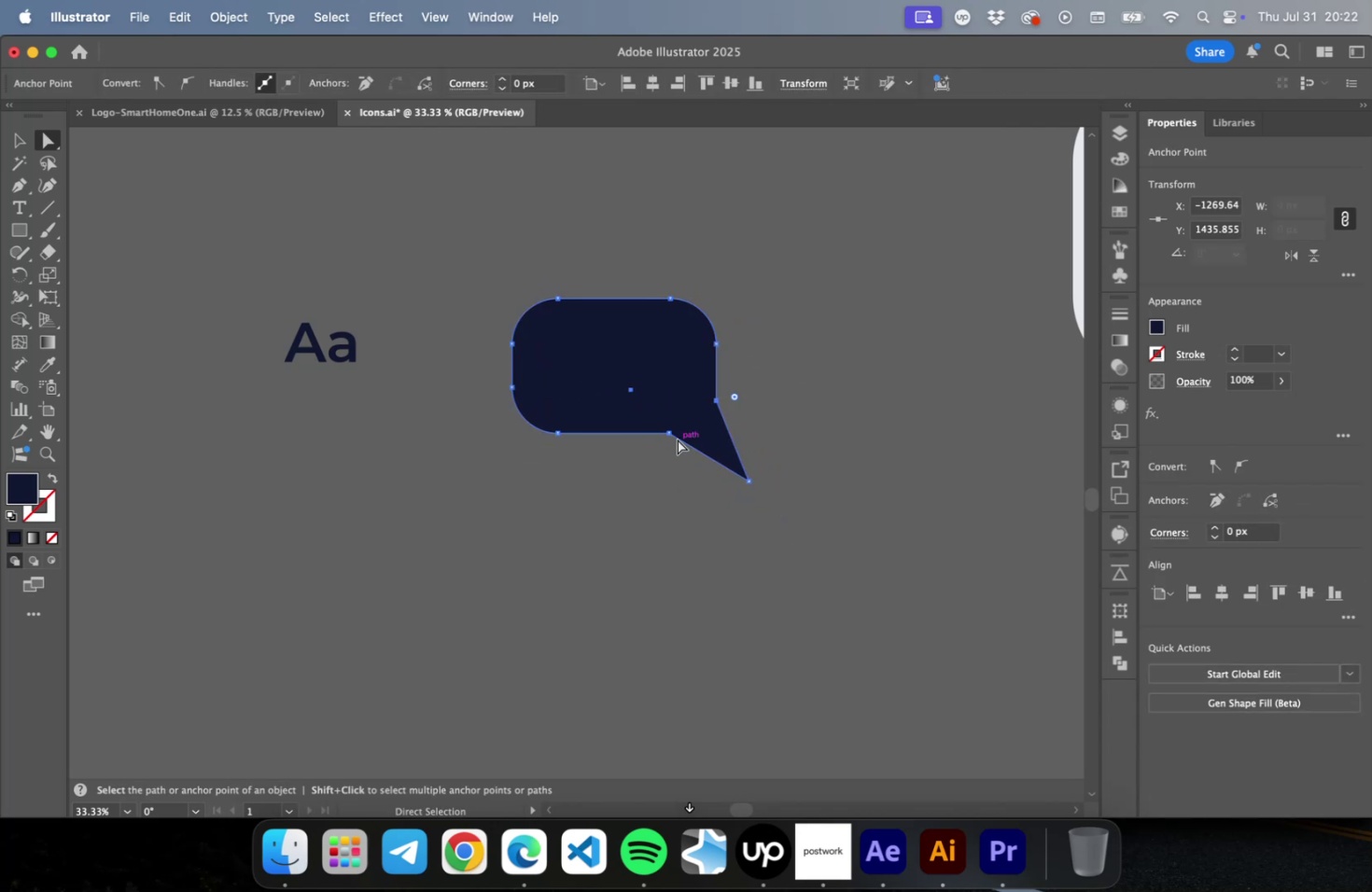 
hold_key(key=ShiftLeft, duration=0.96)
left_click_drag(start_coordinate=[676, 492], to_coordinate=[642, 413])
 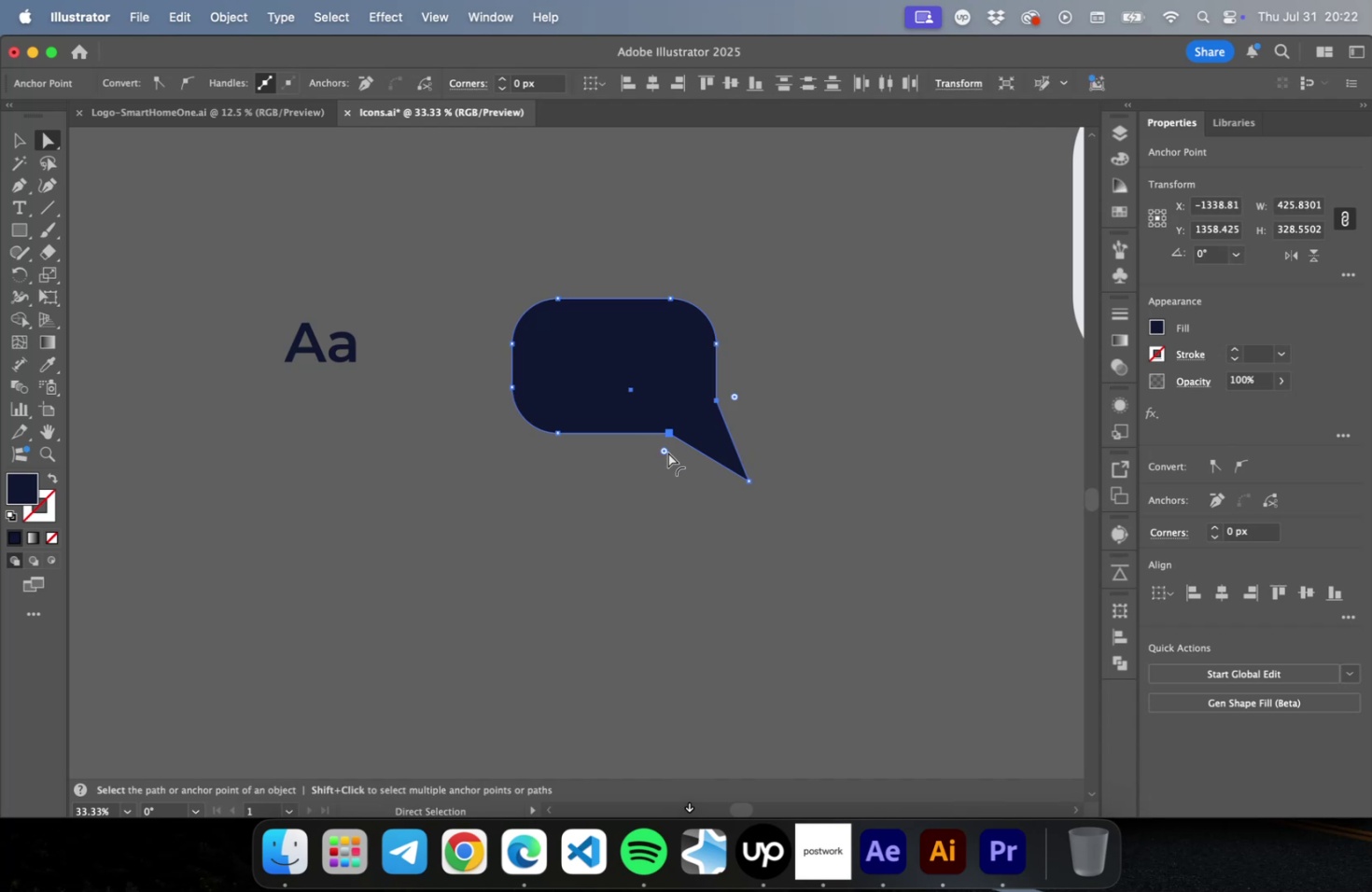 
left_click_drag(start_coordinate=[667, 453], to_coordinate=[668, 524])
 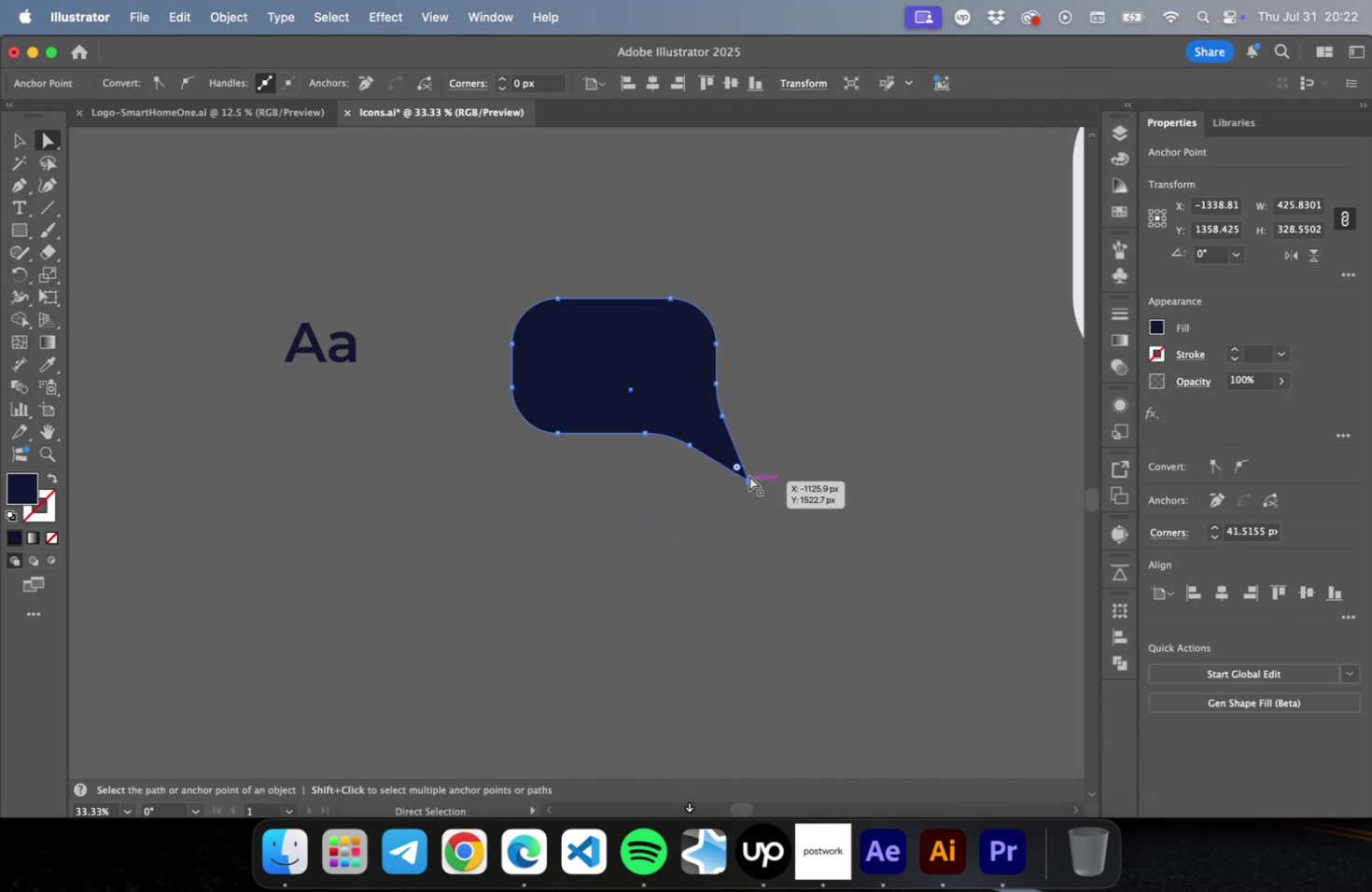 
left_click_drag(start_coordinate=[735, 463], to_coordinate=[712, 439])
 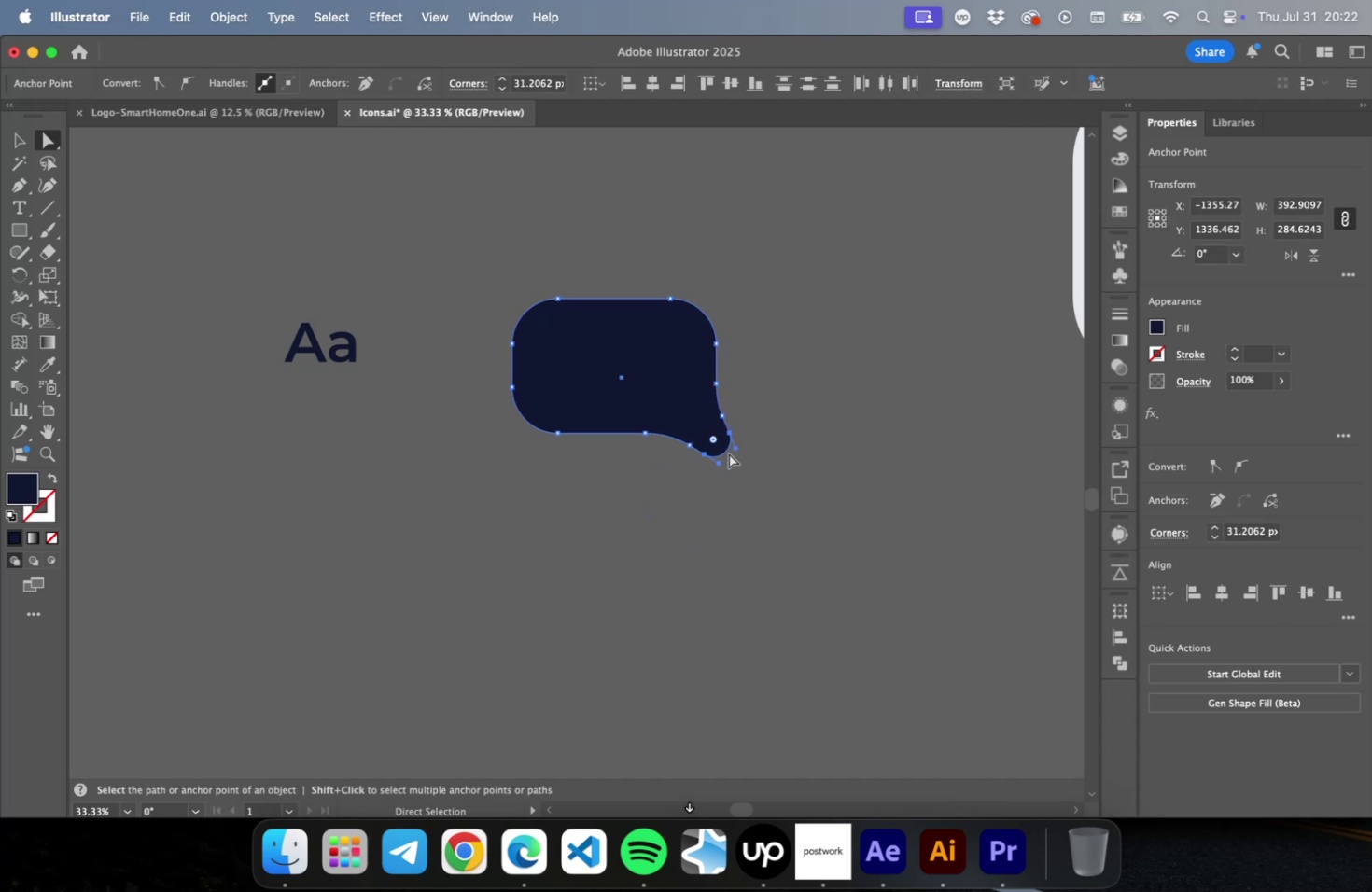 
left_click_drag(start_coordinate=[714, 439], to_coordinate=[731, 471])
 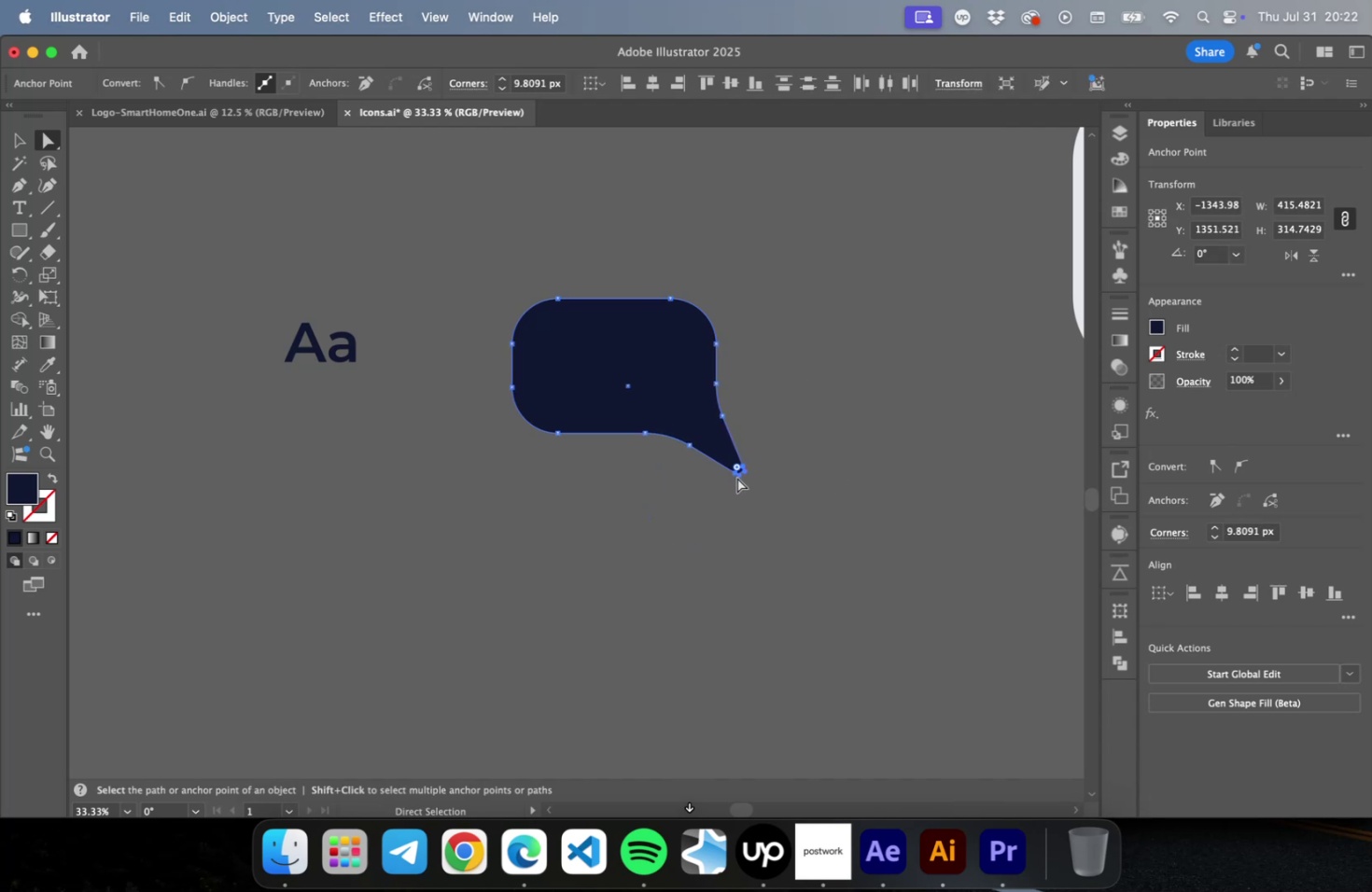 
left_click_drag(start_coordinate=[735, 465], to_coordinate=[781, 537])
 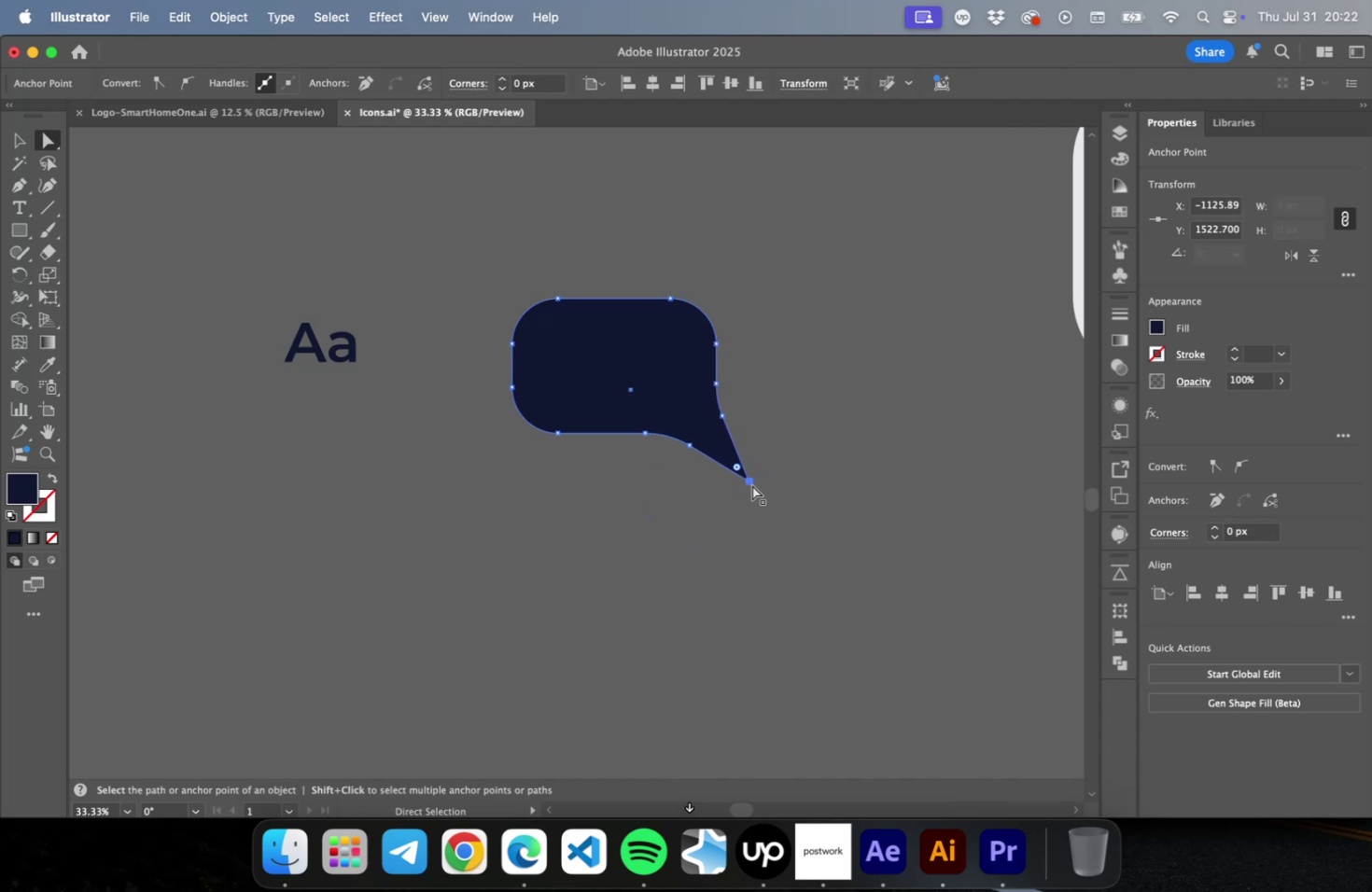 
left_click_drag(start_coordinate=[749, 483], to_coordinate=[727, 458])
 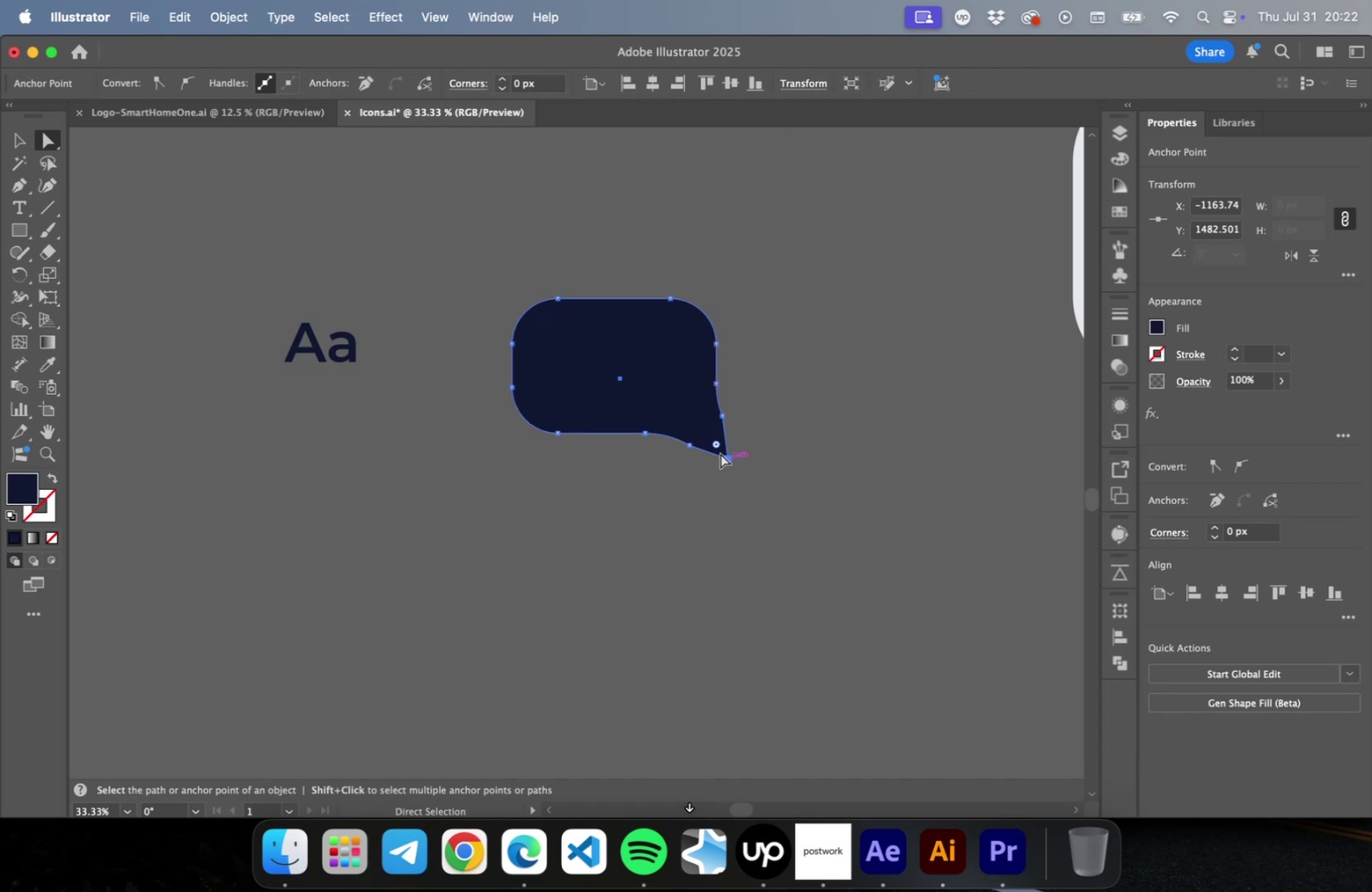 
left_click_drag(start_coordinate=[715, 446], to_coordinate=[698, 425])
 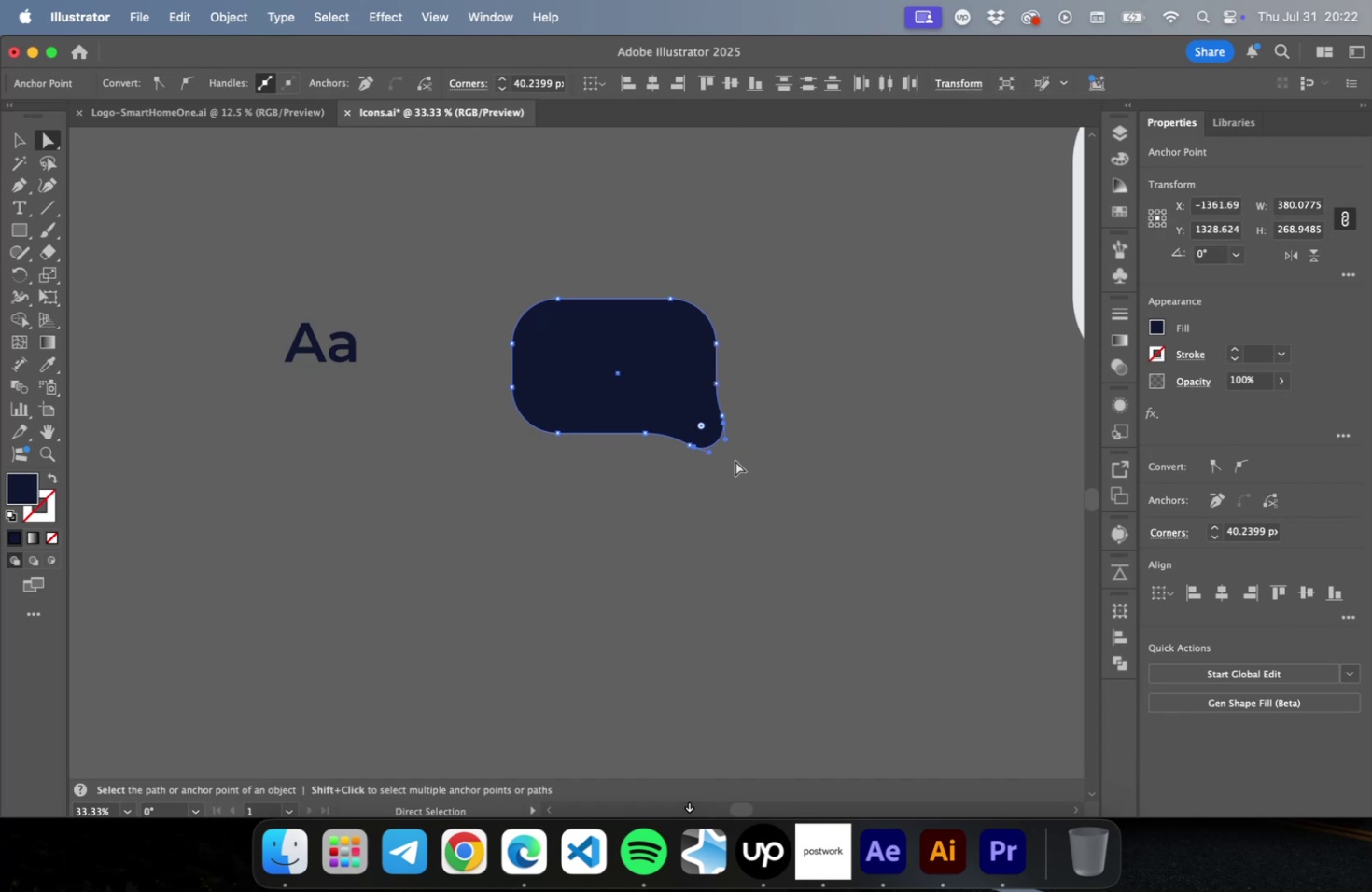 
key(Meta+CommandLeft)
 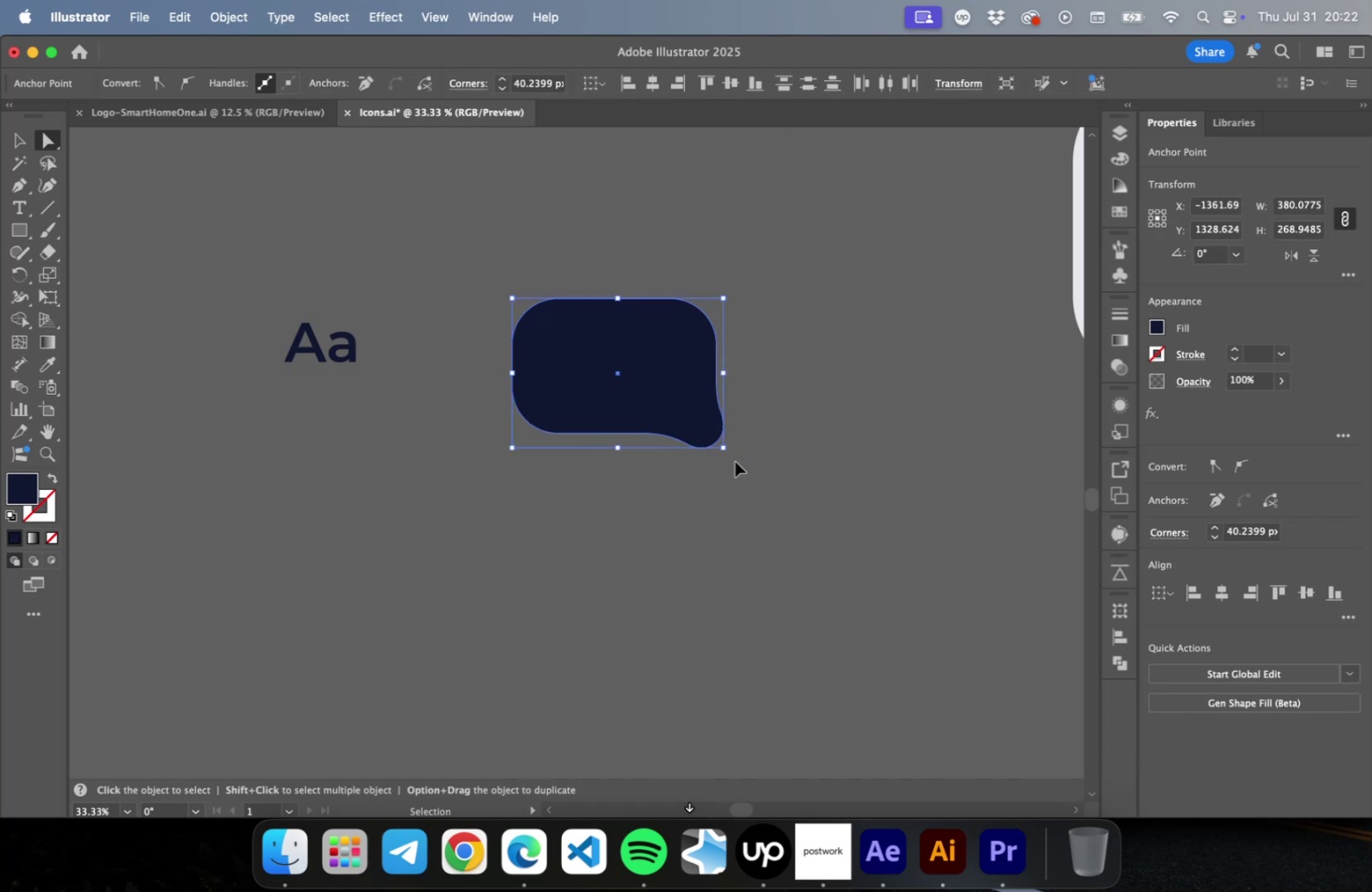 
key(Meta+Z)
 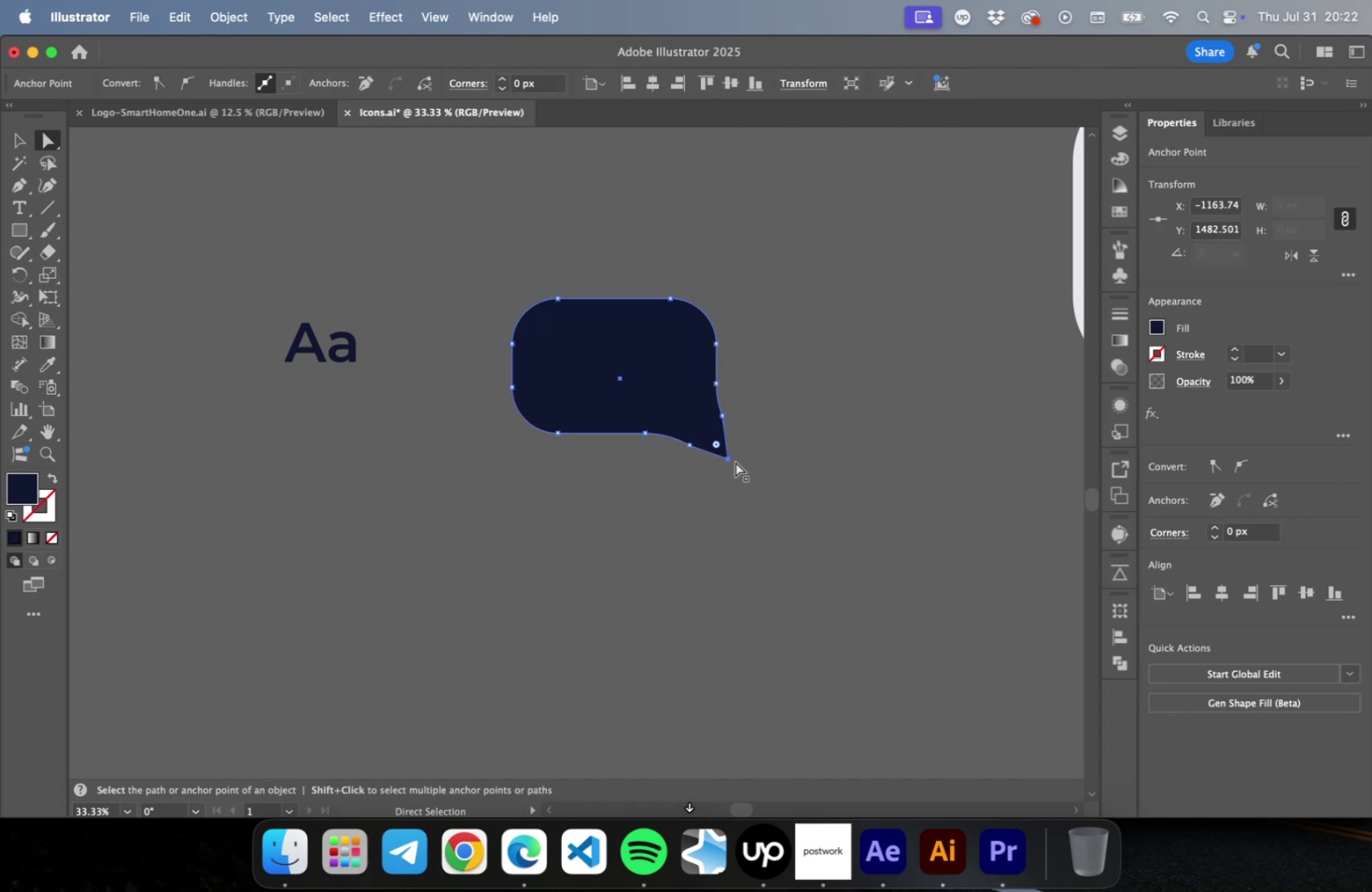 
key(Z)
 